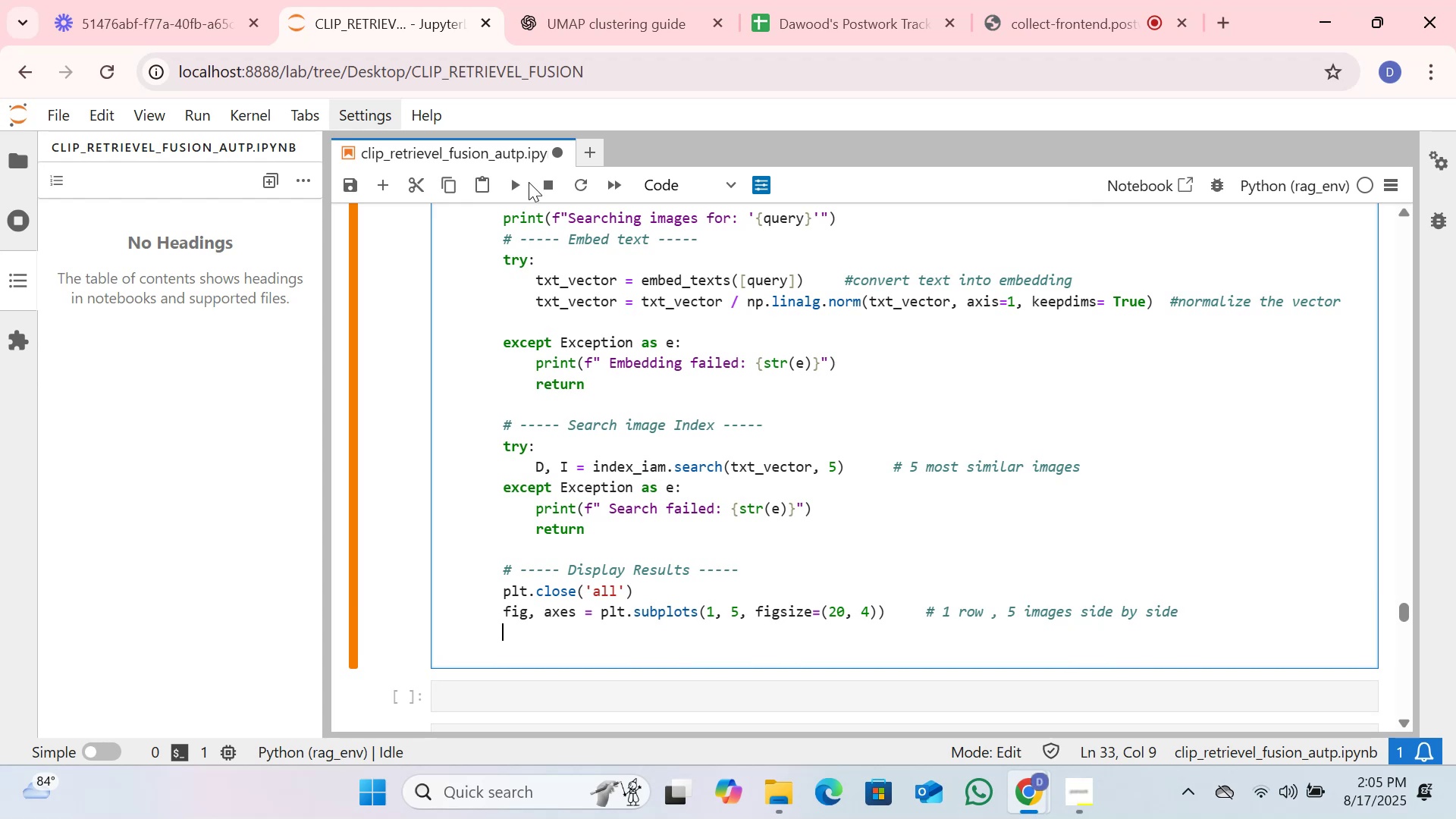 
left_click([518, 182])
 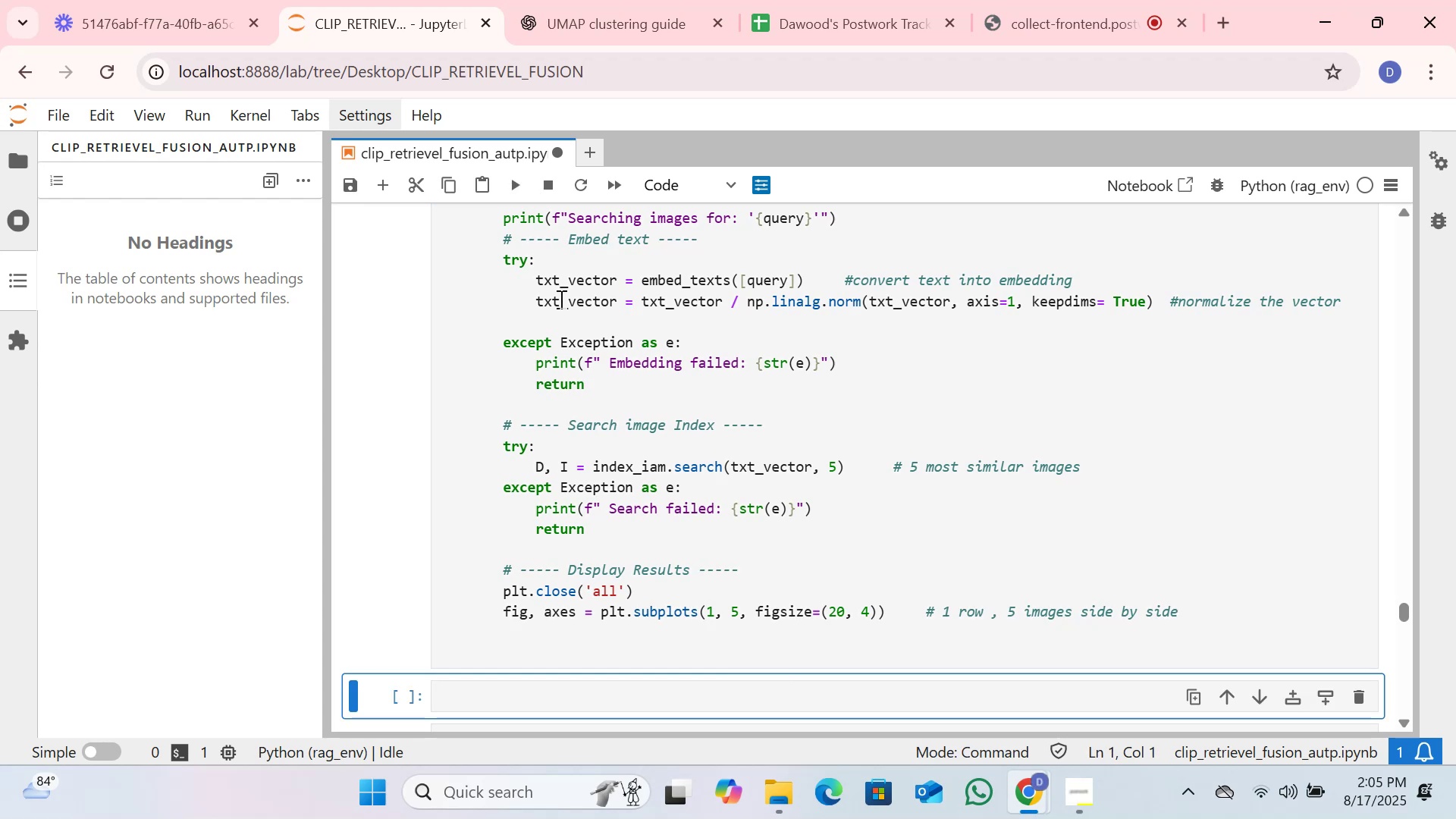 
scroll: coordinate [566, 300], scroll_direction: up, amount: 3.0
 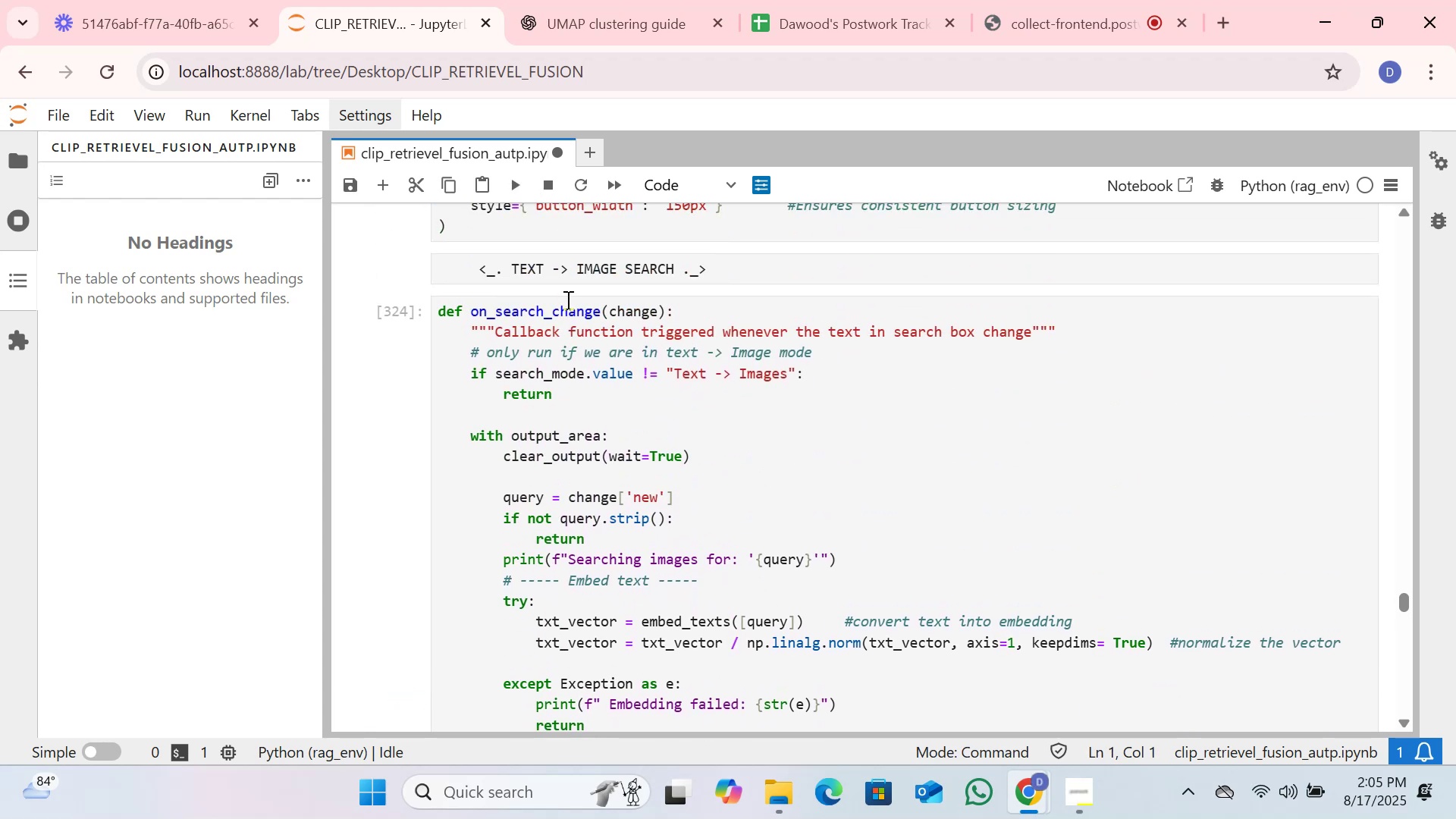 
left_click([777, 315])
 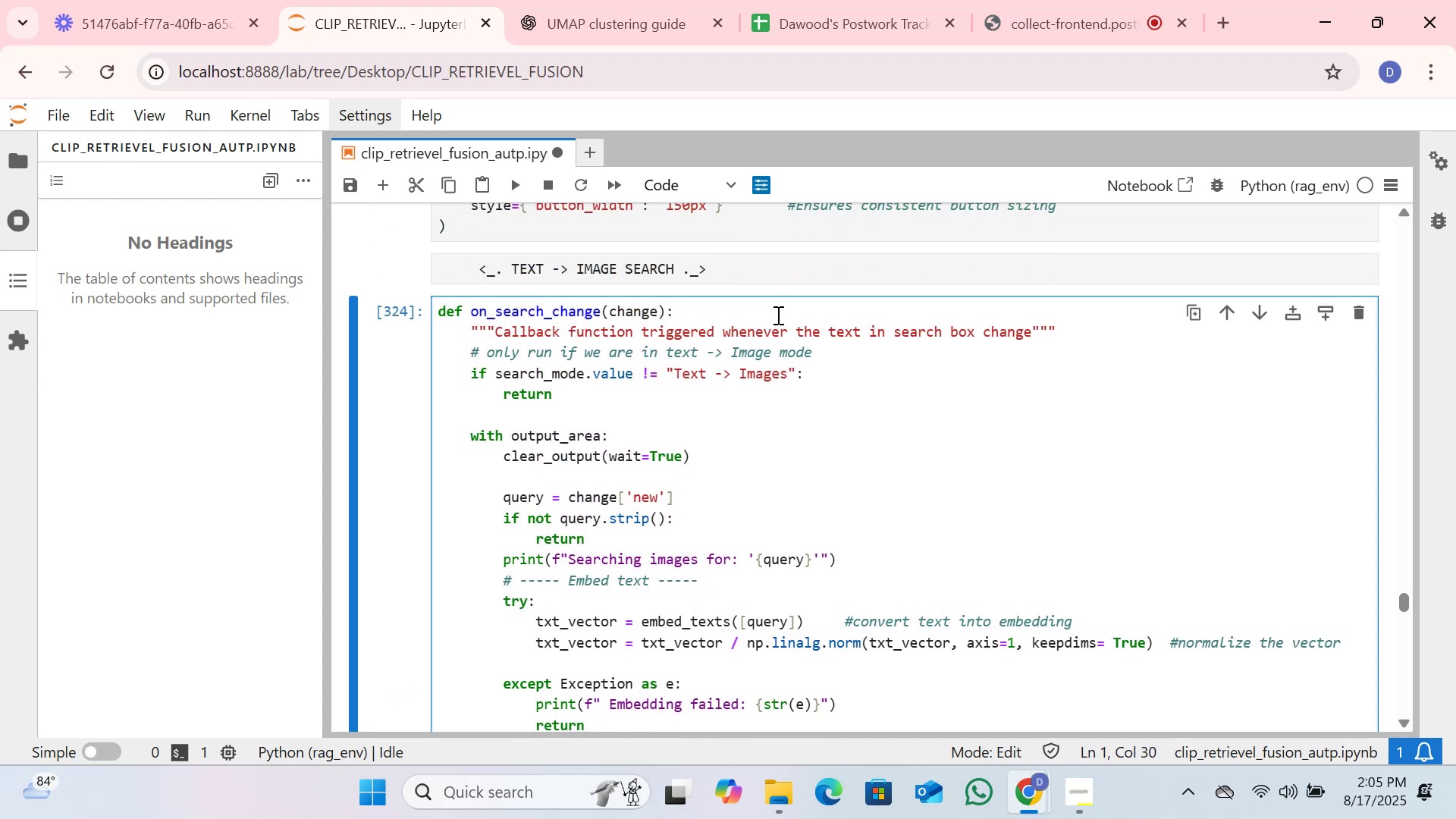 
key(Enter)
 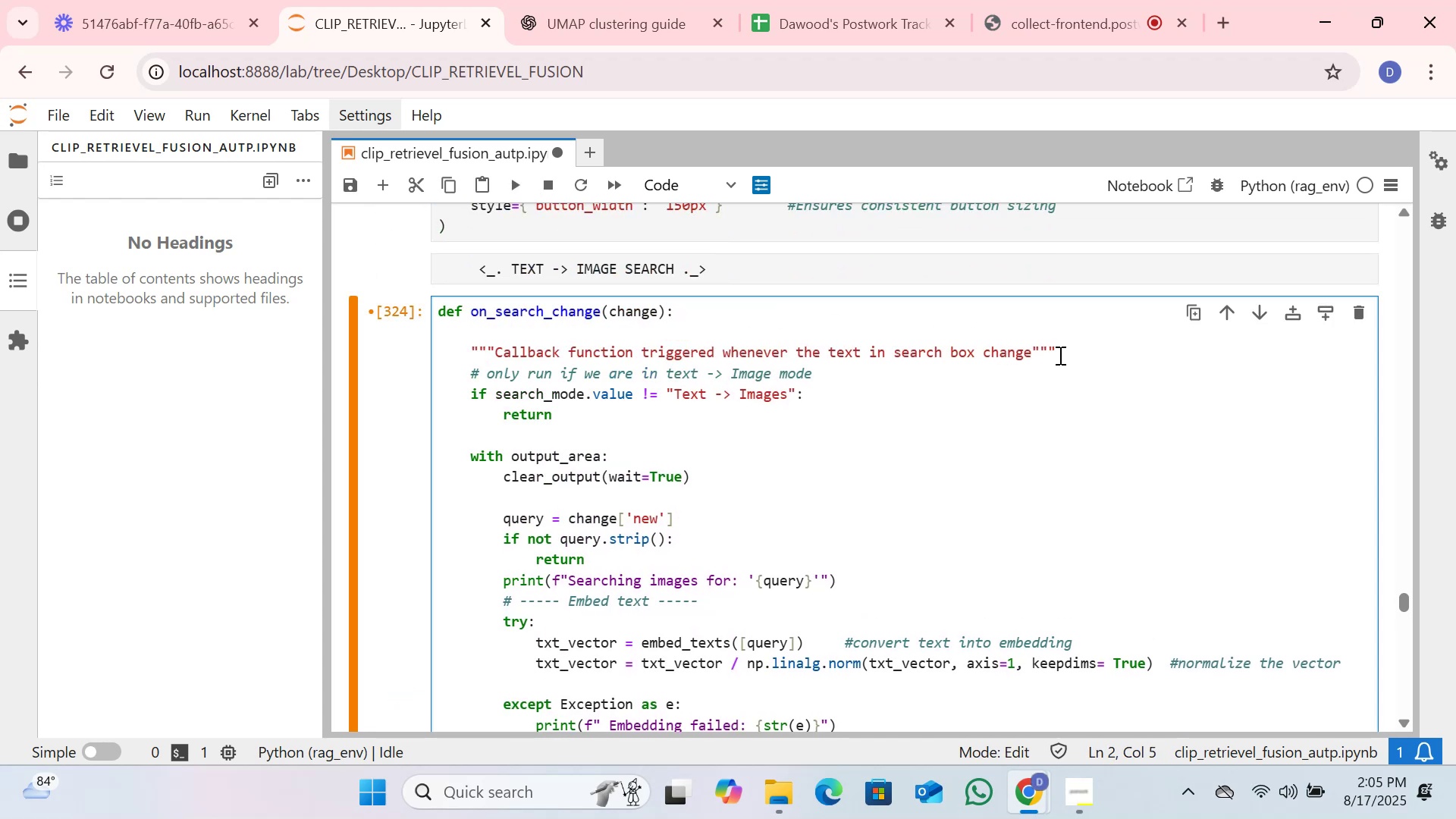 
left_click([1060, 355])
 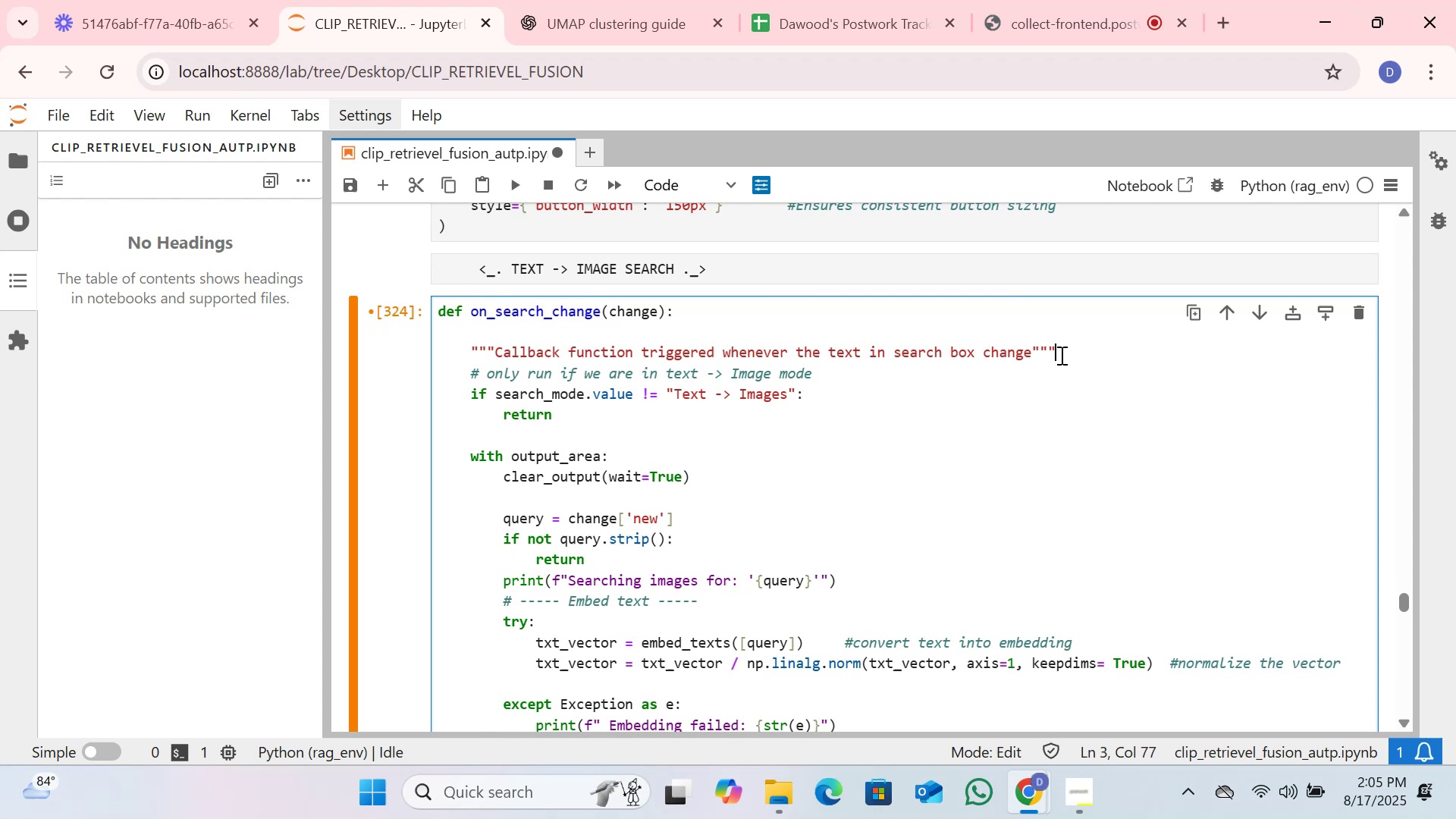 
key(Enter)
 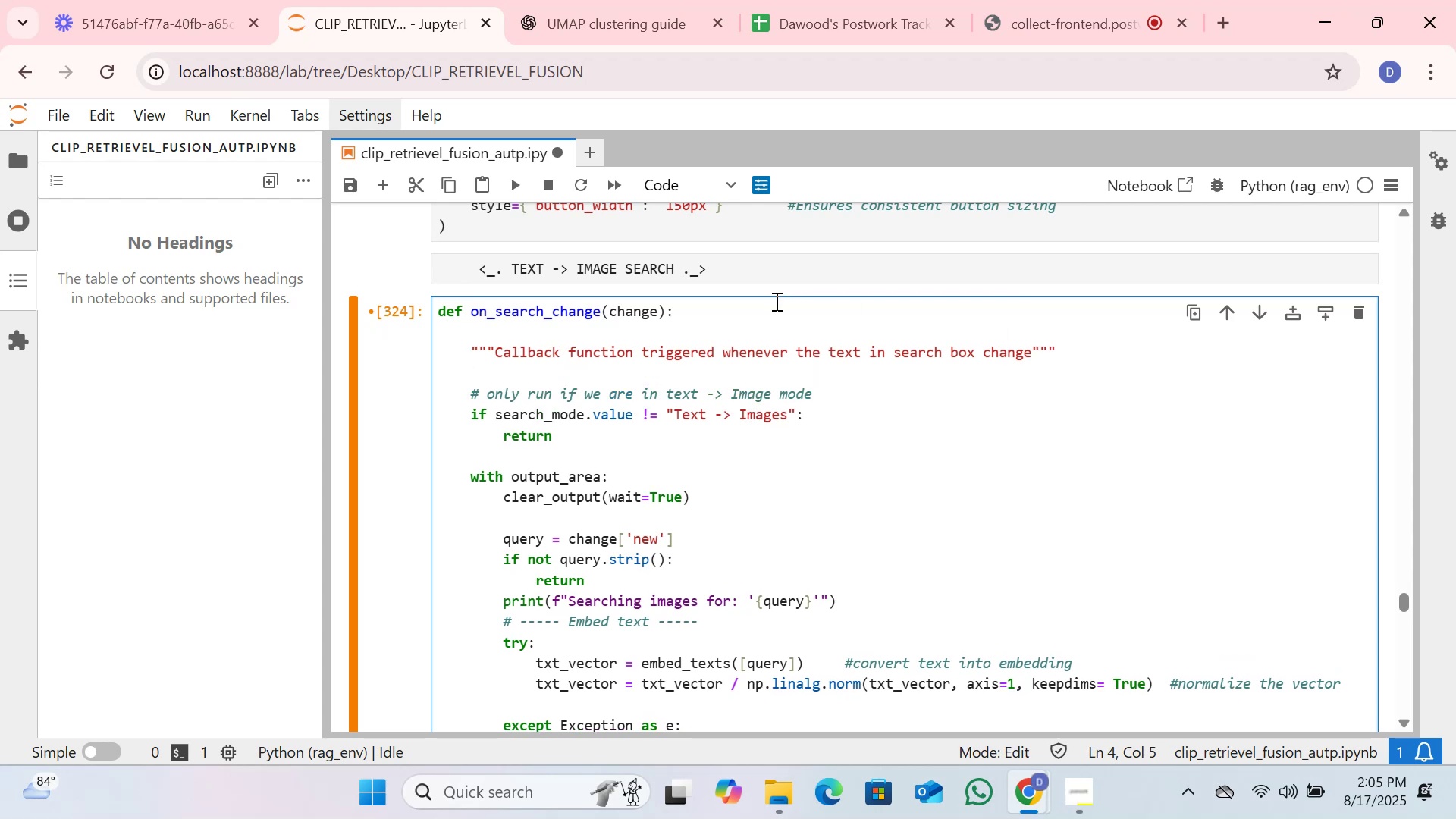 
left_click([775, 321])
 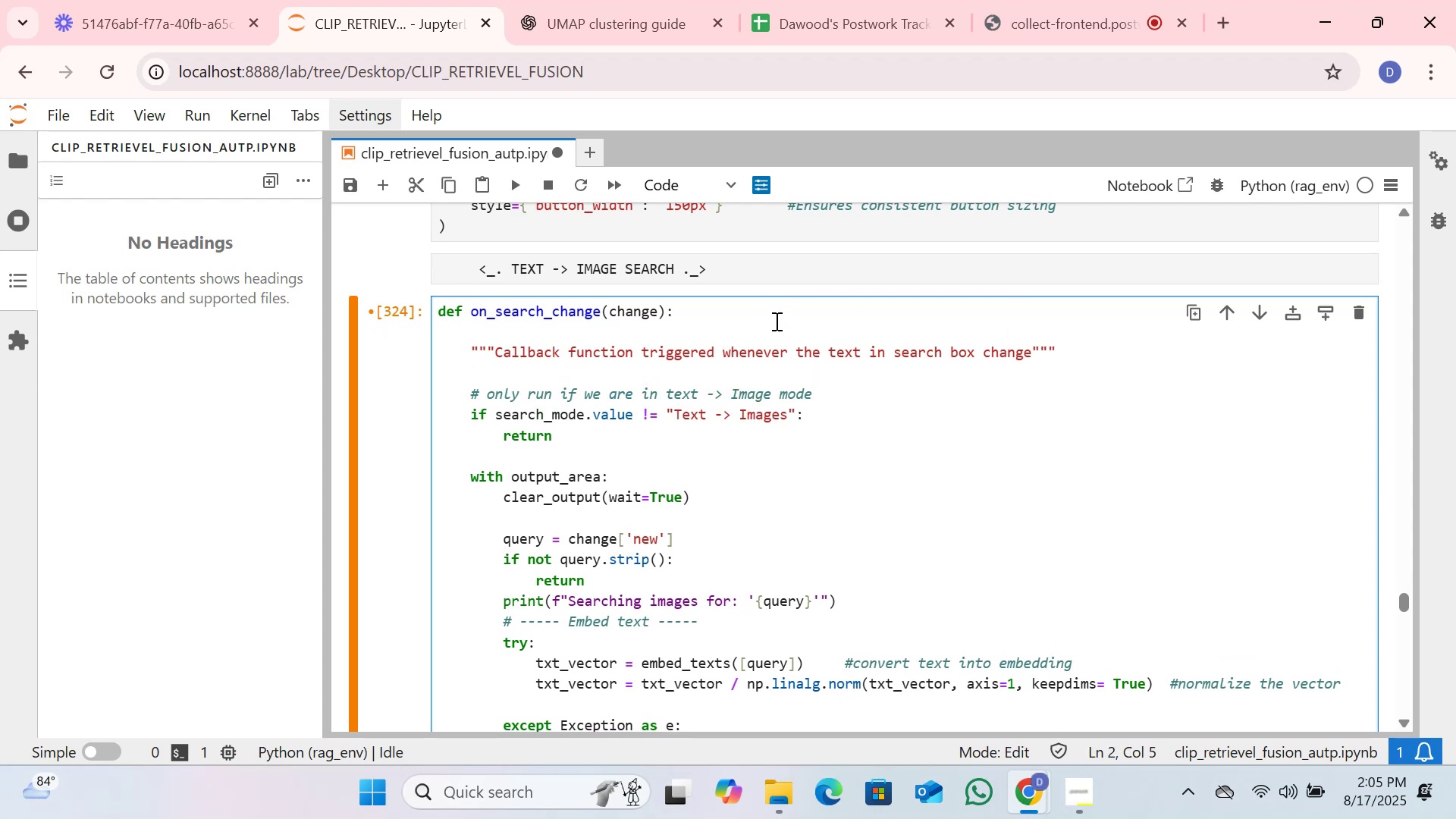 
key(Backspace)
 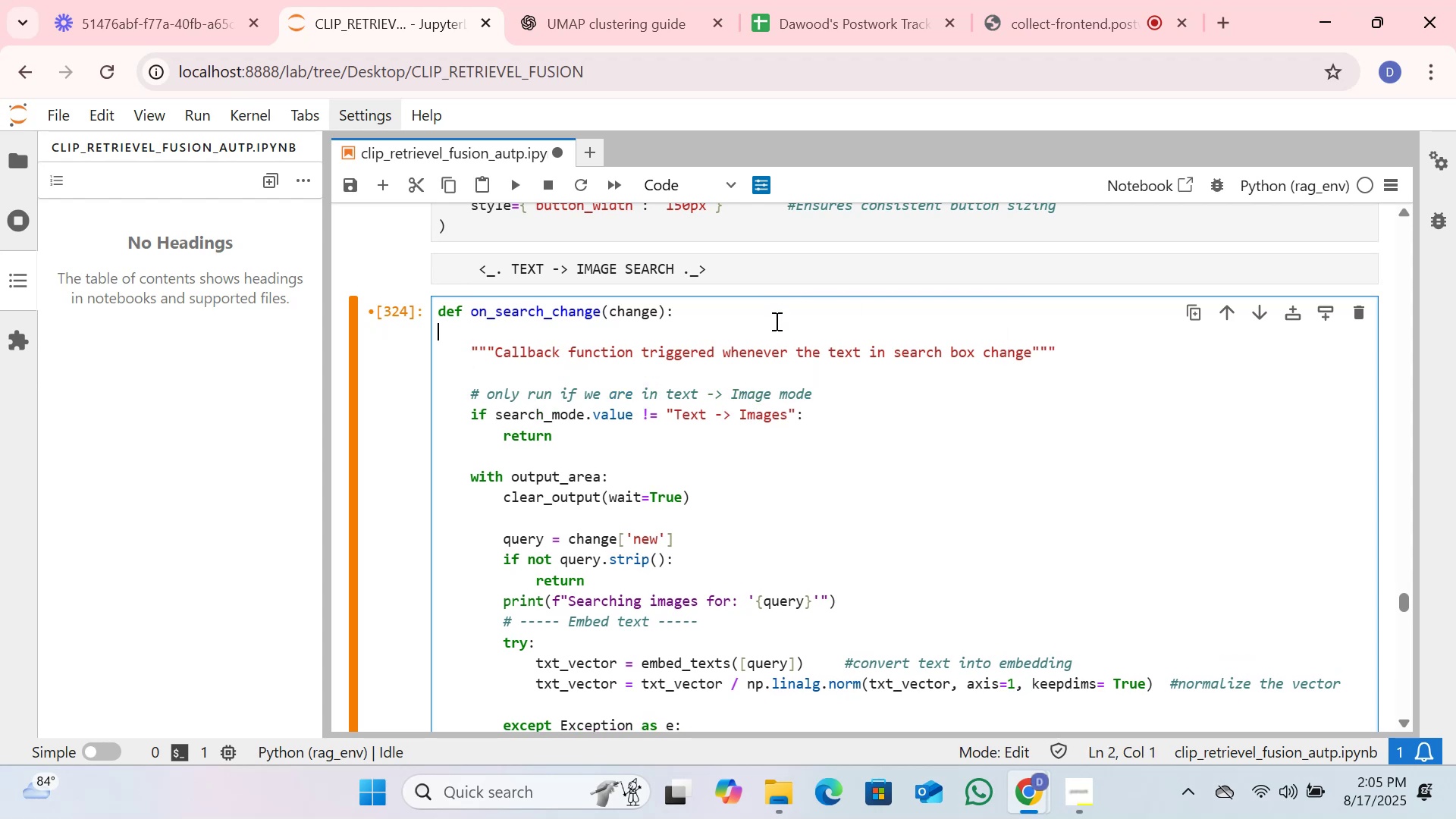 
key(Backspace)
 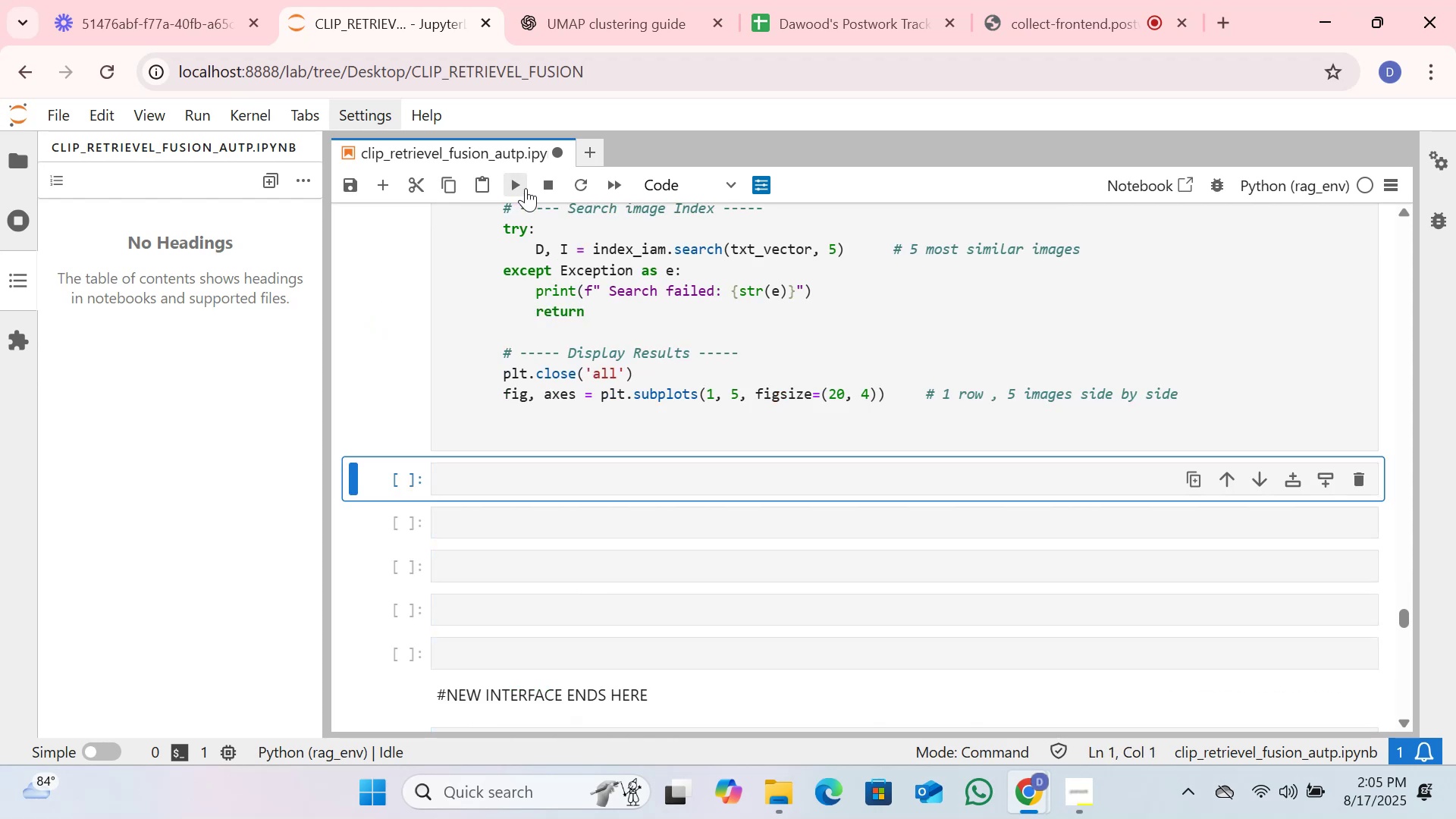 
scroll: coordinate [686, 350], scroll_direction: up, amount: 5.0
 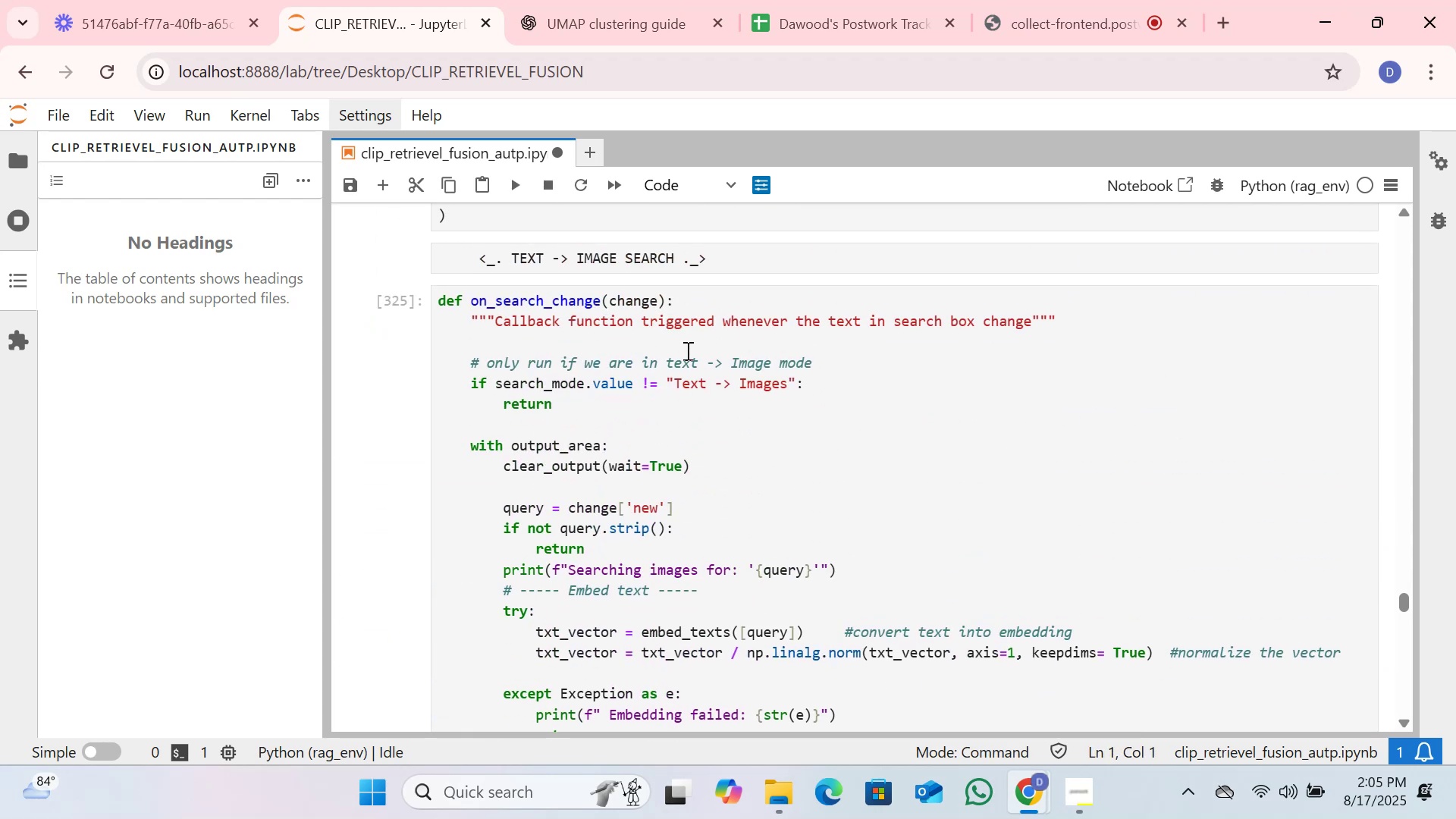 
scroll: coordinate [686, 350], scroll_direction: down, amount: 4.0
 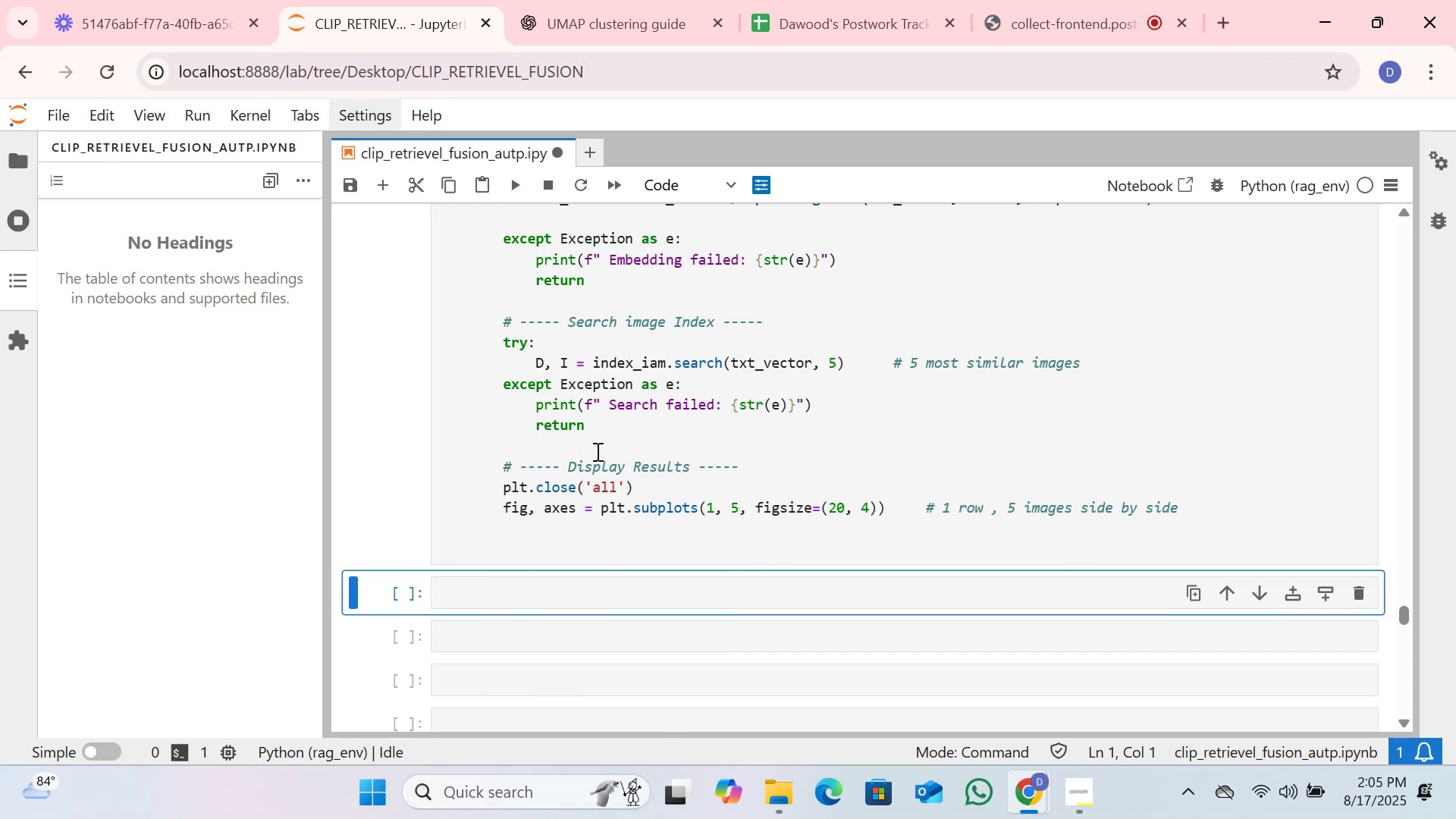 
left_click([509, 544])
 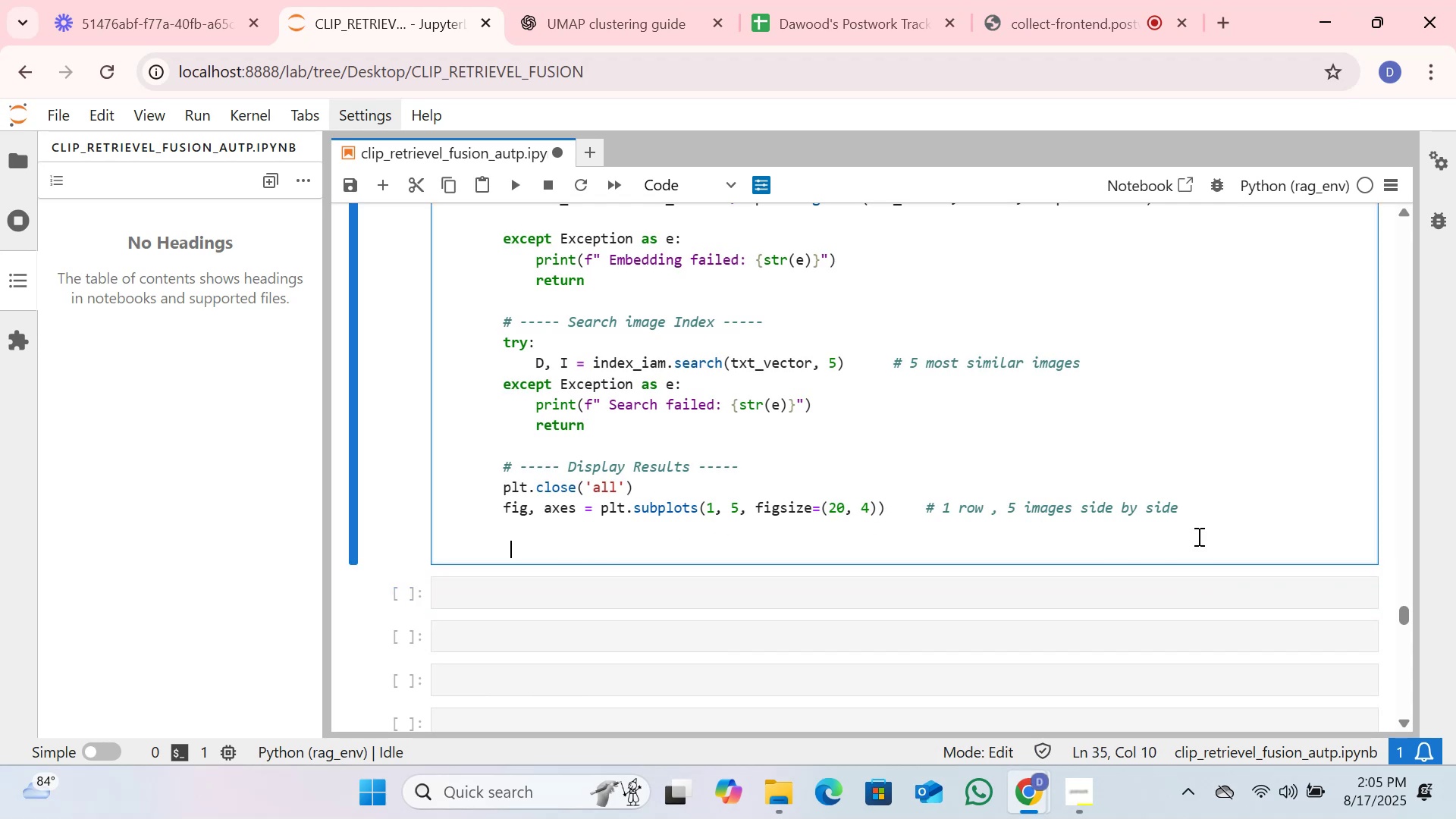 
left_click([1202, 510])
 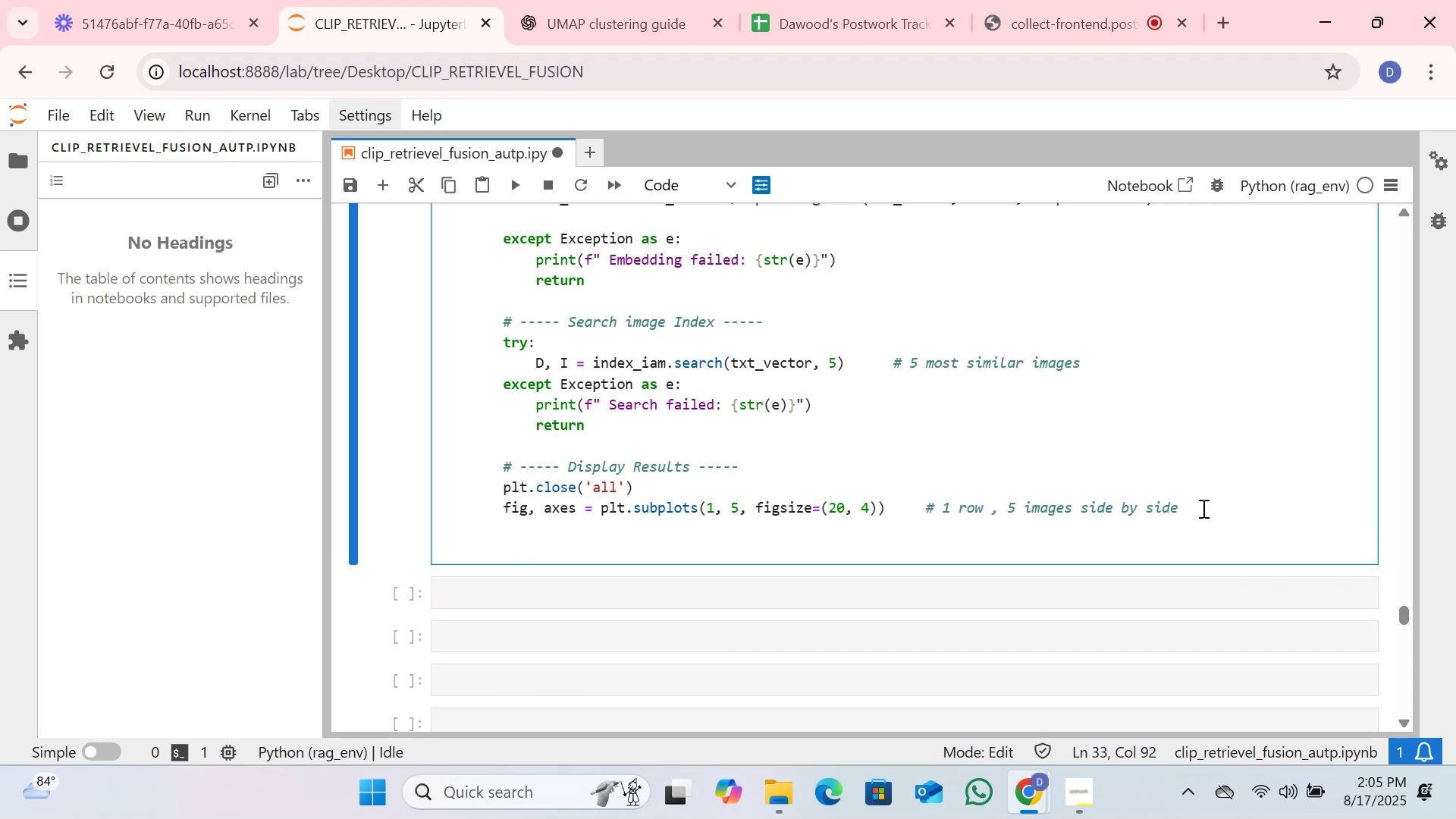 
key(Enter)
 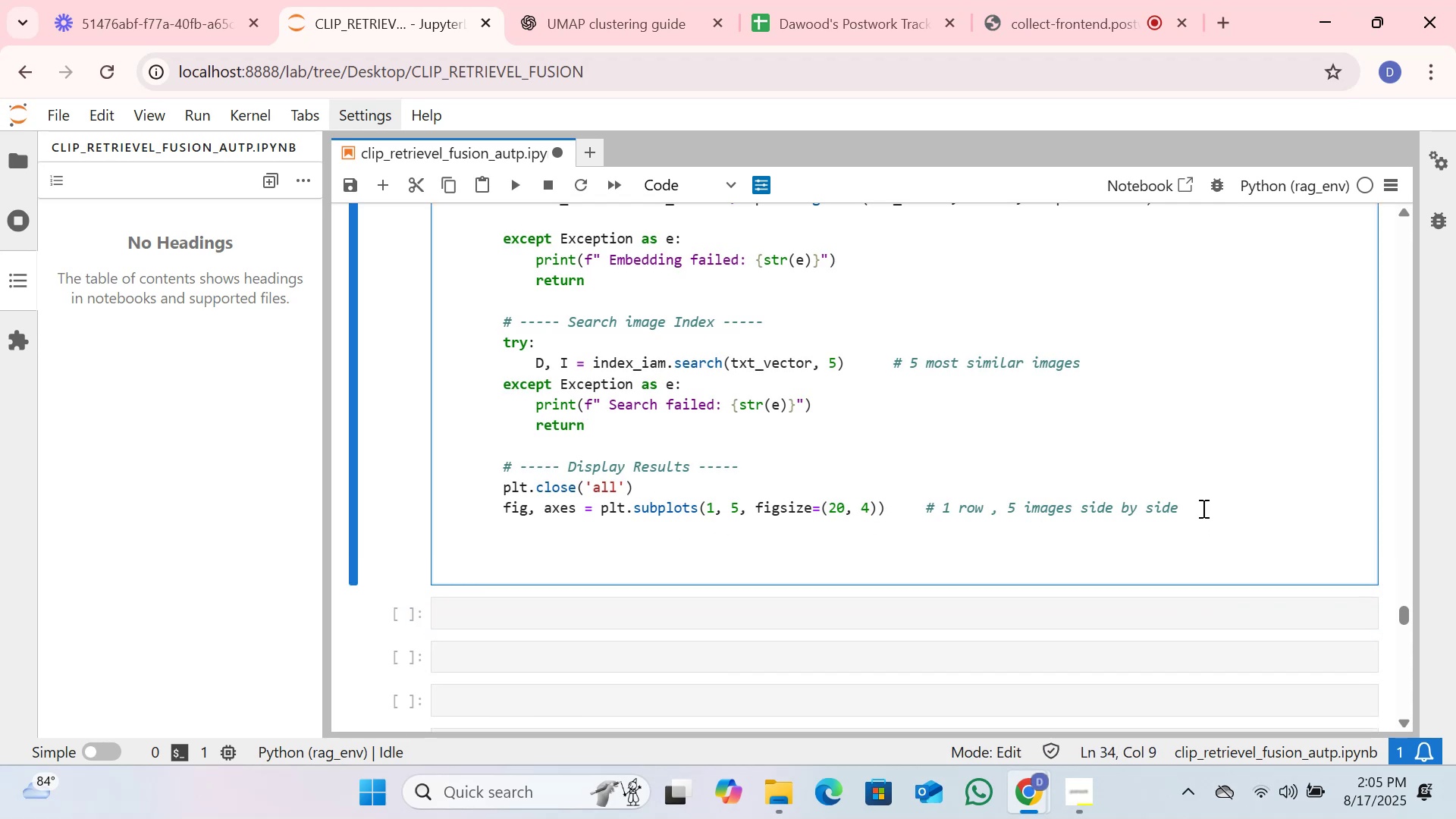 
key(Delete)
 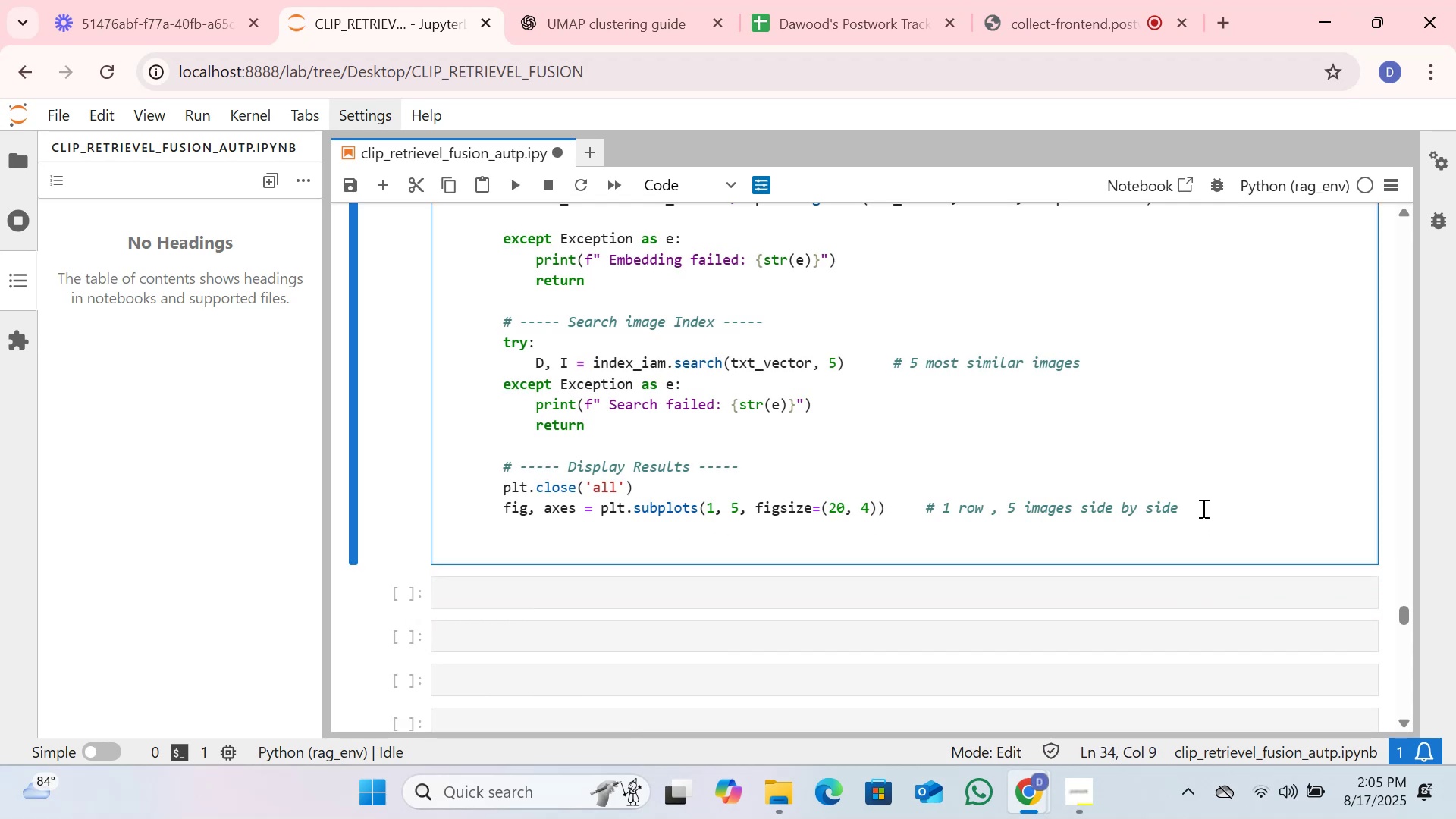 
key(Enter)
 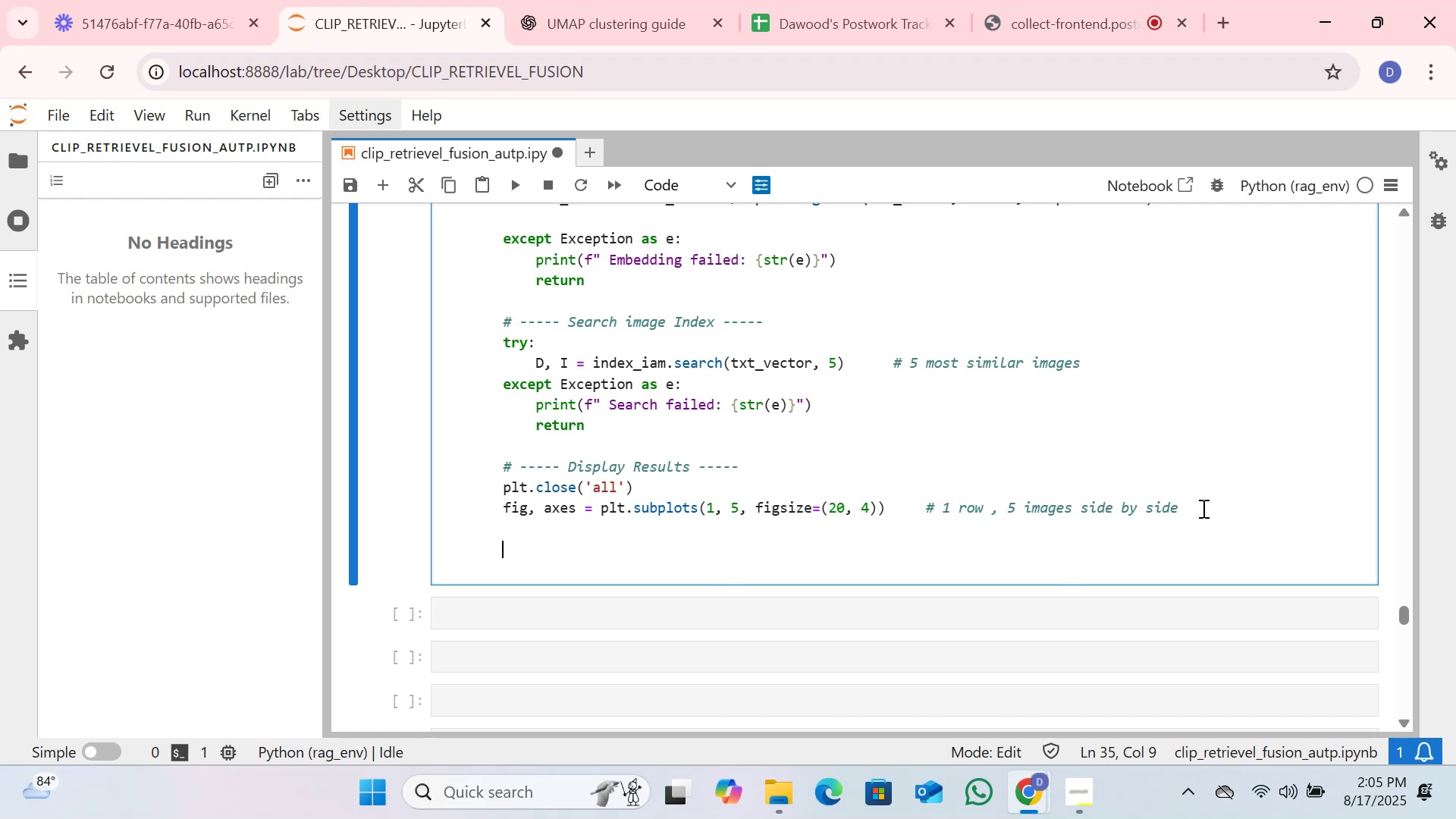 
wait(5.4)
 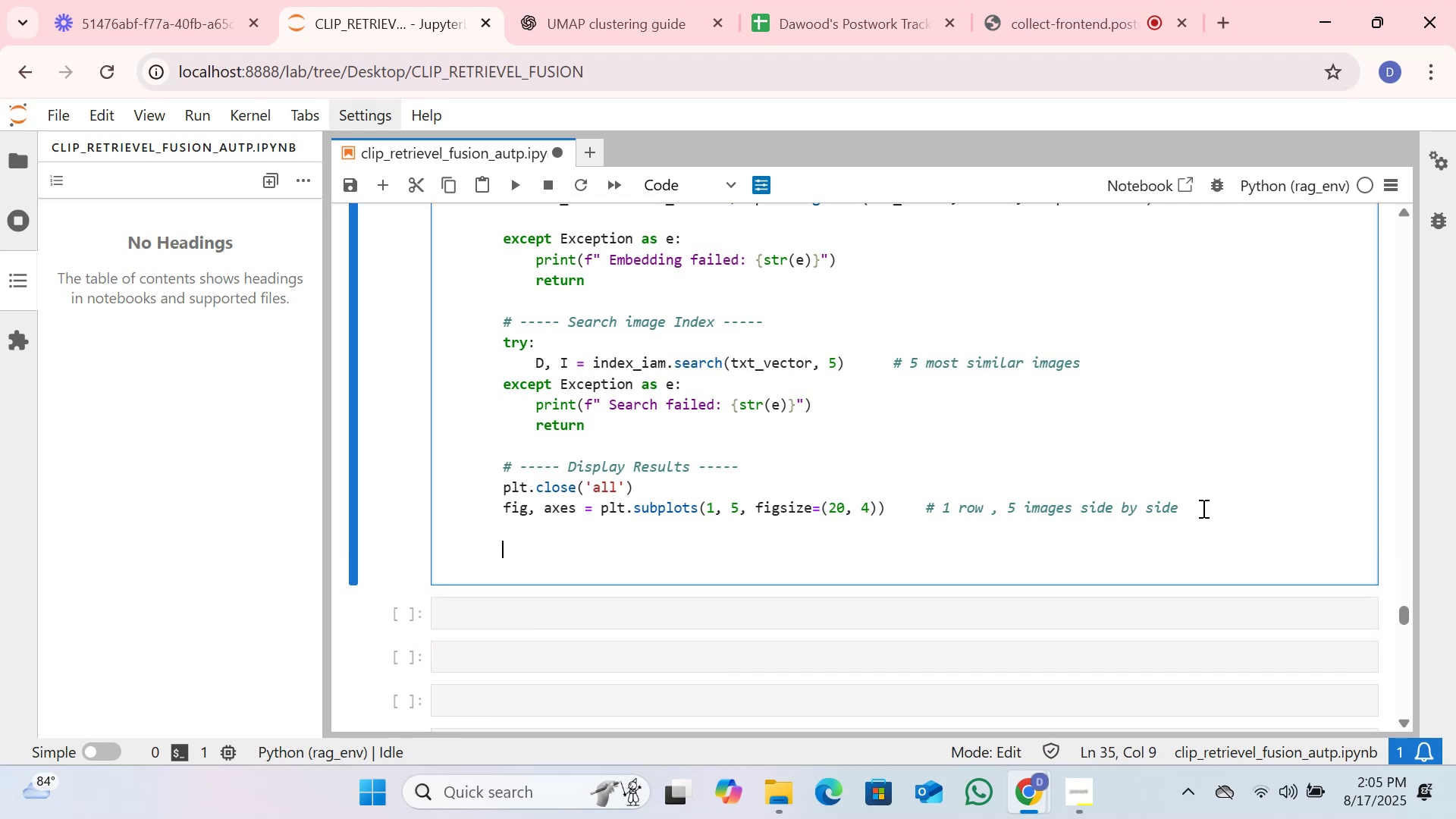 
scroll: coordinate [1202, 507], scroll_direction: up, amount: 1.0
 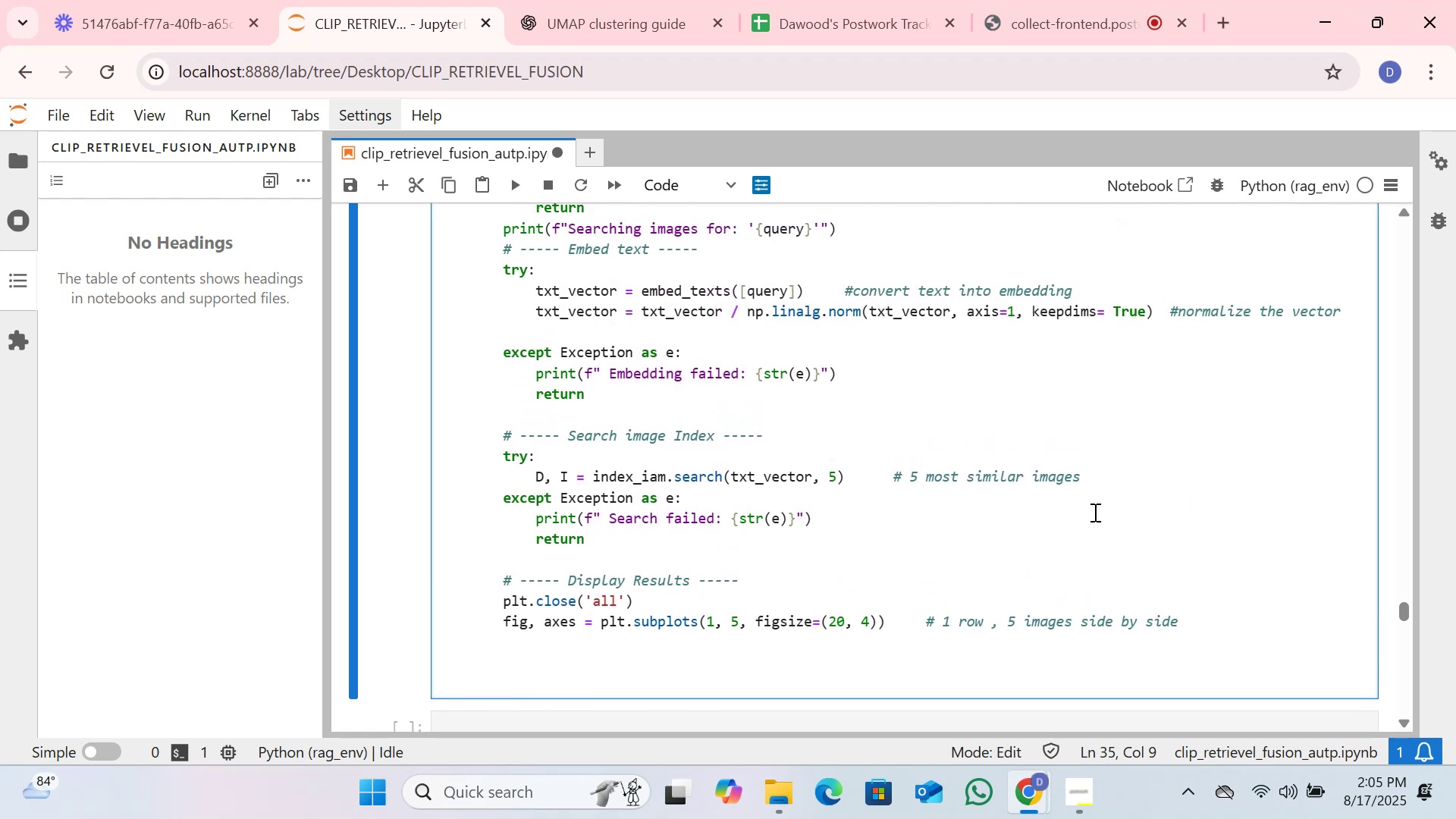 
wait(6.93)
 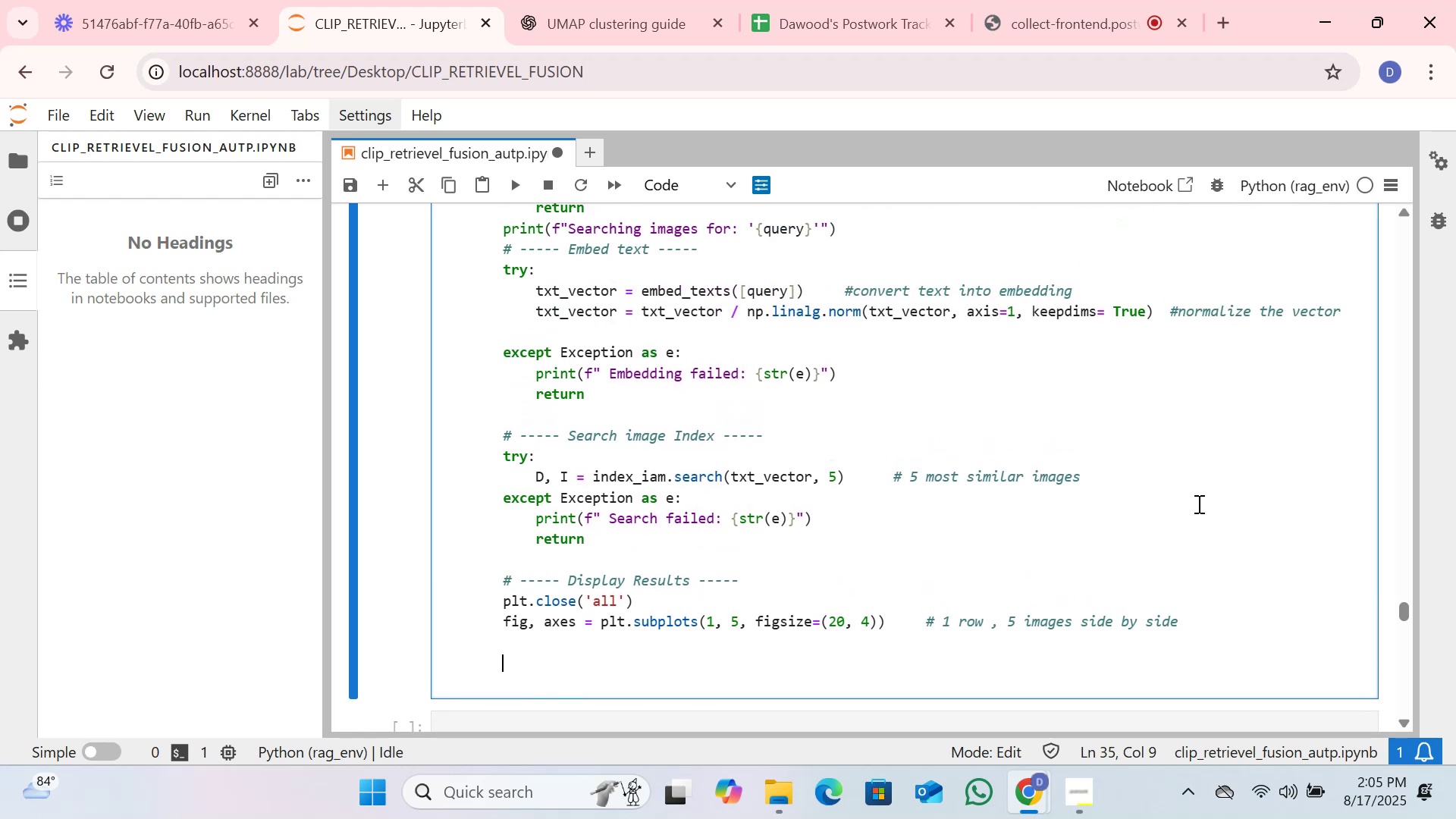 
scroll: coordinate [1093, 513], scroll_direction: down, amount: 2.0
 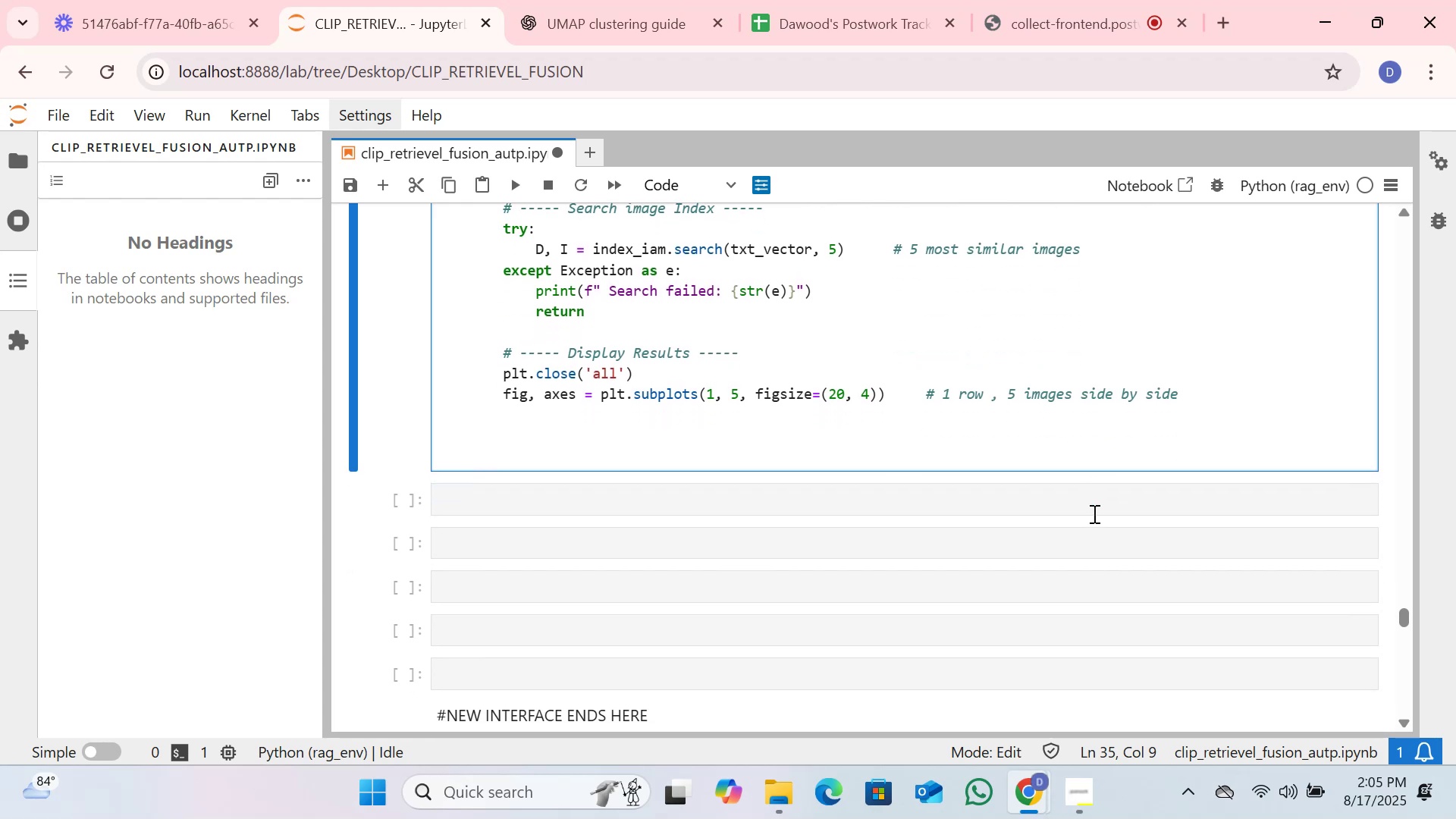 
scroll: coordinate [1093, 513], scroll_direction: up, amount: 1.0
 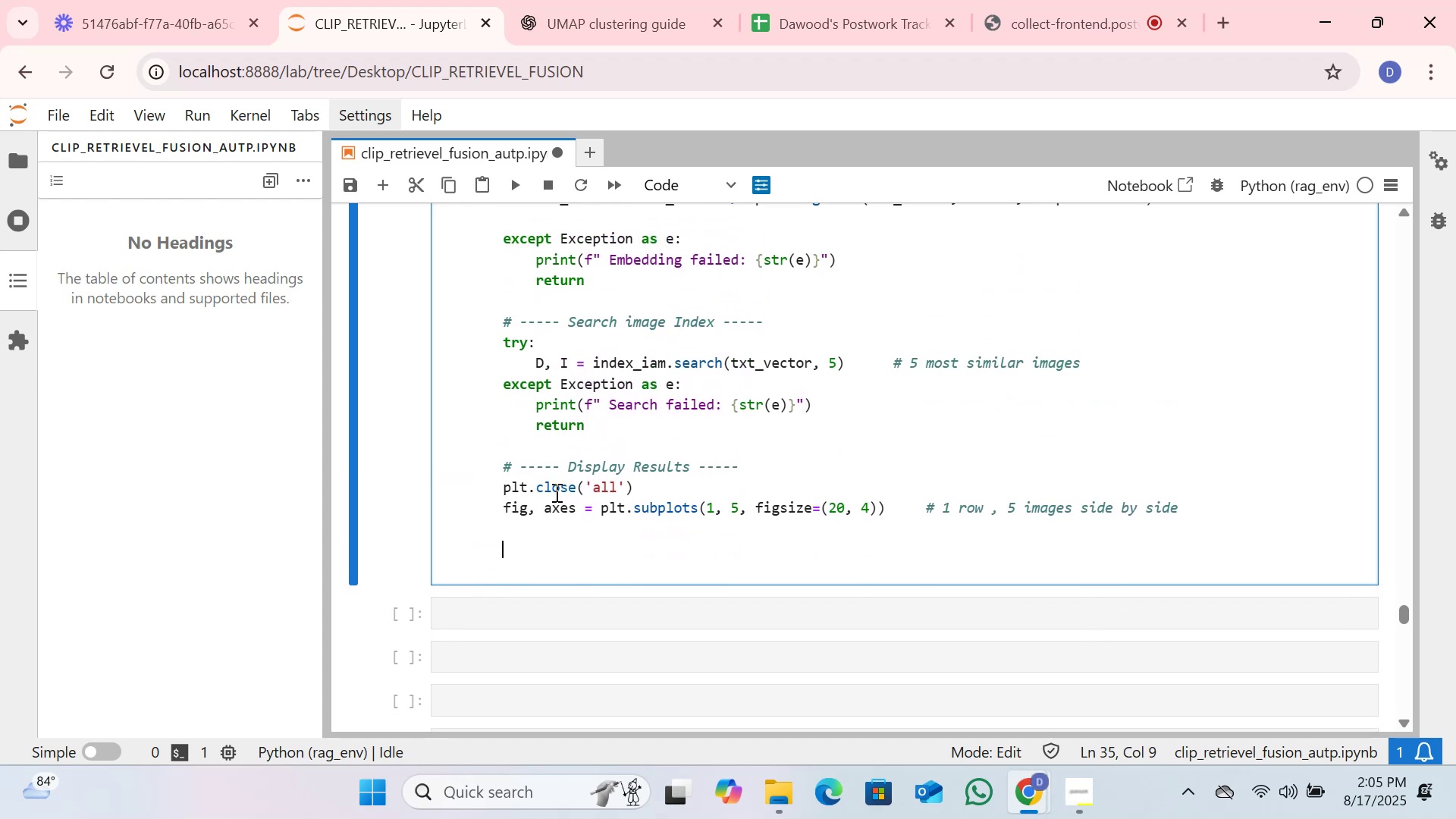 
wait(8.89)
 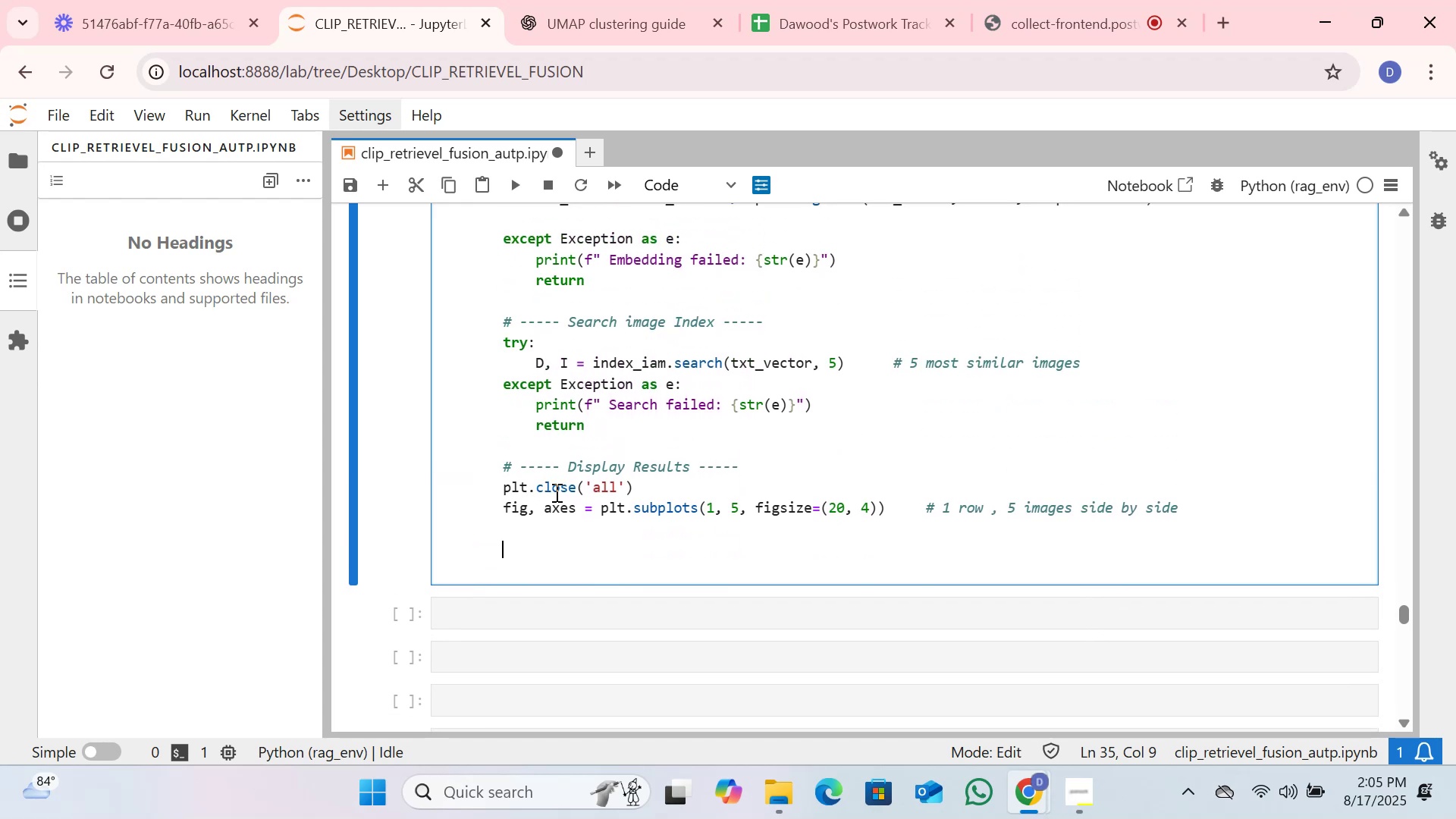 
left_click([563, 519])
 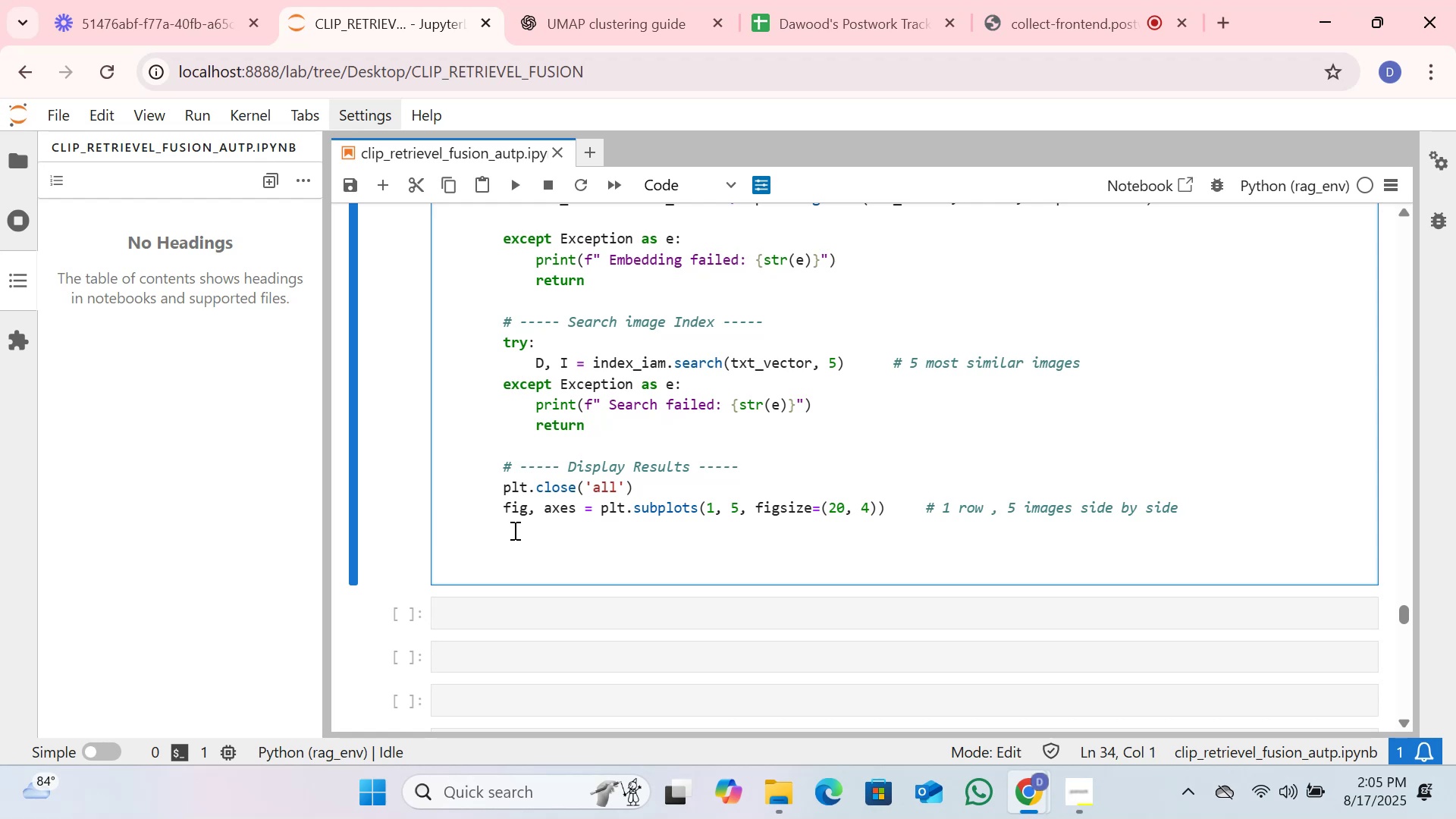 
left_click([513, 530])
 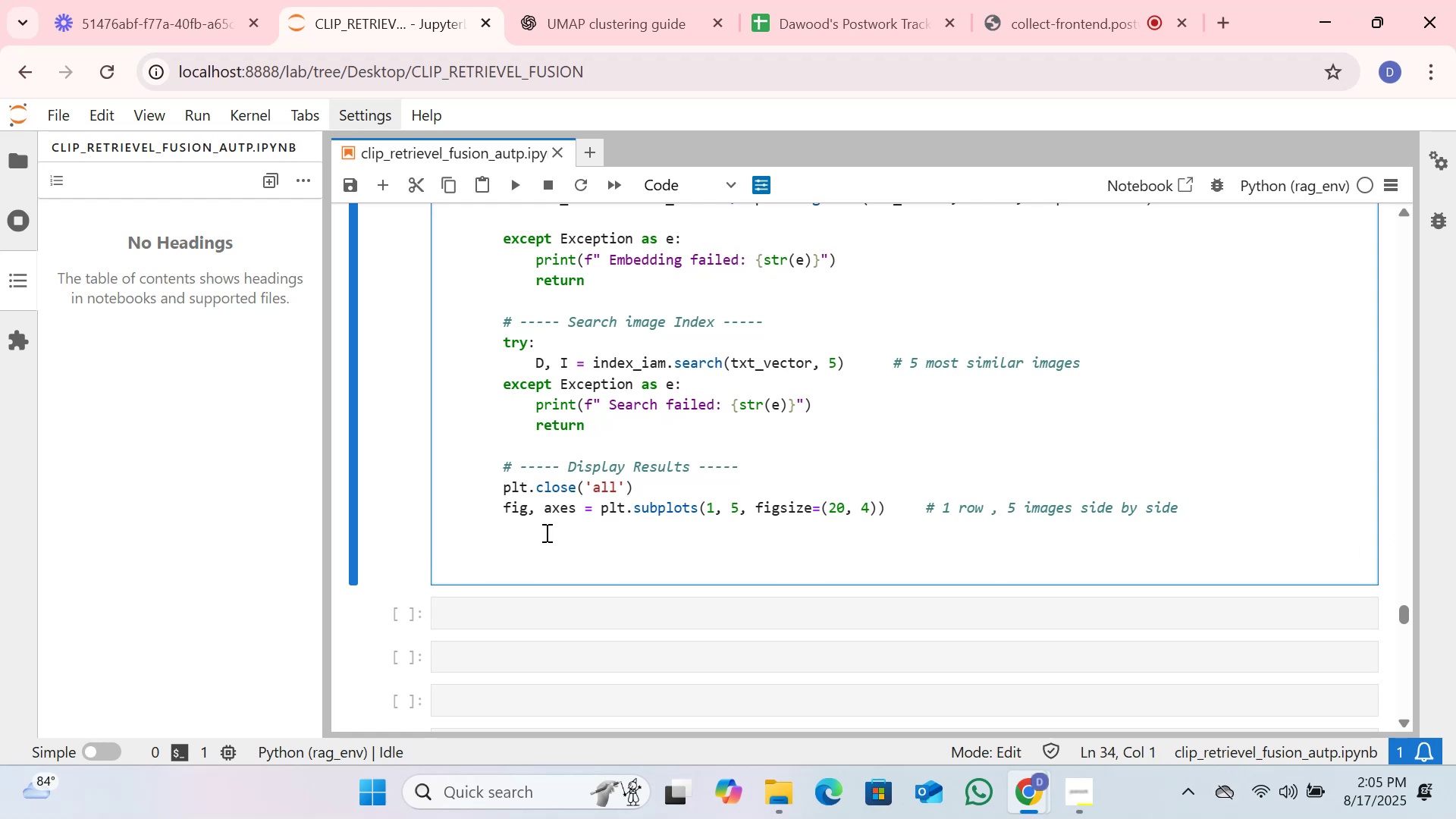 
key(Tab)
 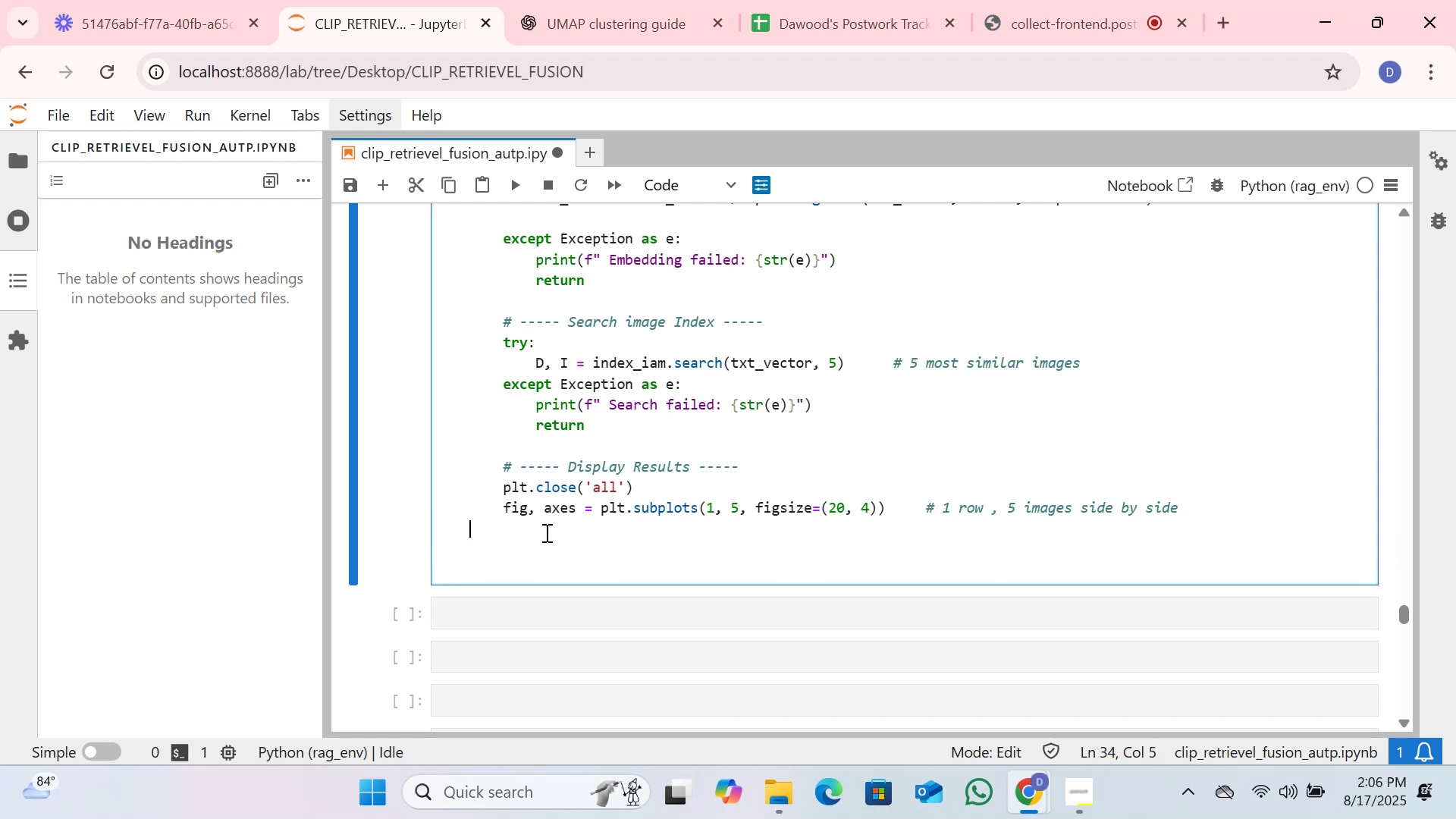 
key(Tab)
 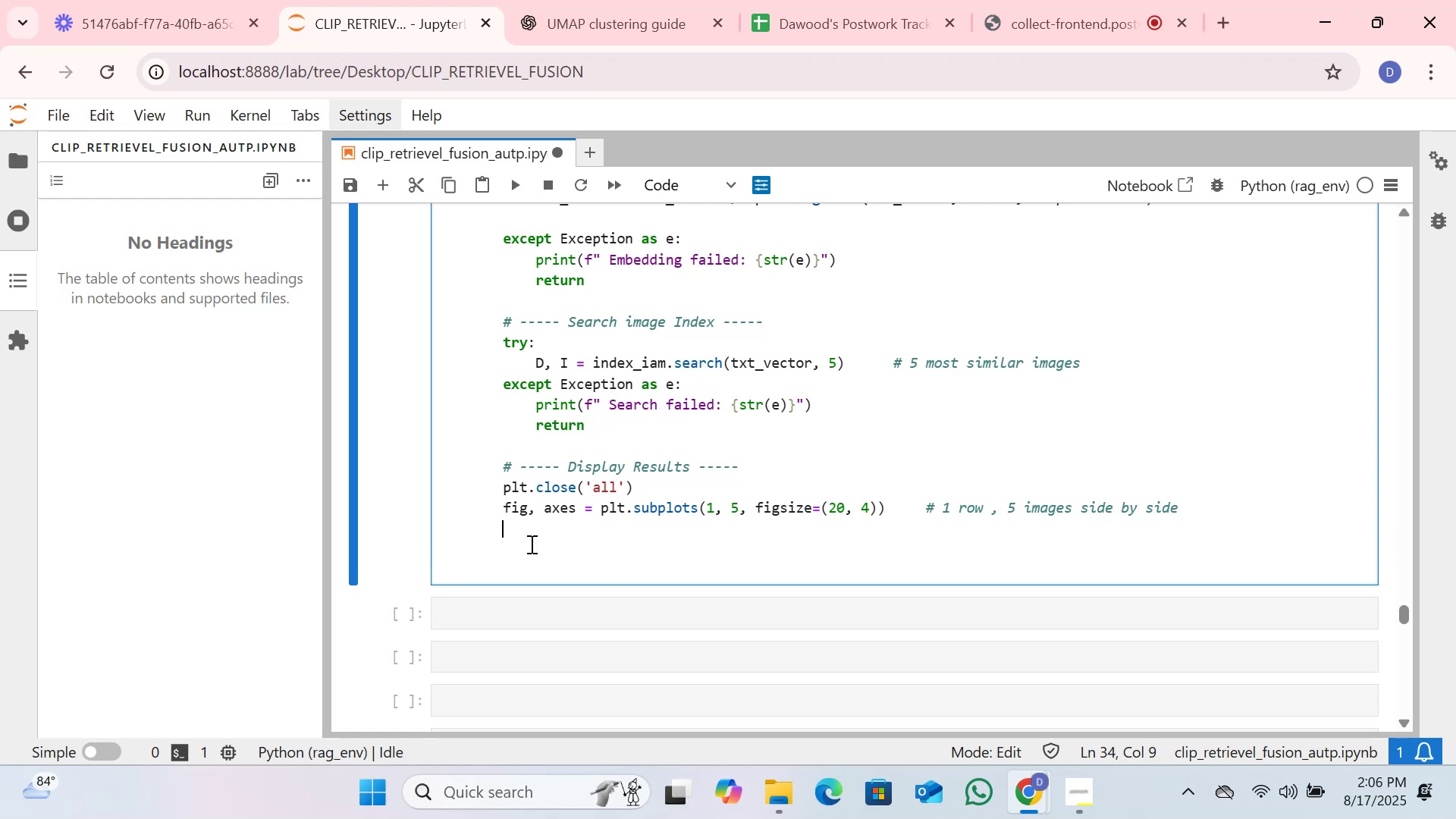 
key(ArrowDown)
 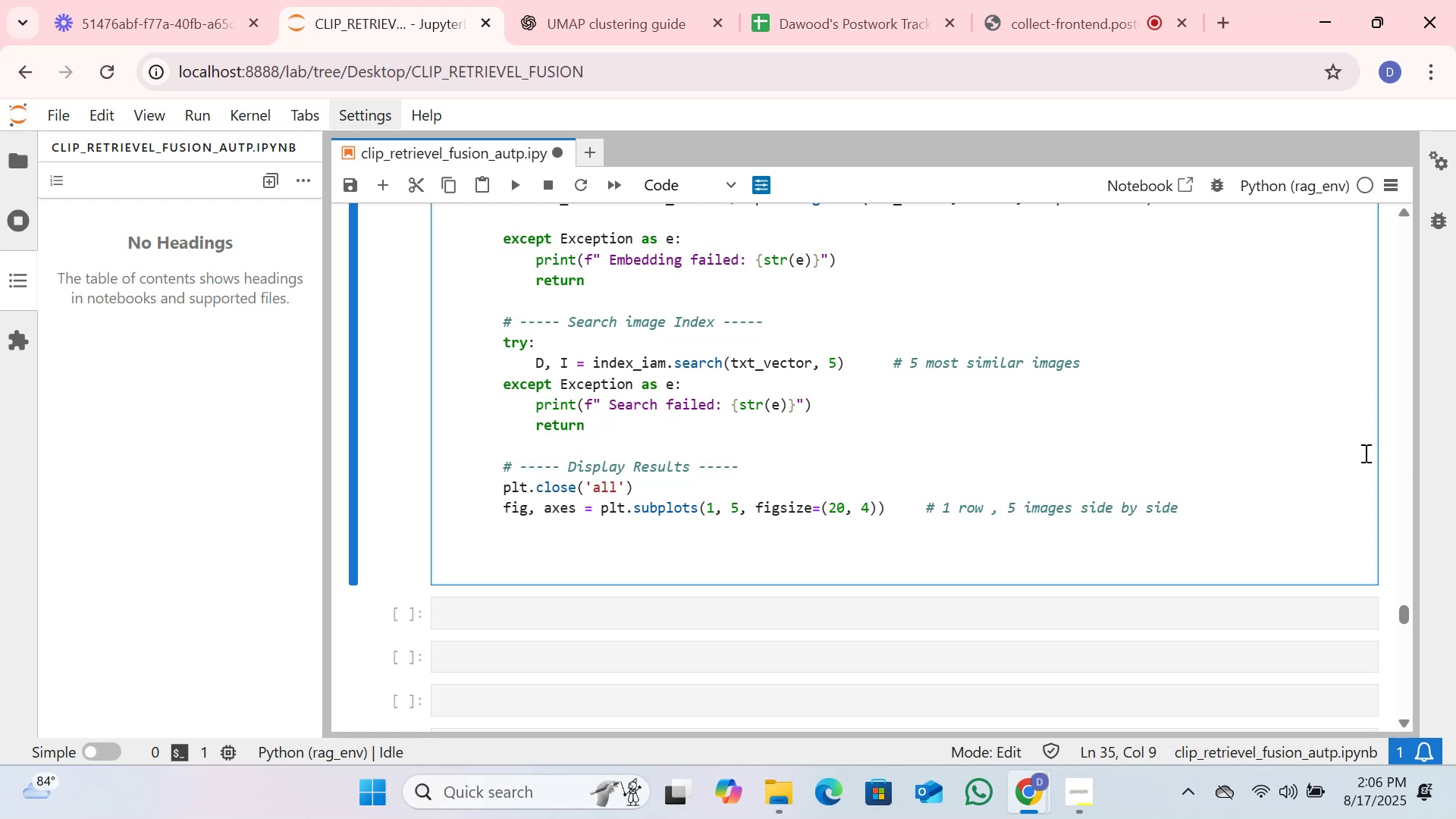 
wait(12.92)
 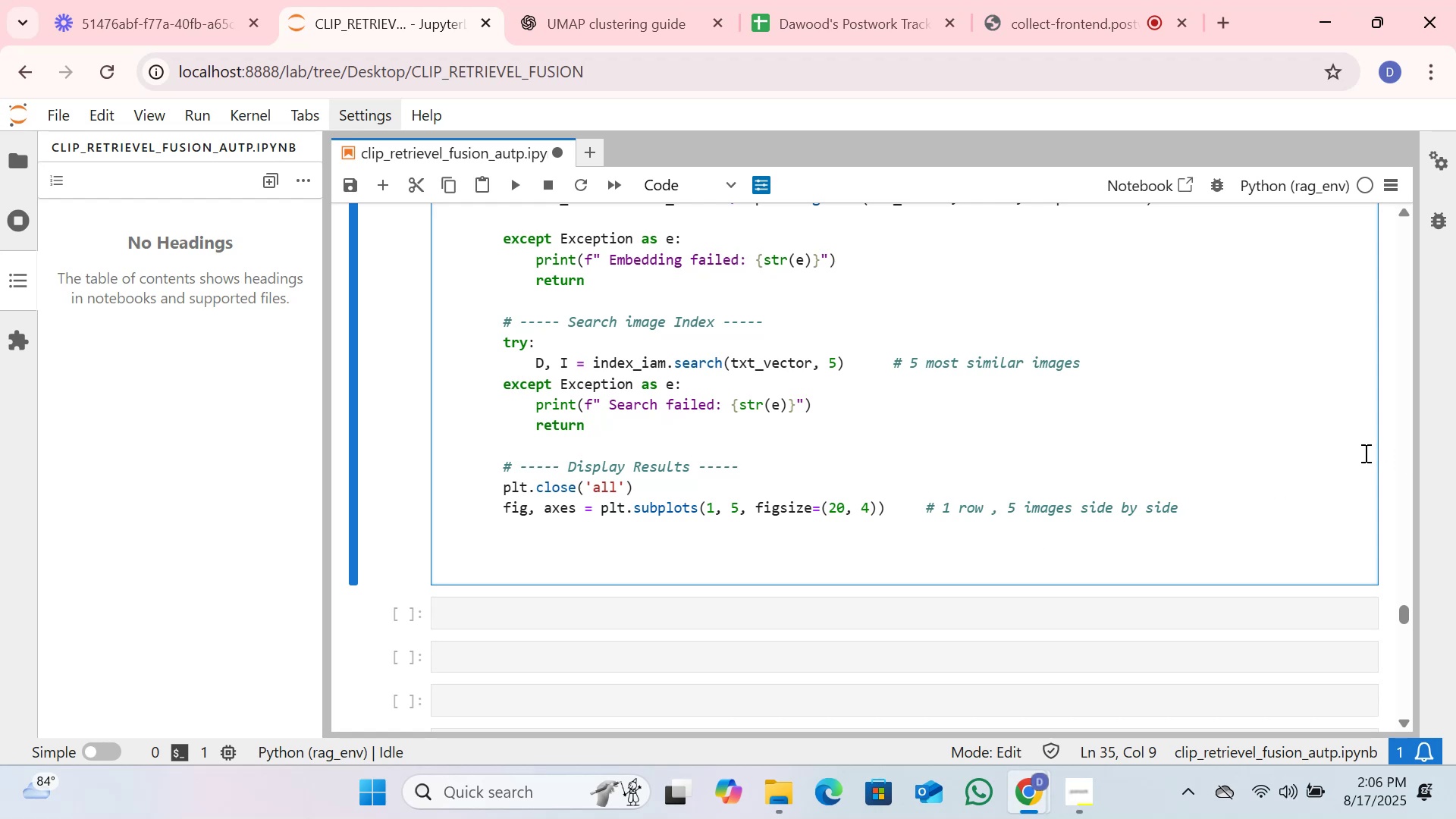 
type(for i, idx in enumerate9)
key(Backspace)
key(Backspace)
type((I[0])
 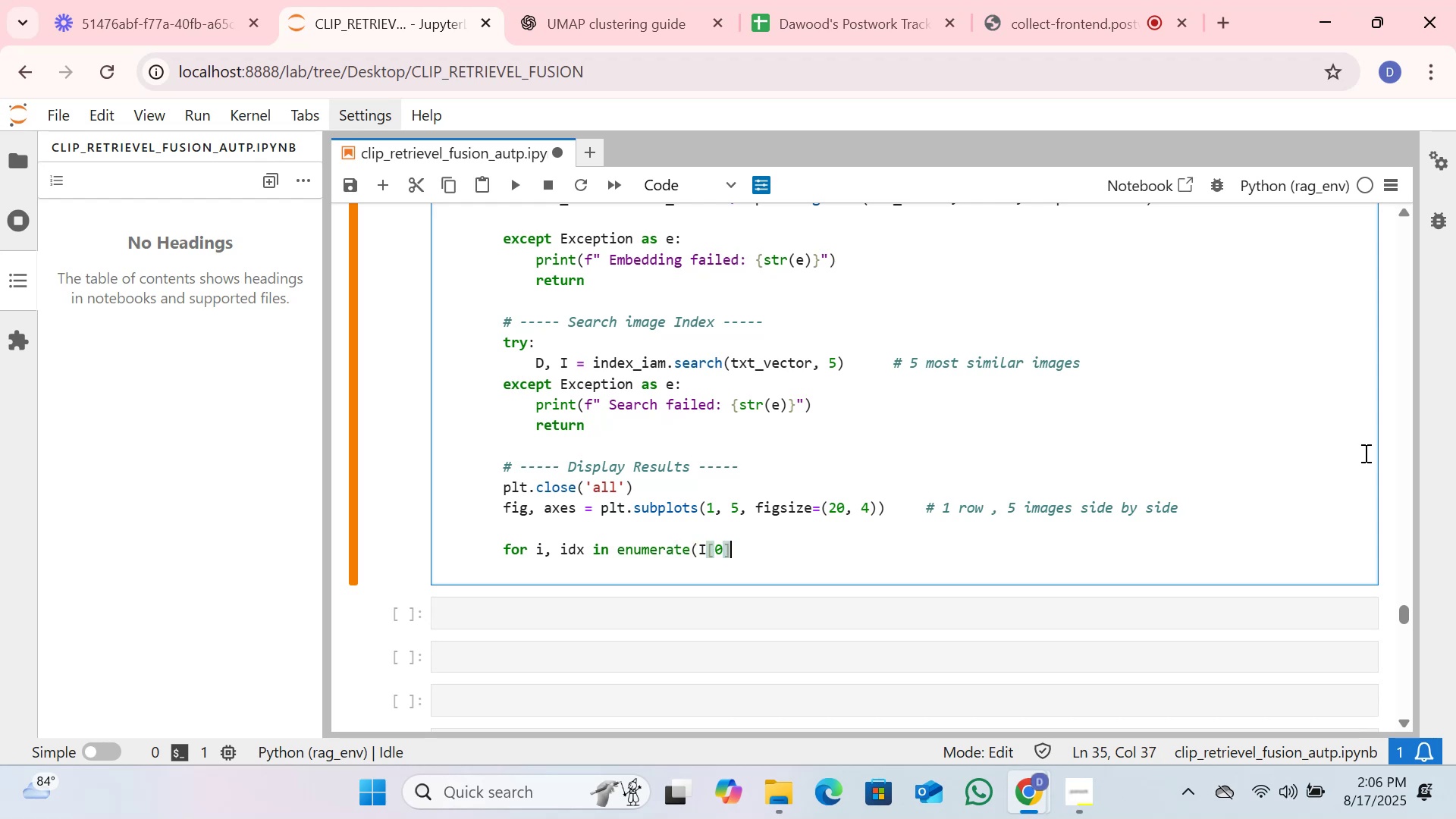 
hold_key(key=Break, duration=0.5)
 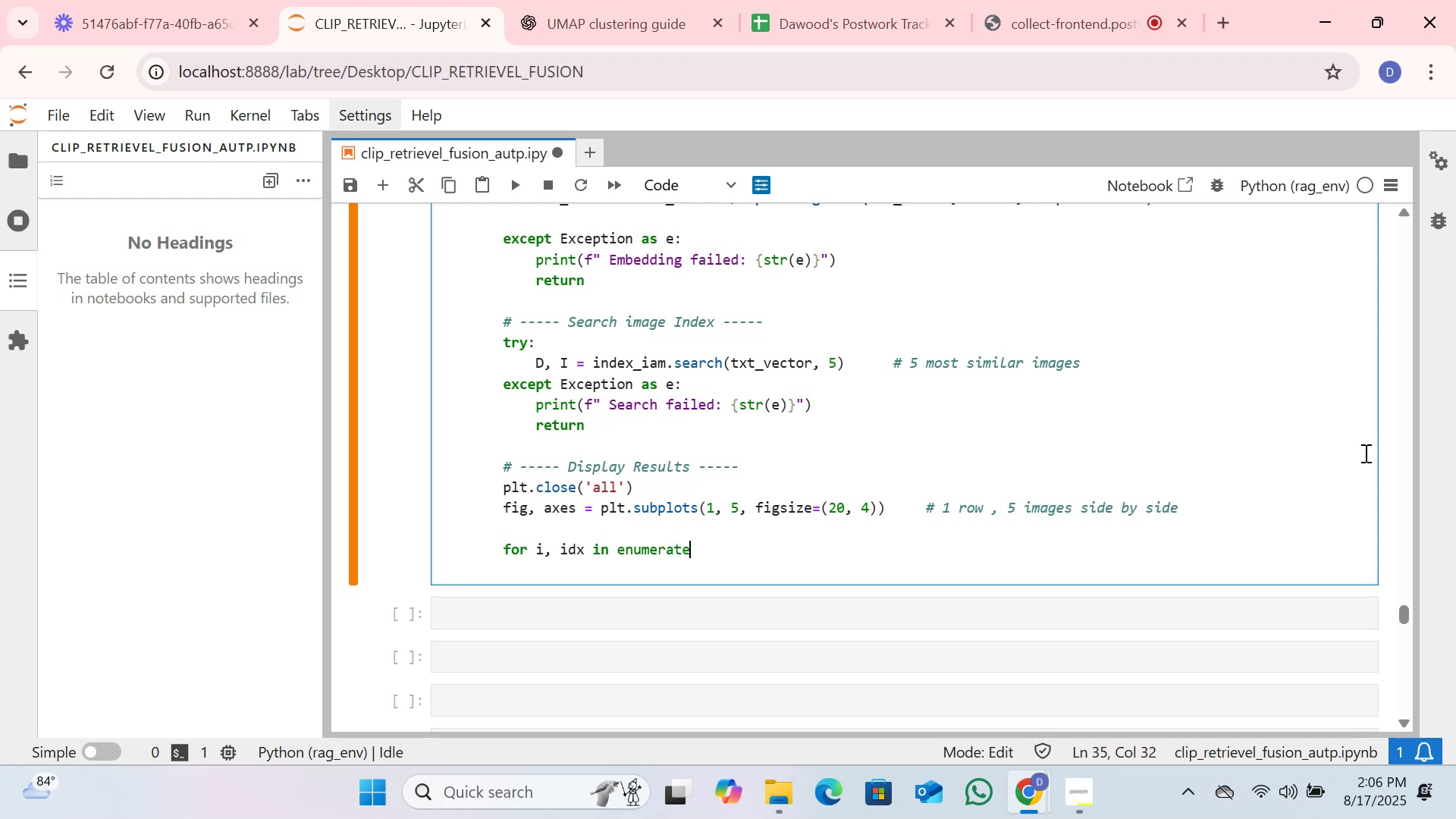 
key(Shift+0)
 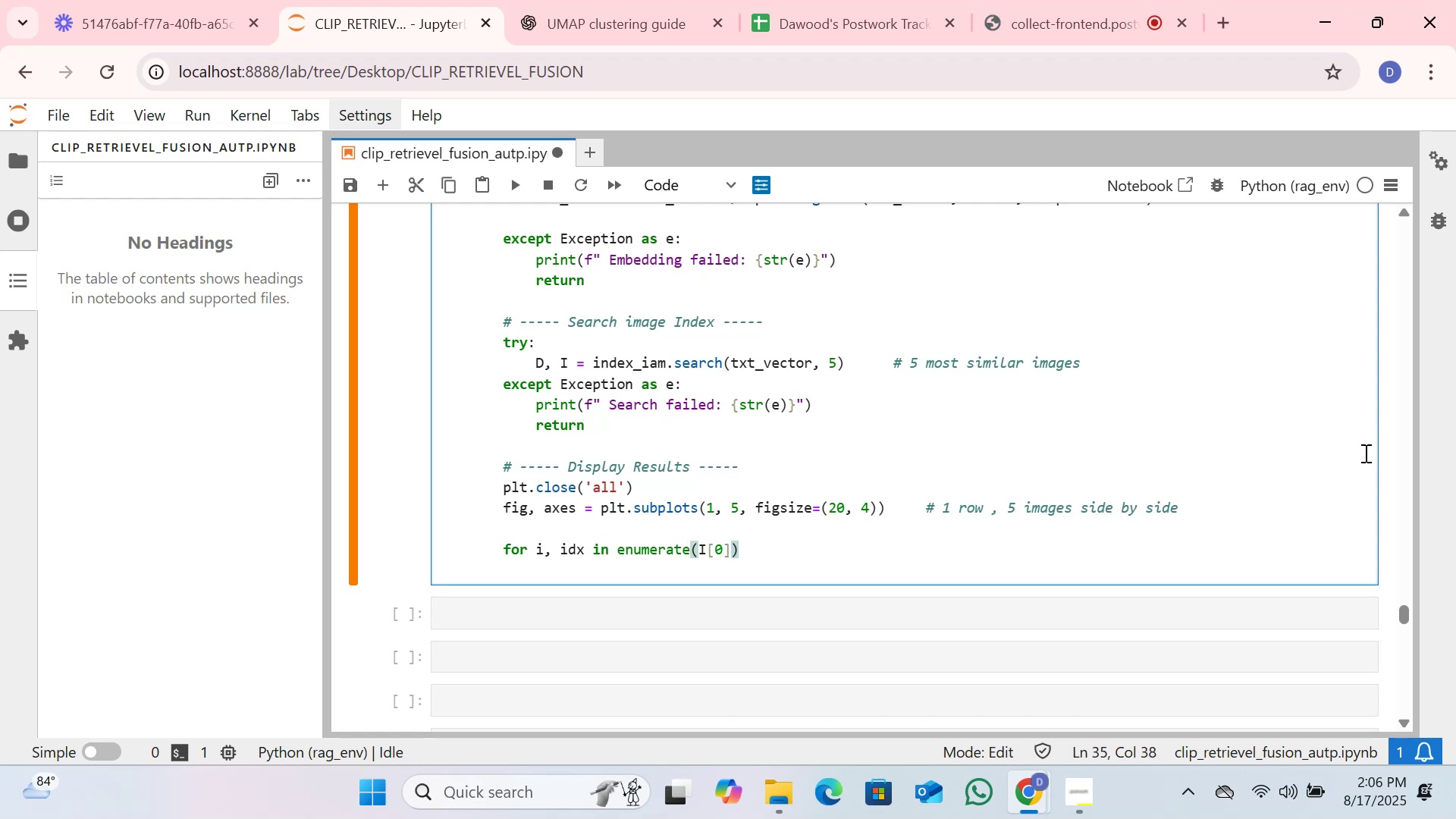 
key(Enter)
 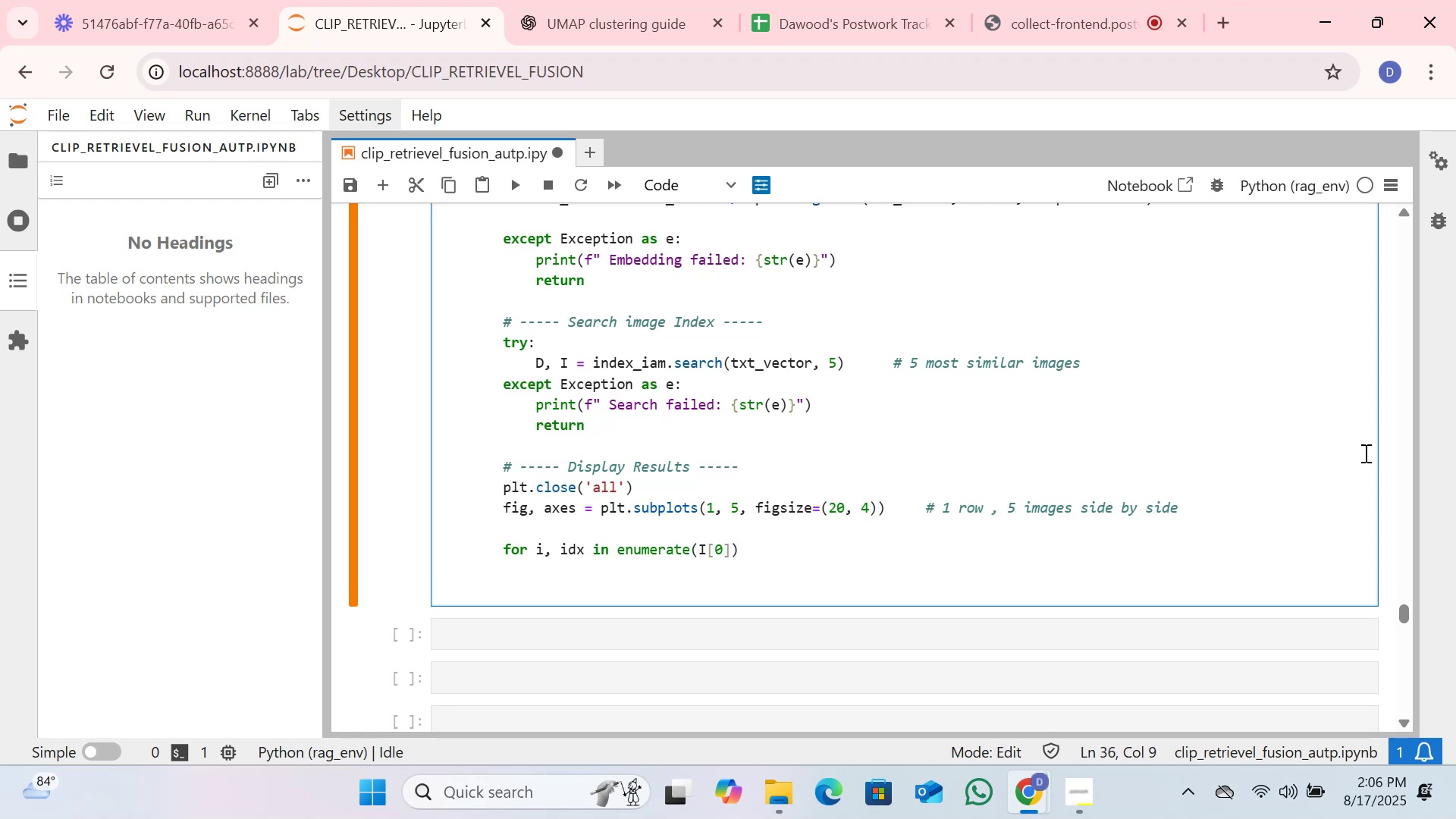 
key(Tab)
 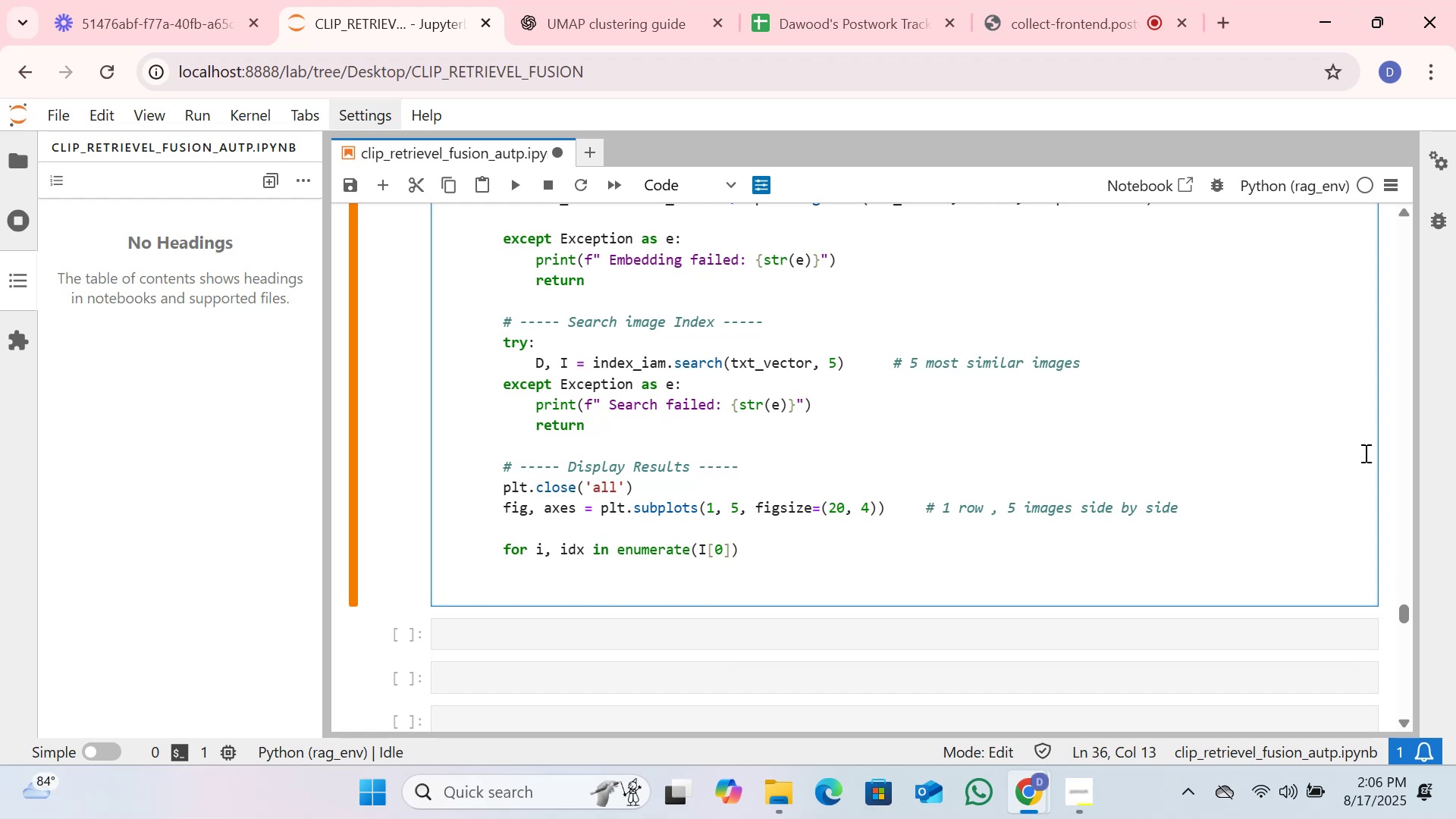 
type(ax =)
 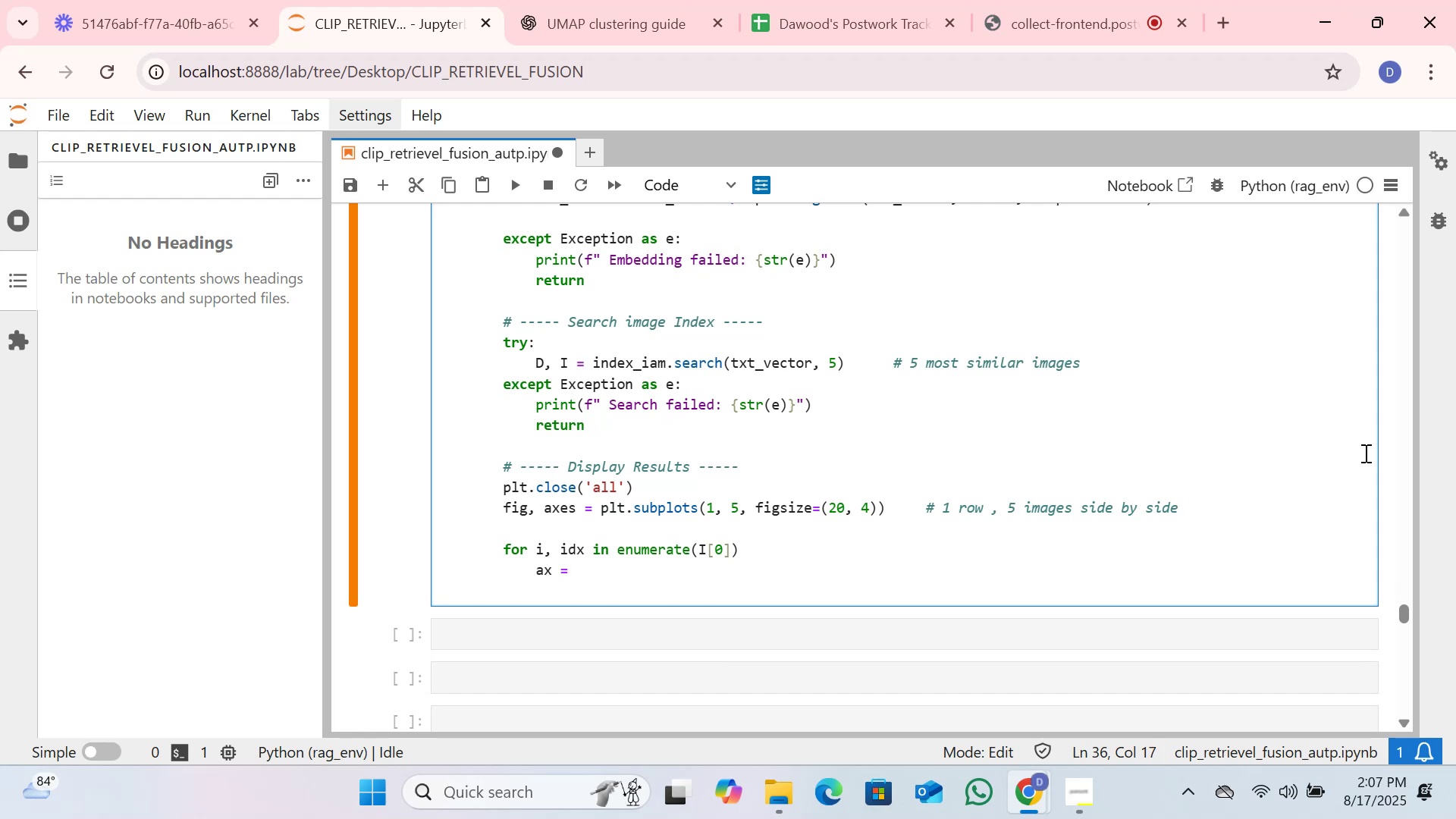 
type( axes[i])
 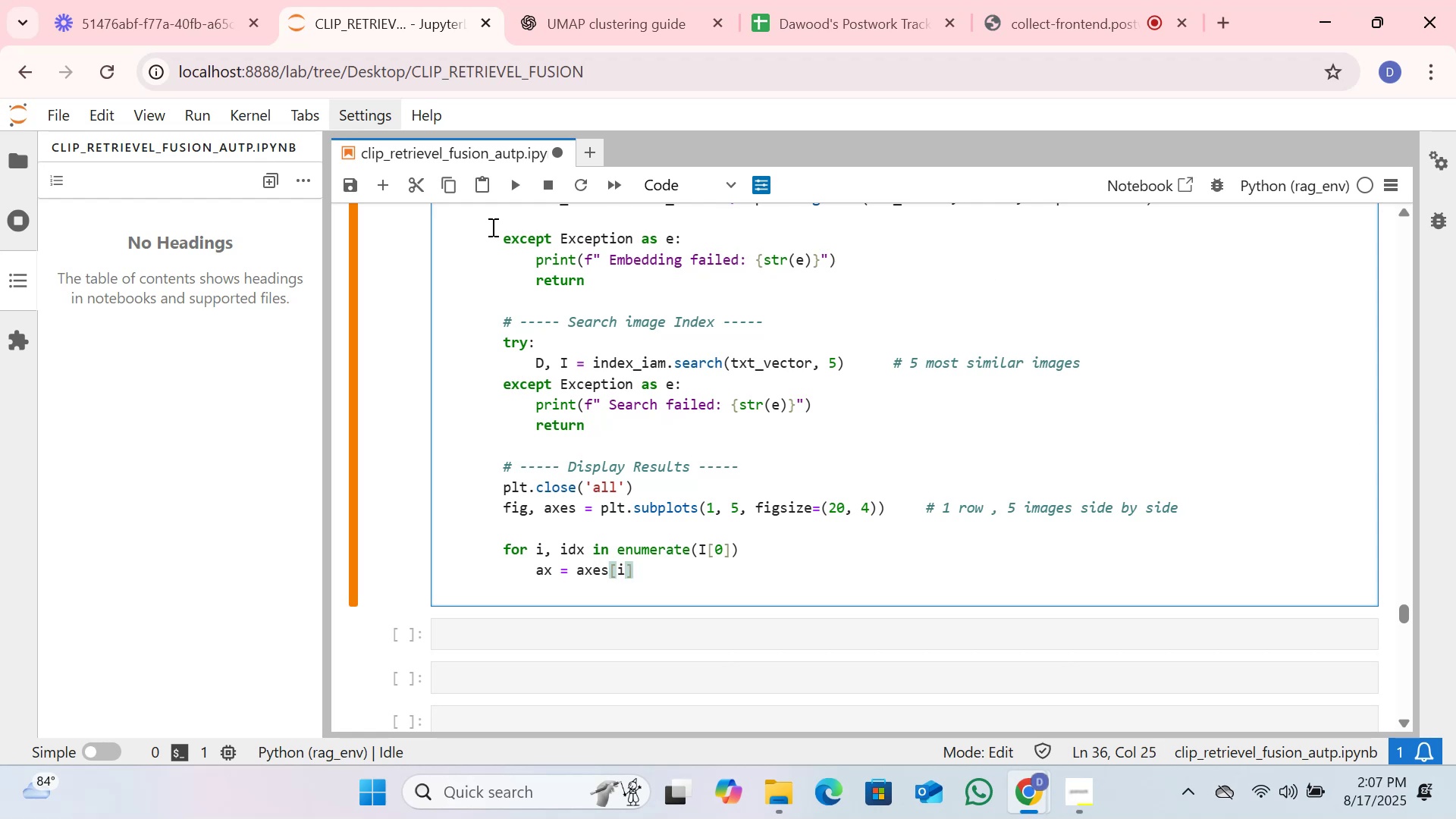 
left_click([505, 190])
 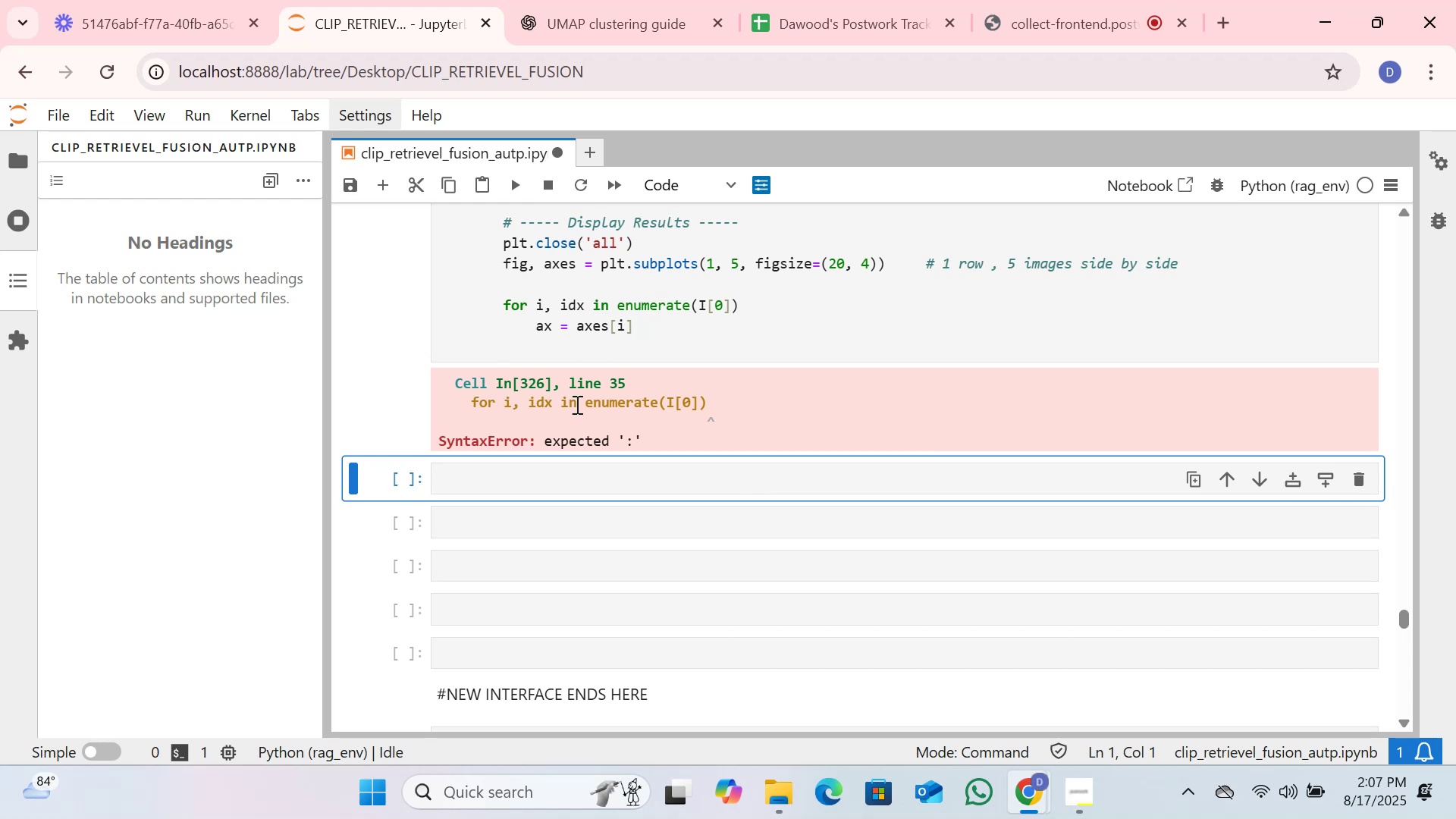 
wait(6.31)
 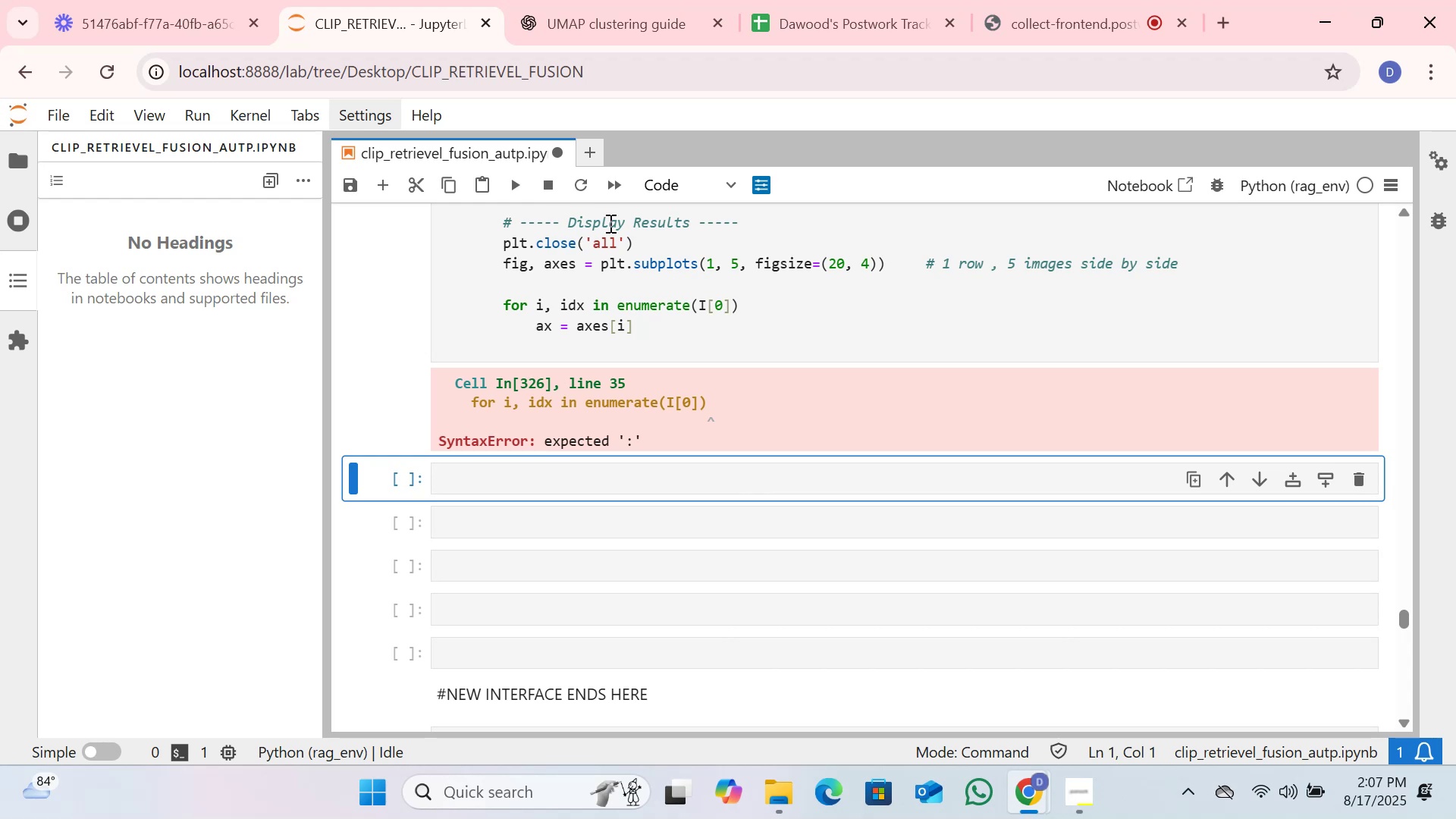 
scroll: coordinate [510, 412], scroll_direction: up, amount: 1.0
 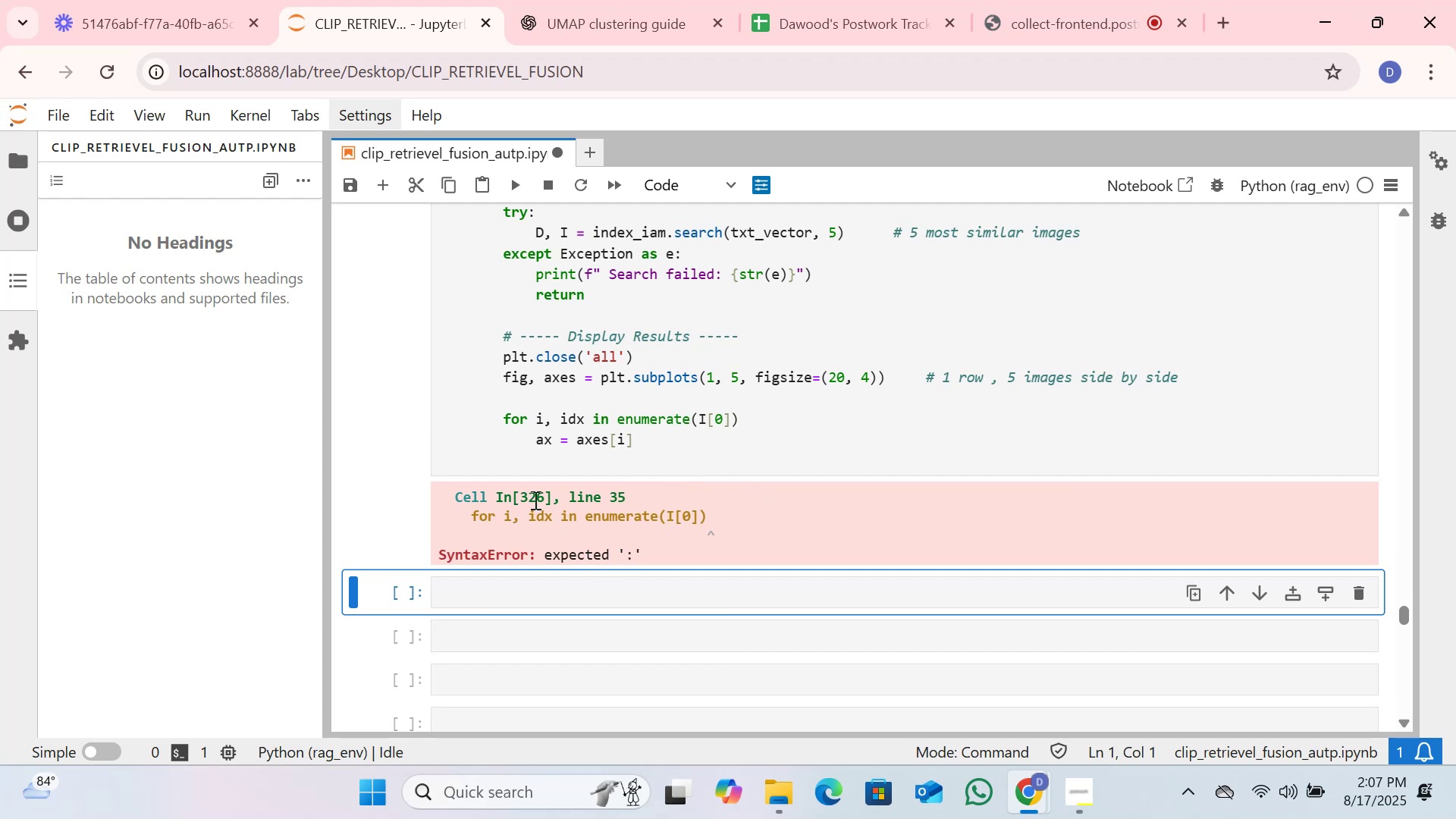 
wait(18.13)
 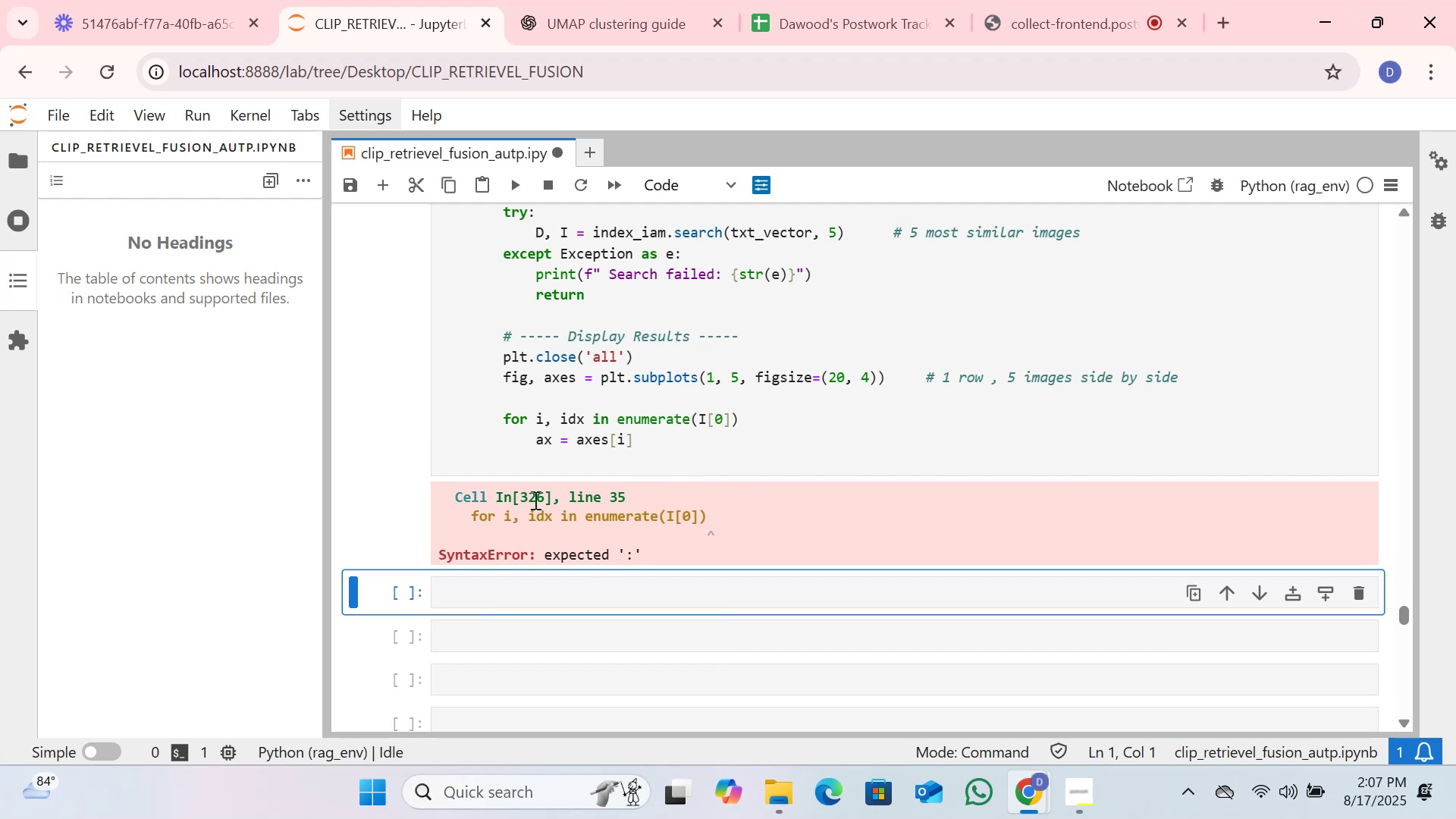 
left_click([745, 419])
 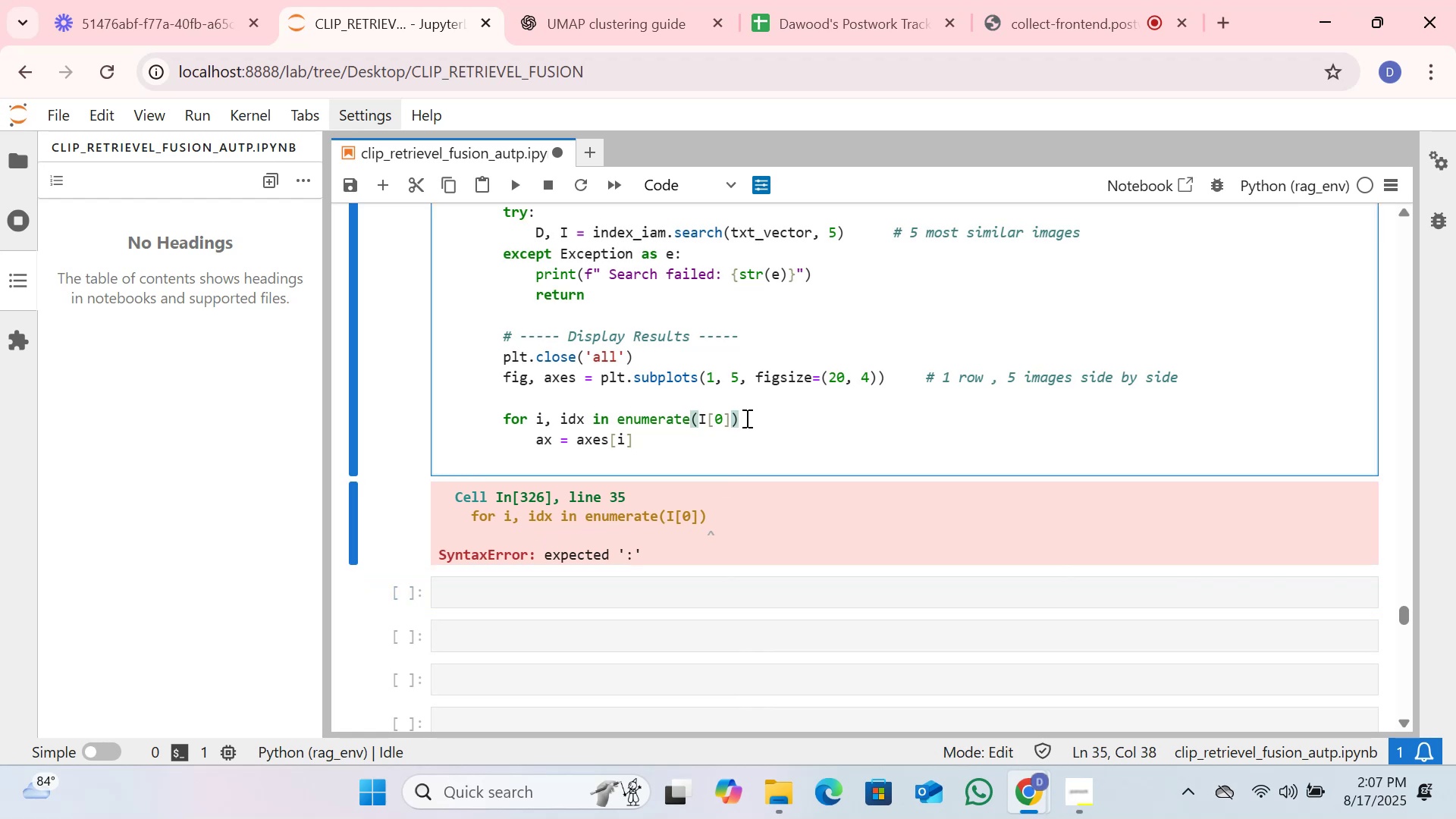 
key(Shift+Semicolon)
 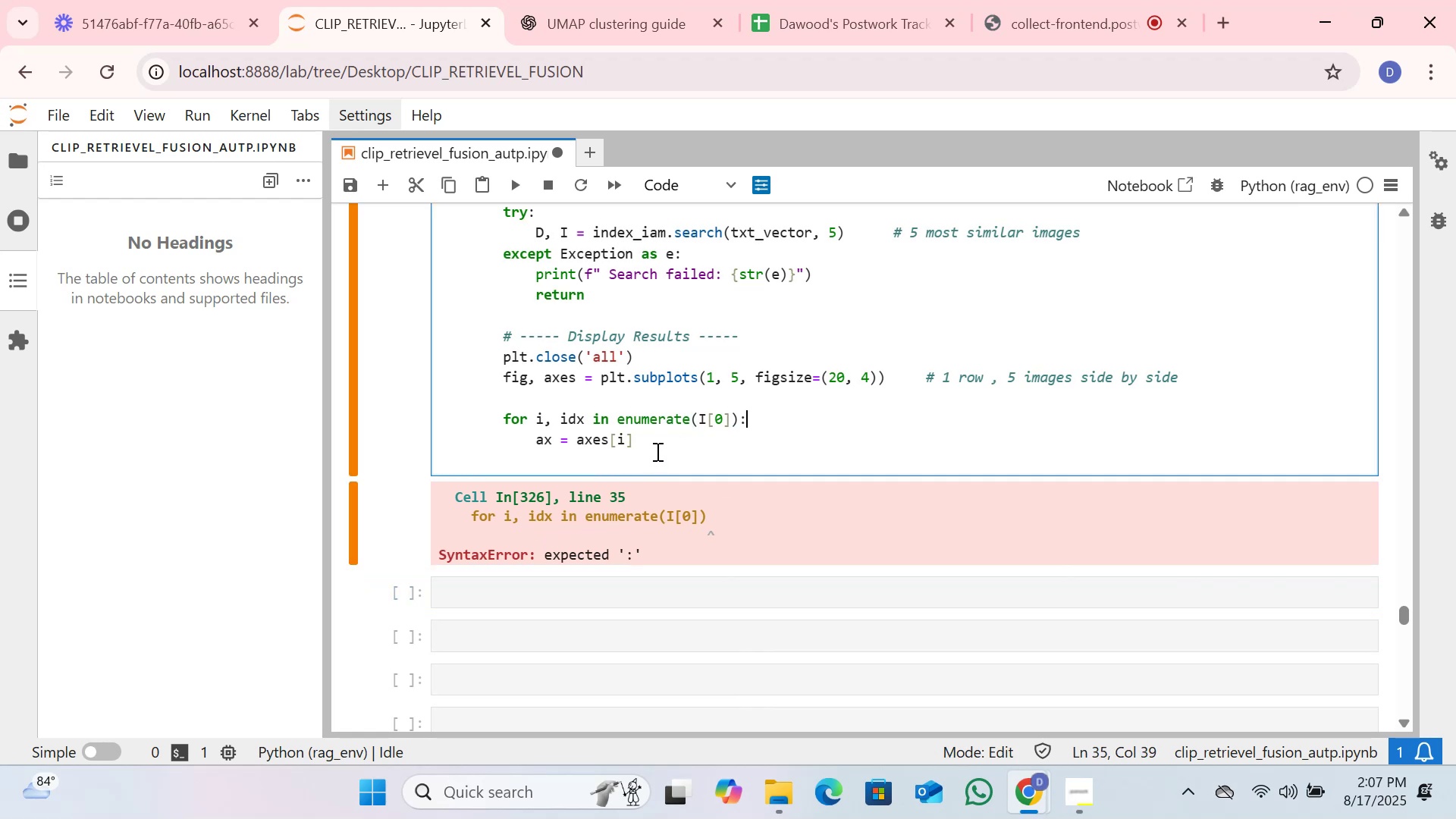 
left_click([654, 439])
 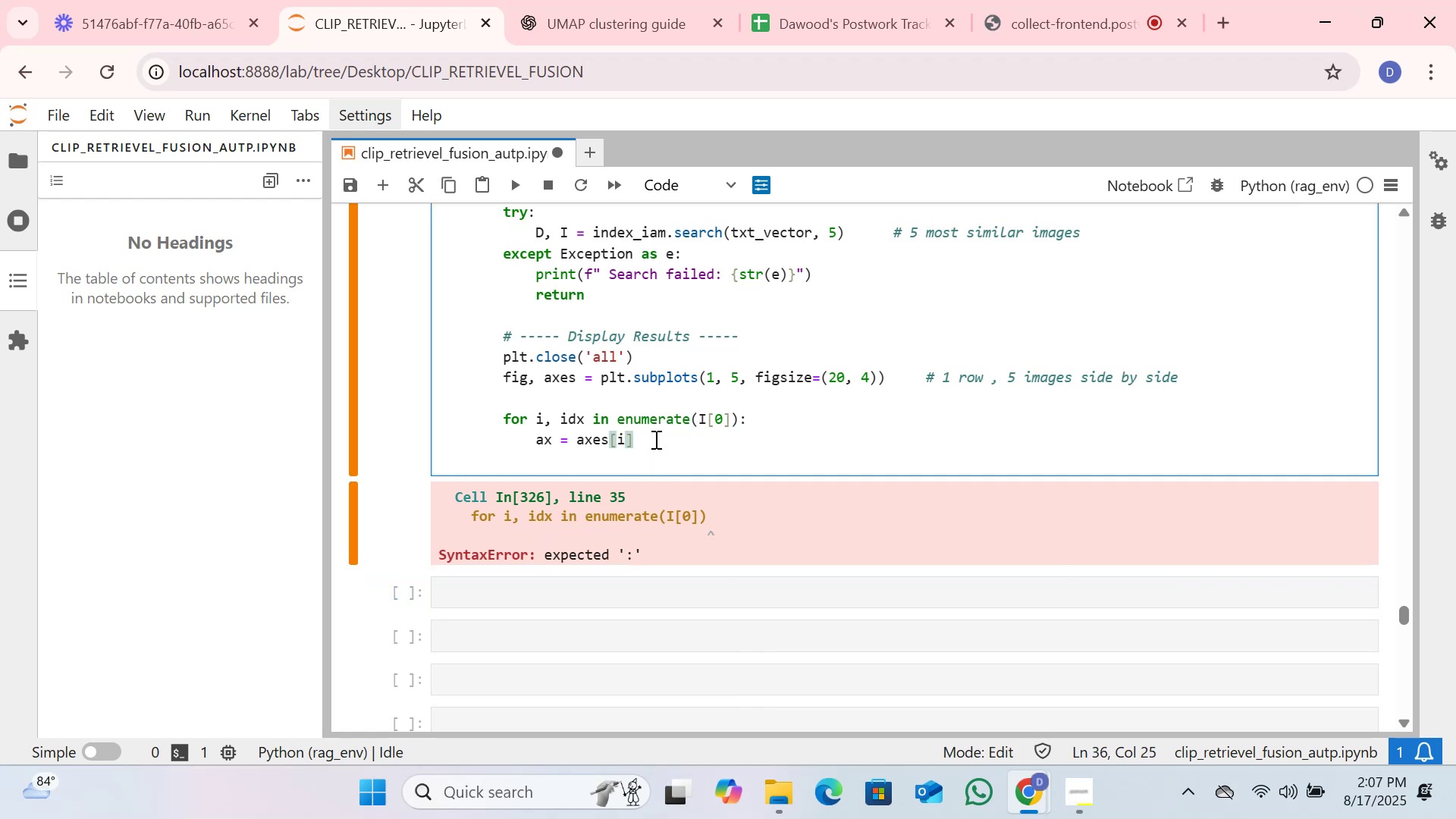 
key(Enter)
 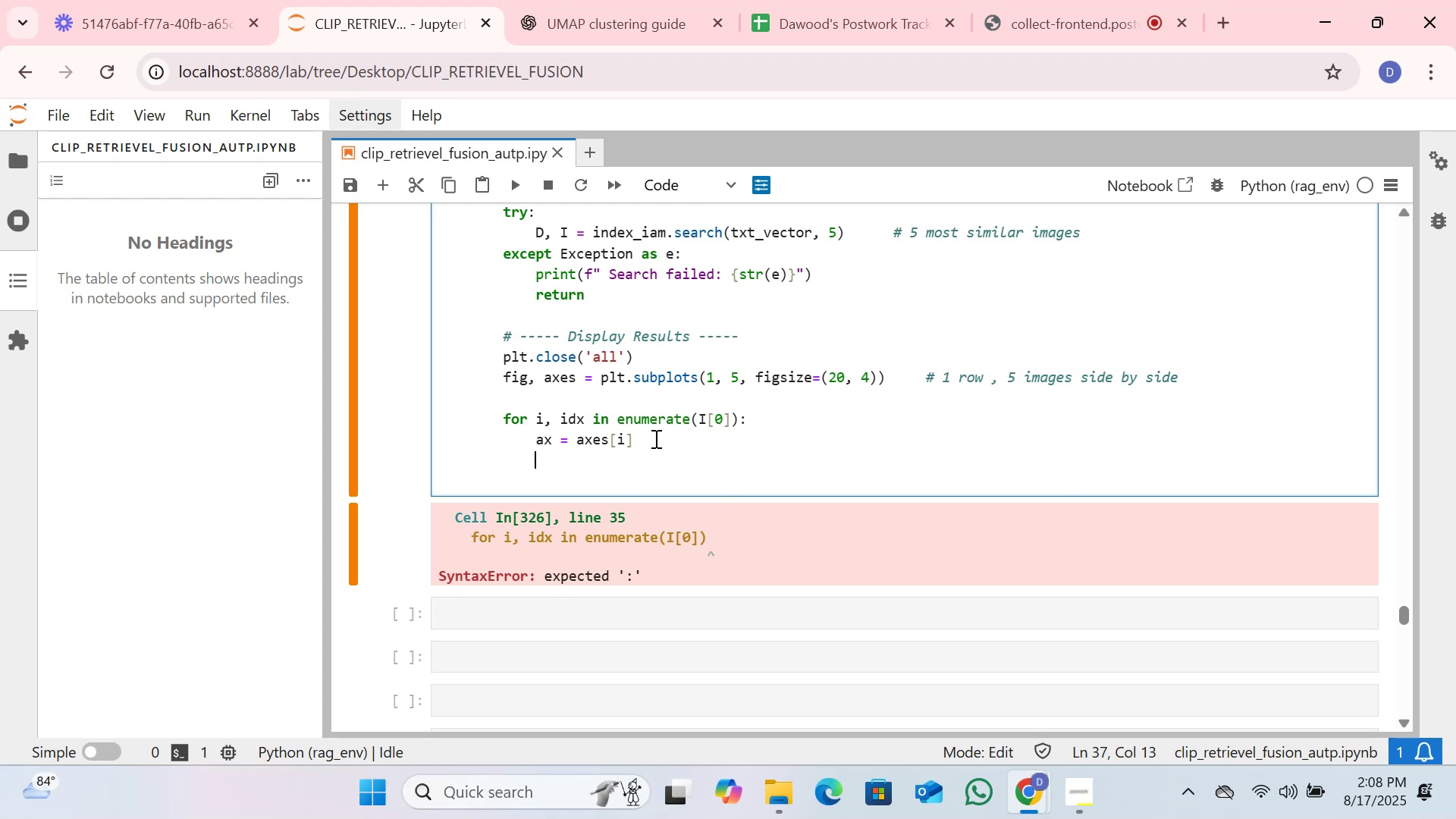 
wait(25.86)
 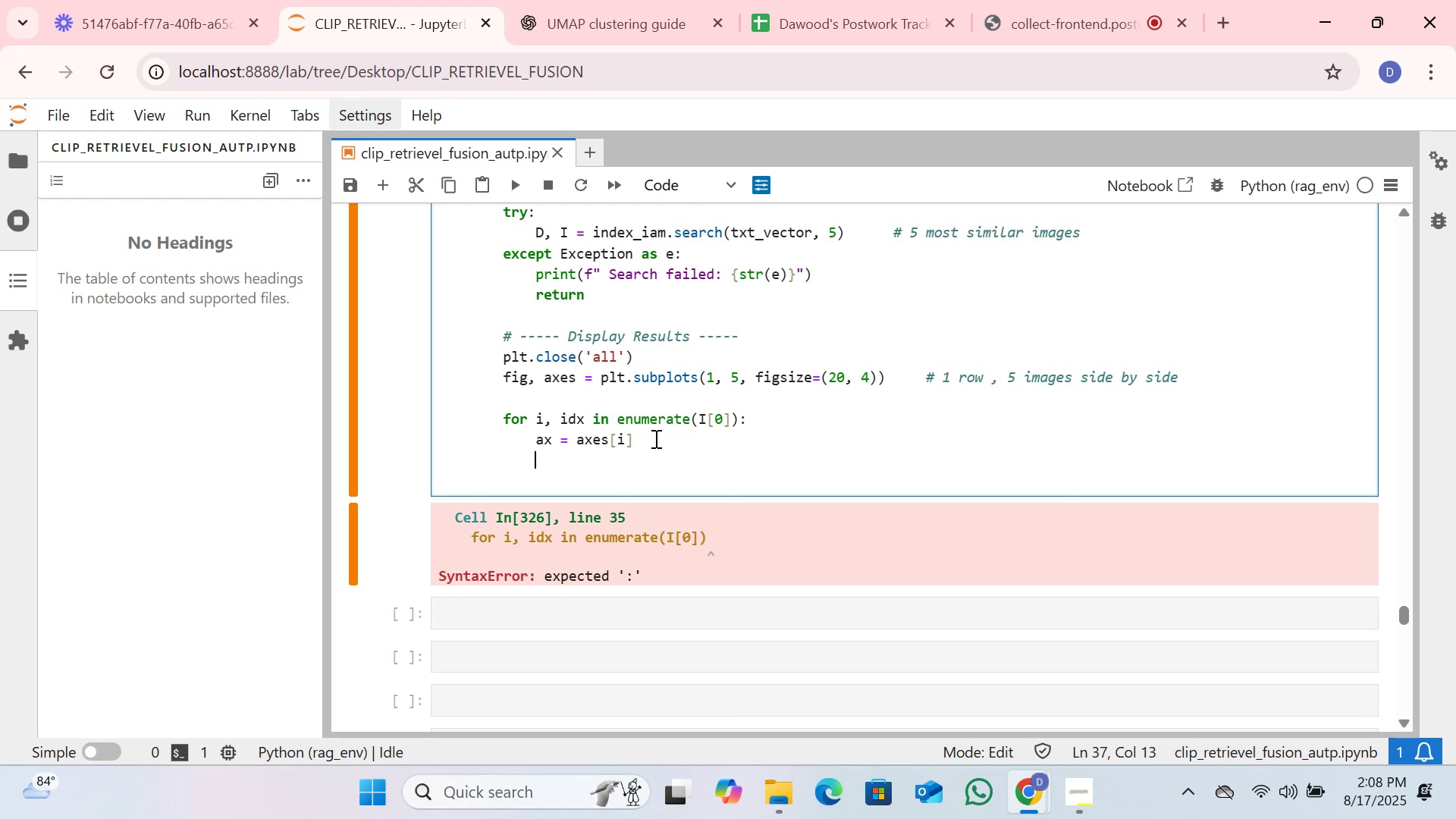 
type(ax)
key(Backspace)
key(Backspace)
type(ax\)
key(Backspace)
 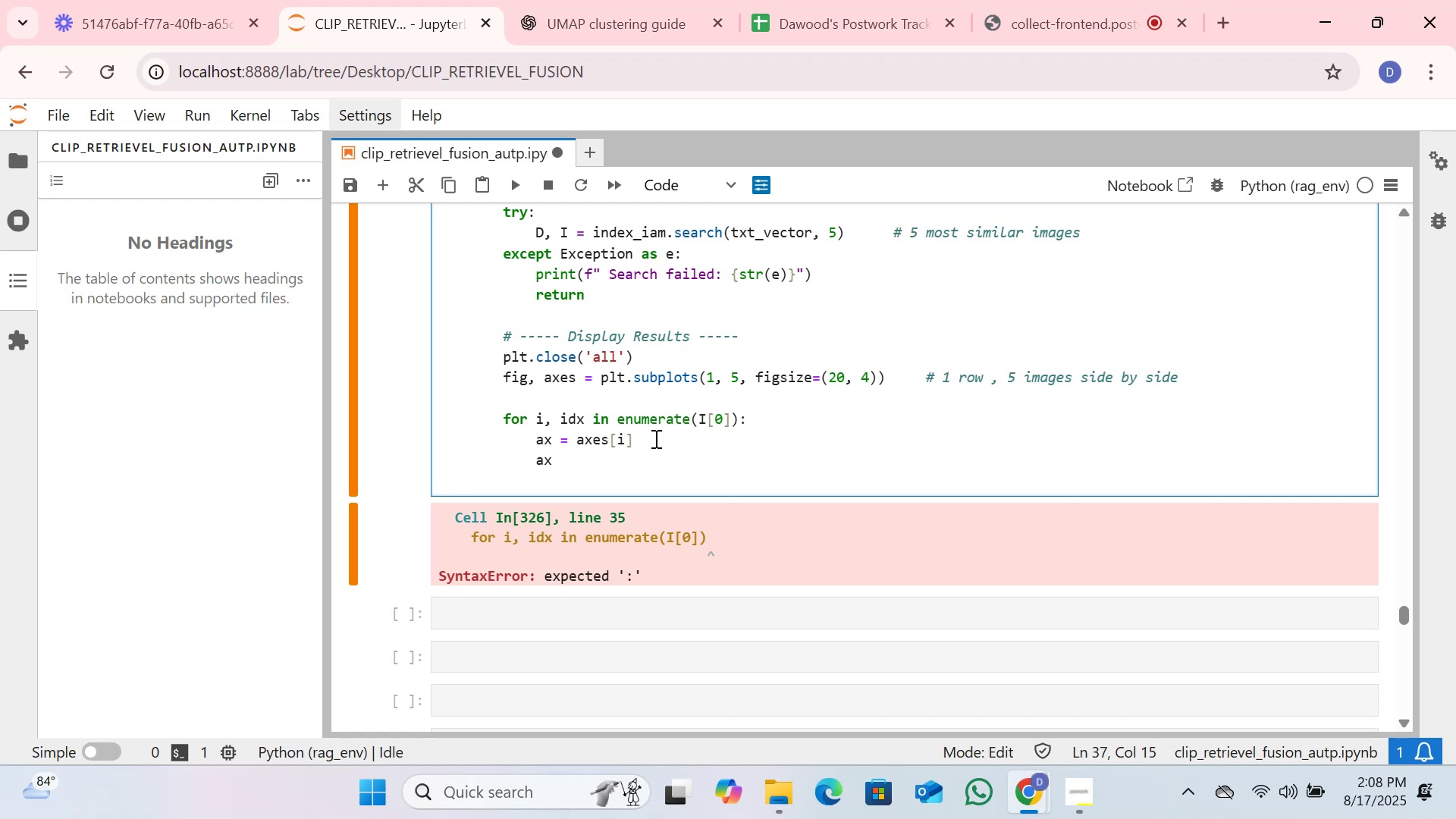 
key(Enter)
 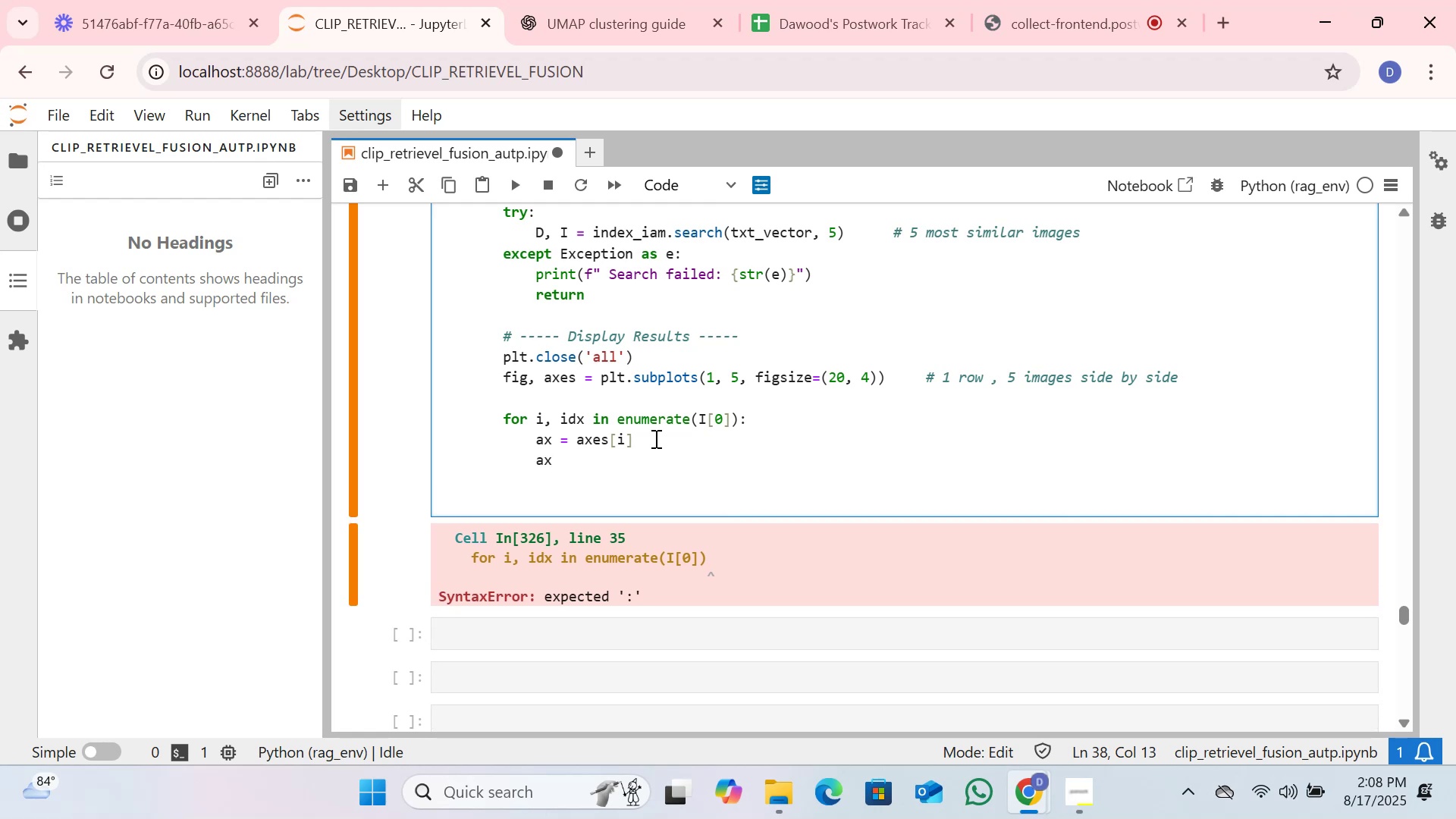 
type(try:)
 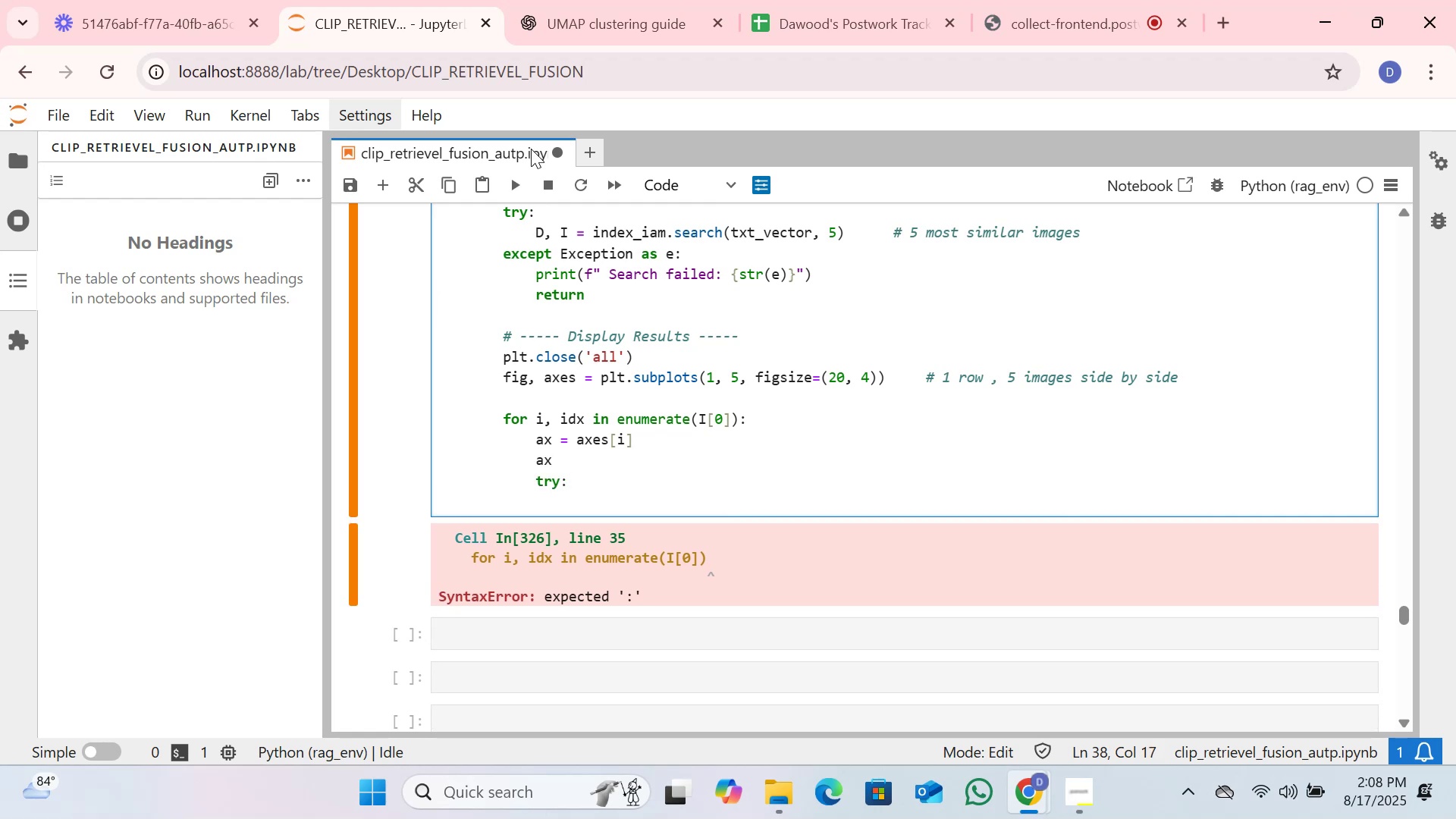 
left_click([516, 175])
 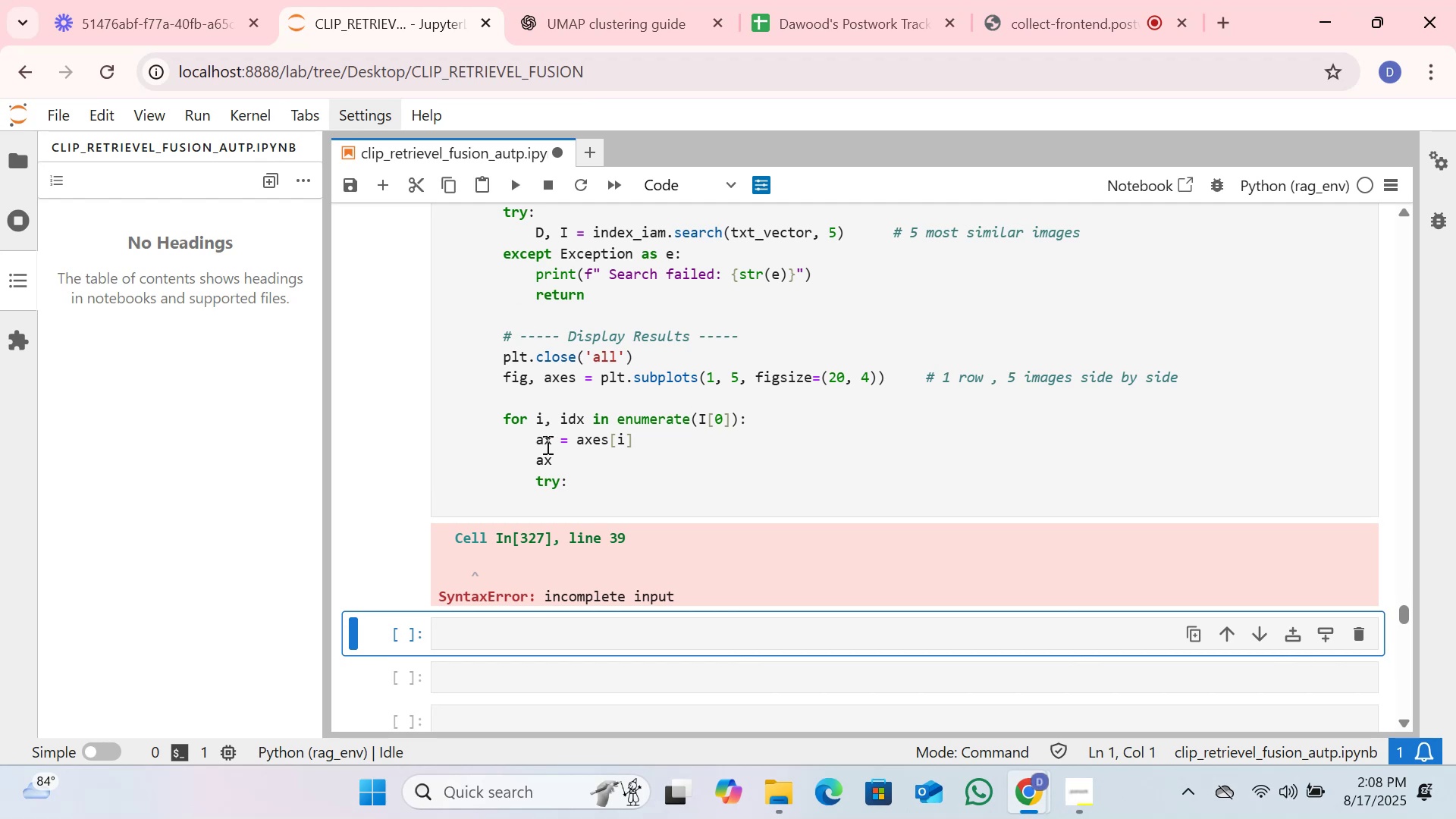 
left_click([558, 463])
 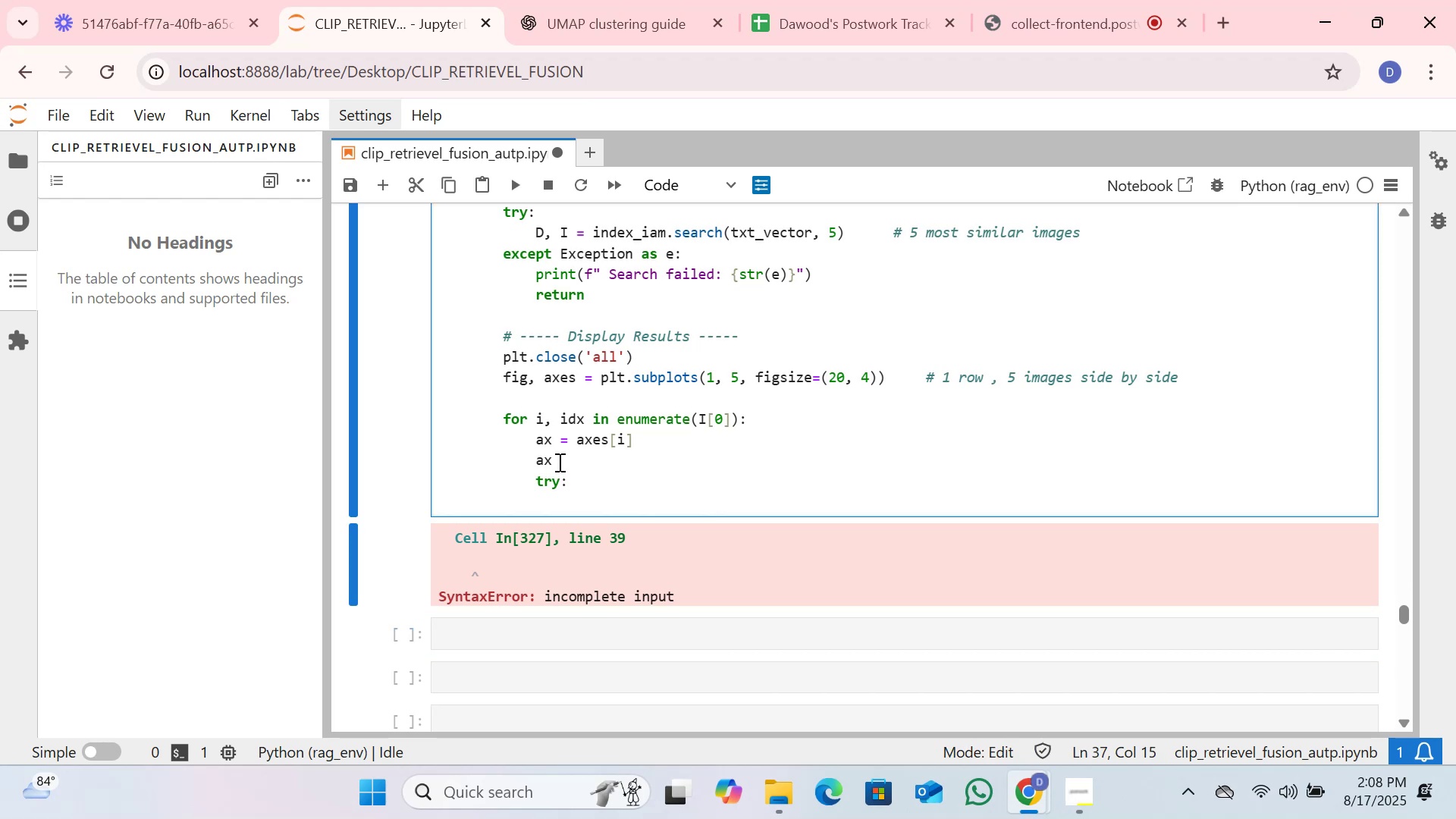 
key(Backspace)
 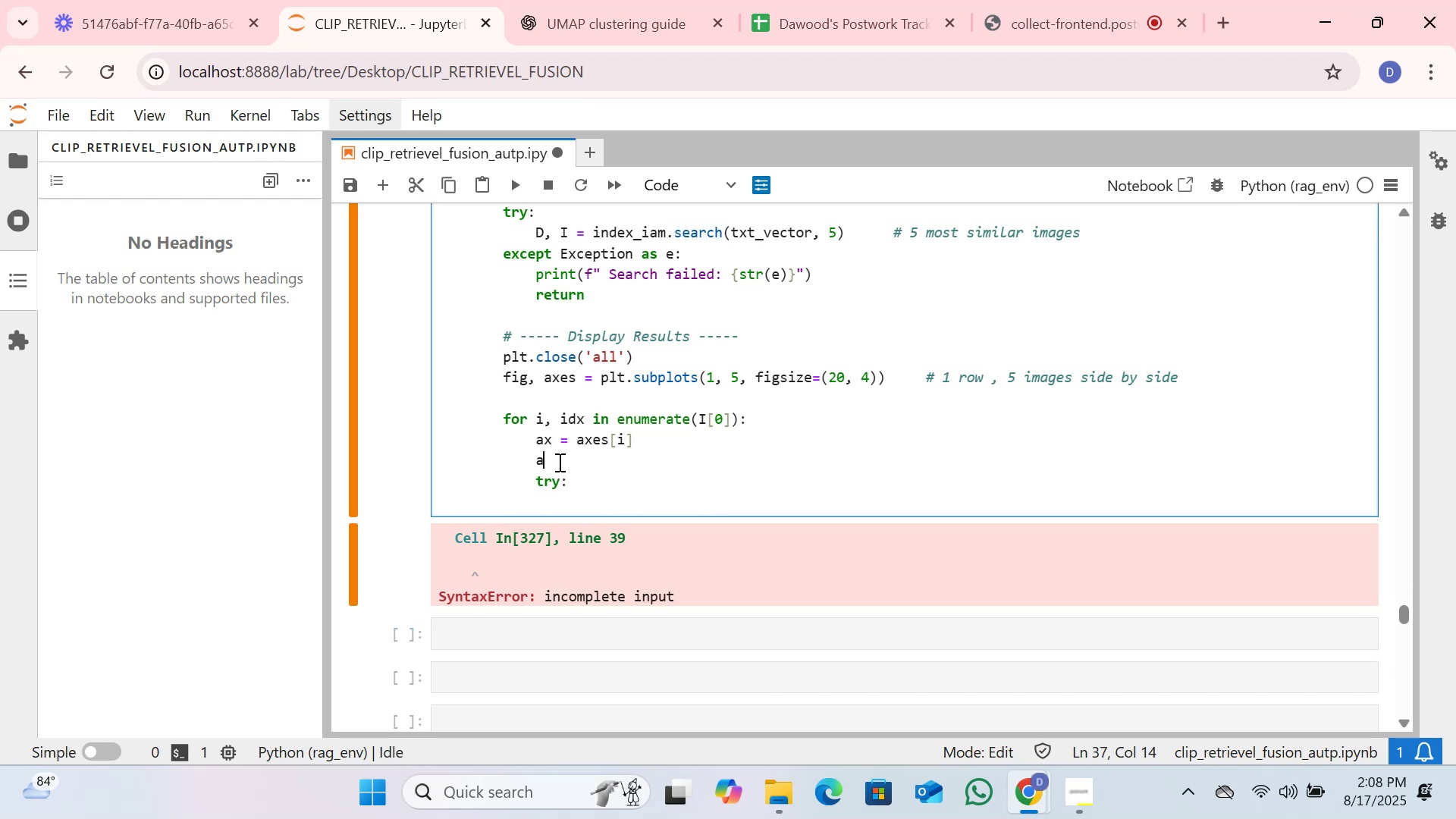 
key(Backspace)
 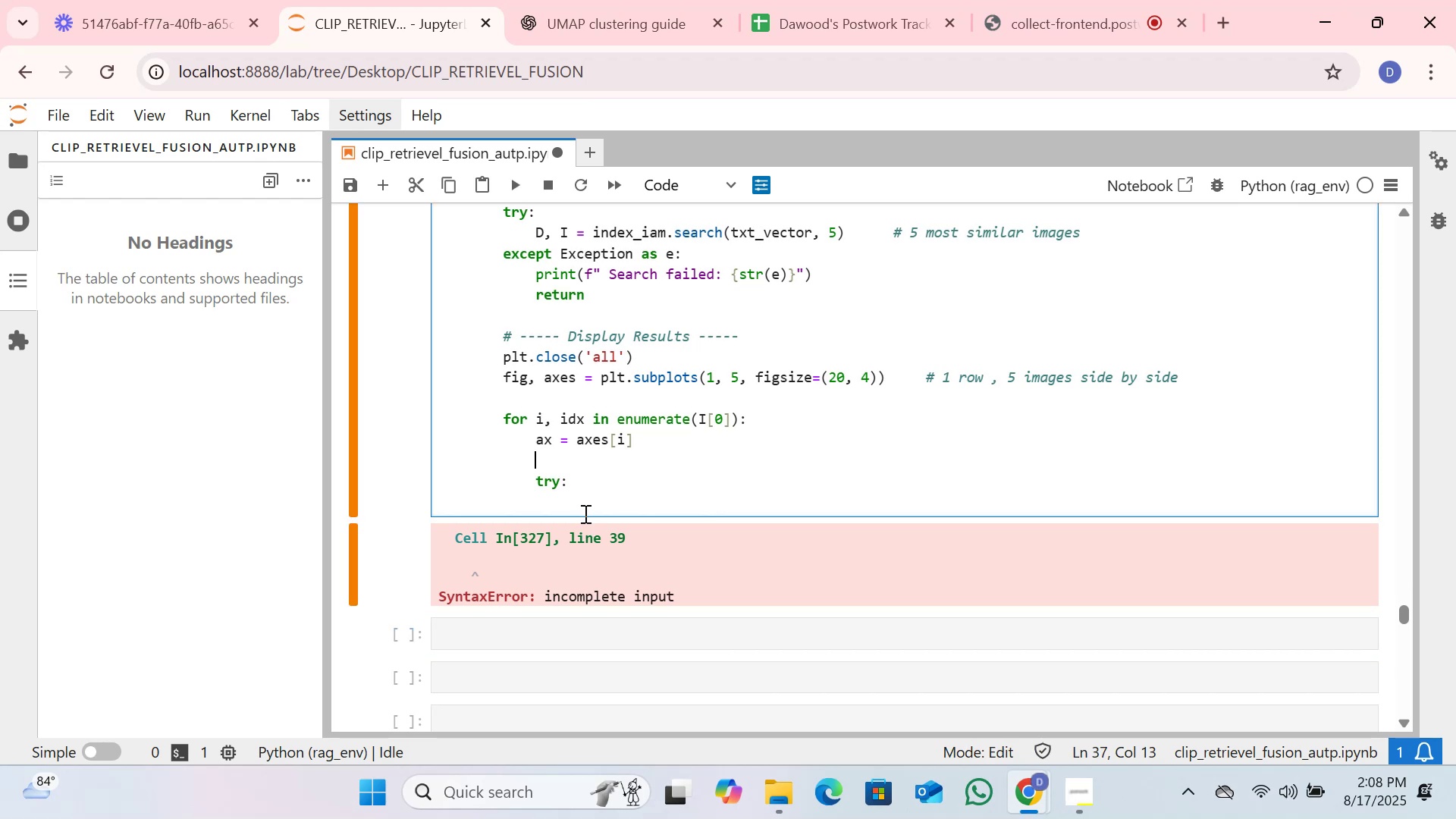 
left_click([595, 482])
 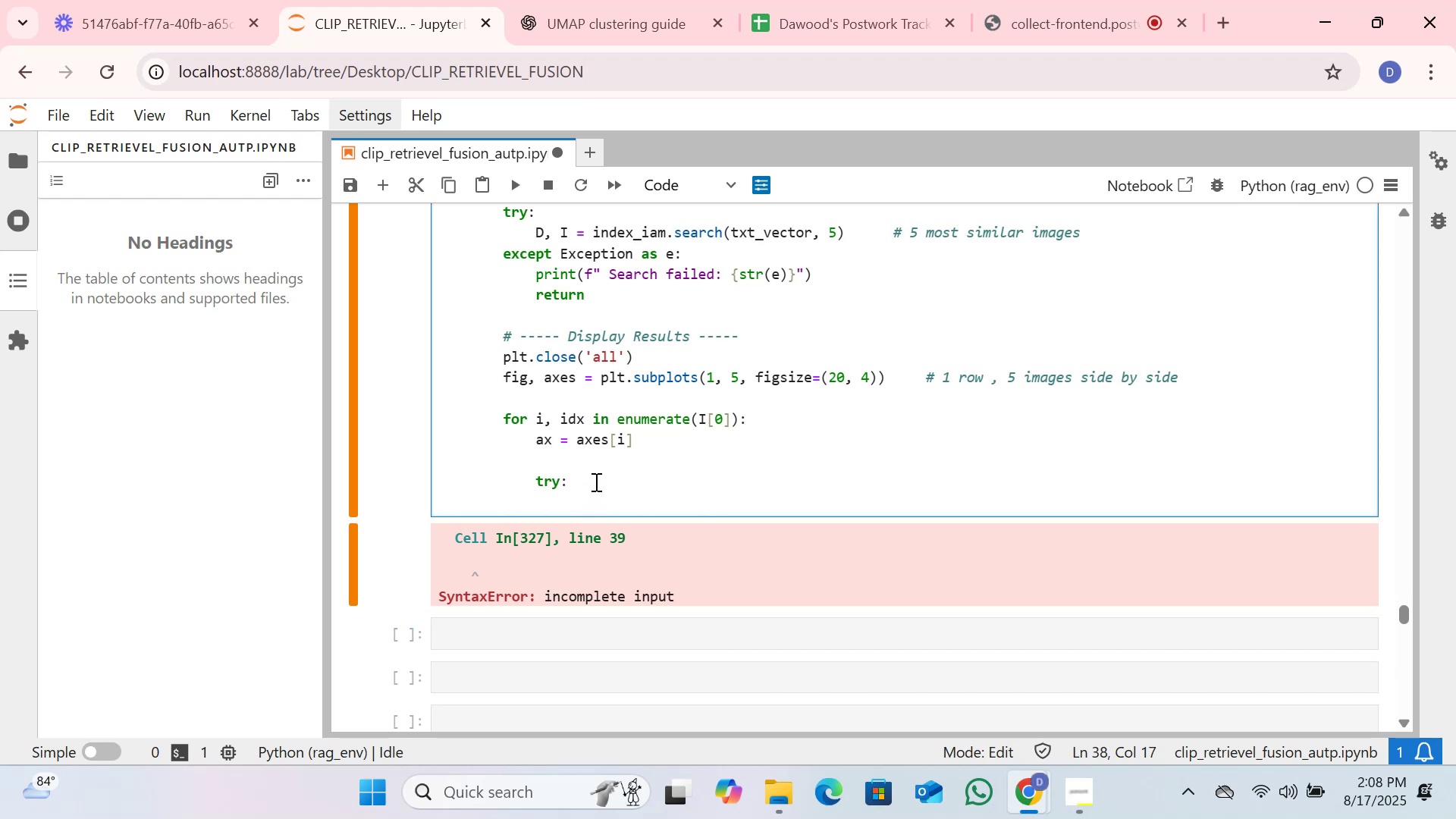 
key(Enter)
 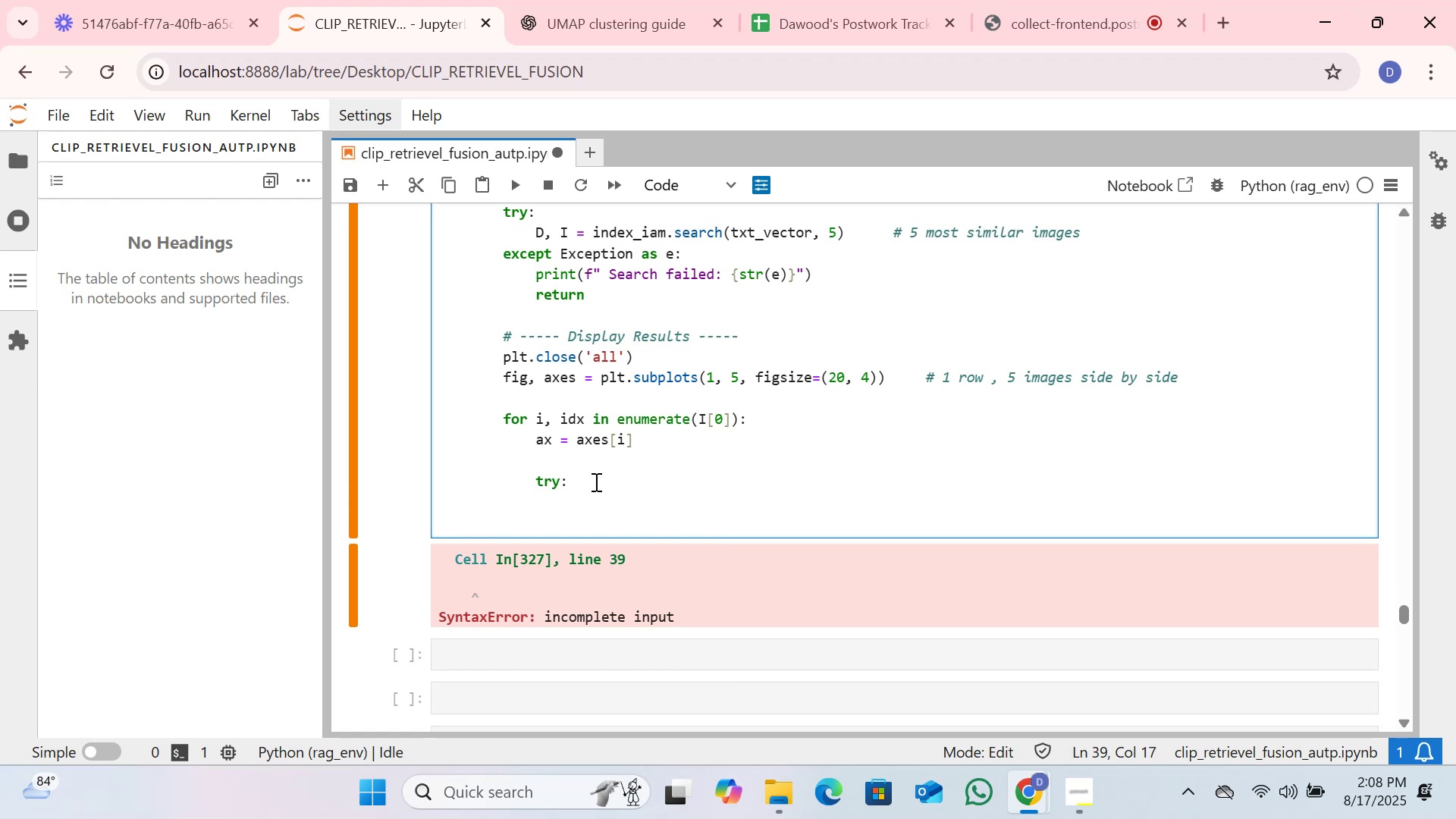 
type(ax)
 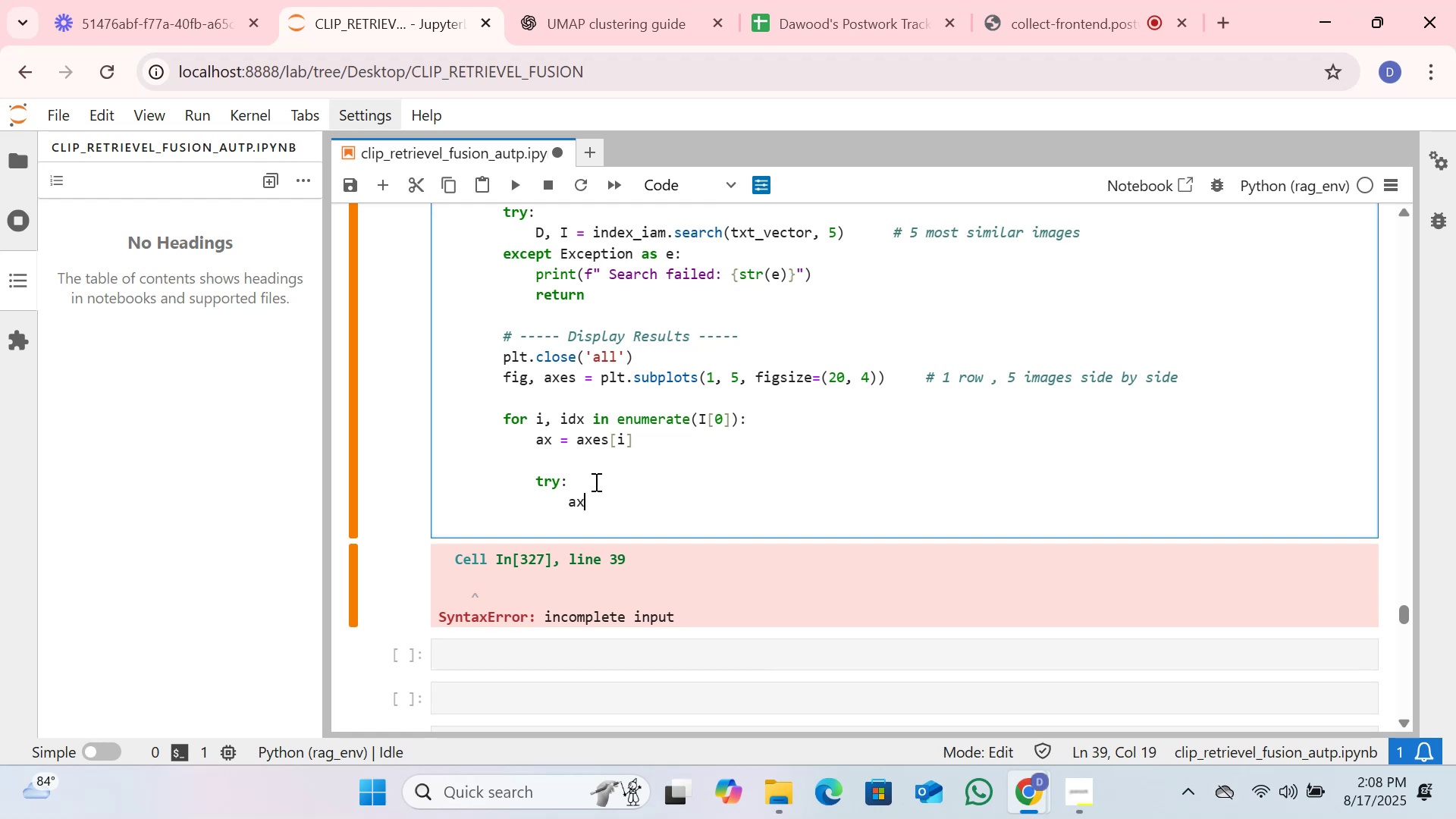 
wait(14.04)
 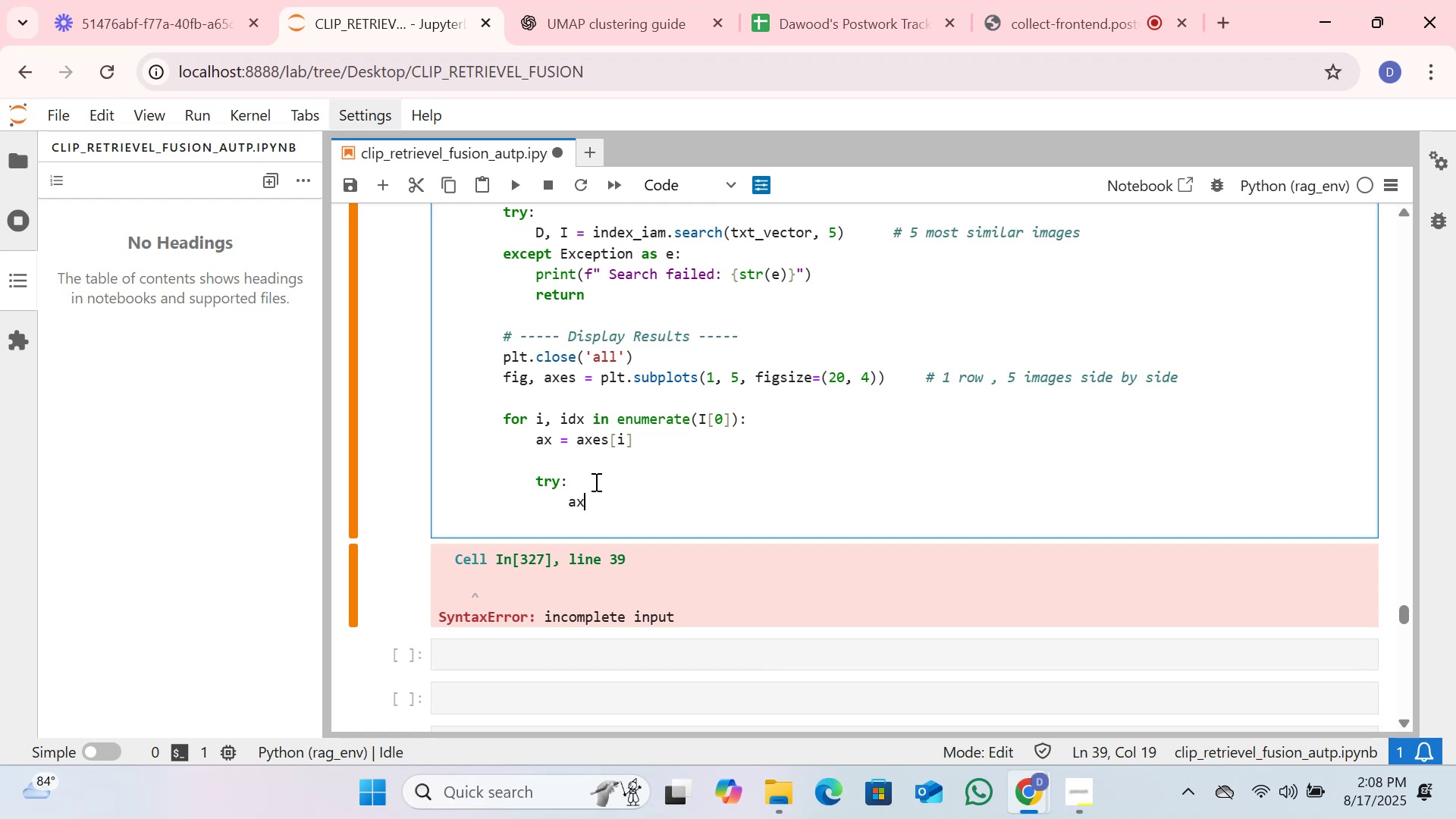 
scroll: coordinate [589, 475], scroll_direction: up, amount: 1.0
 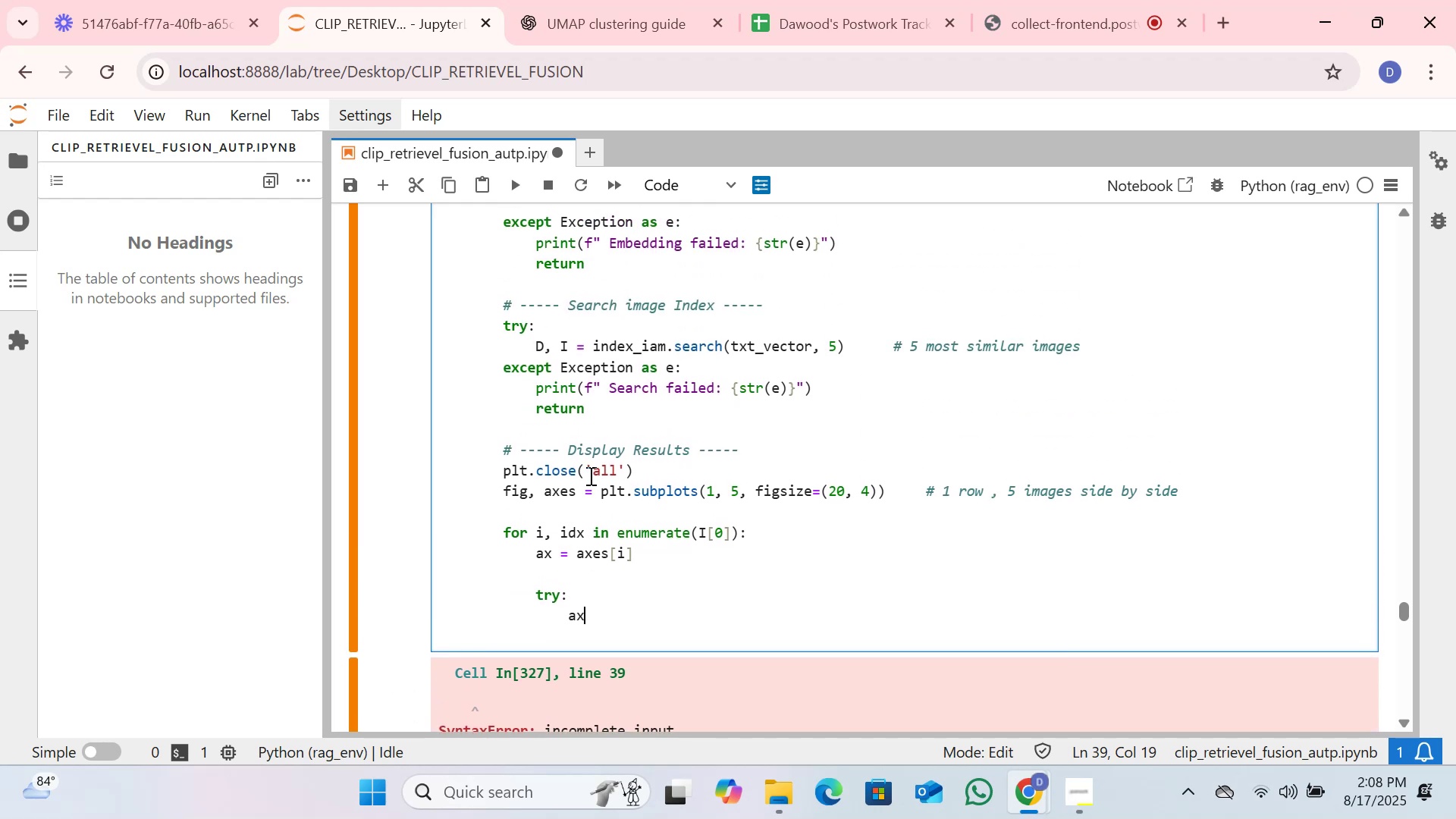 
scroll: coordinate [589, 475], scroll_direction: down, amount: 1.0
 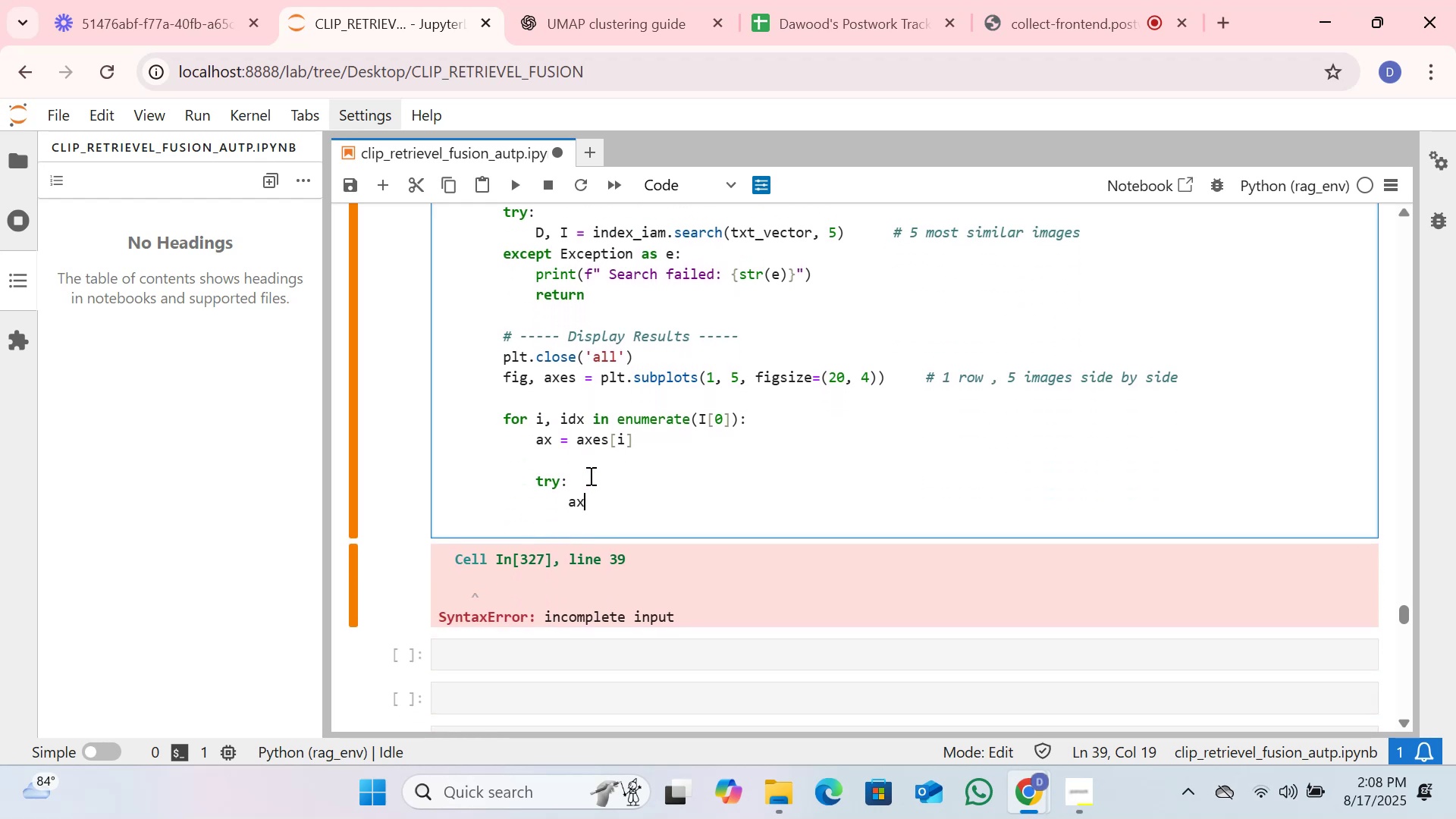 
type(.imshow(images[idx])
 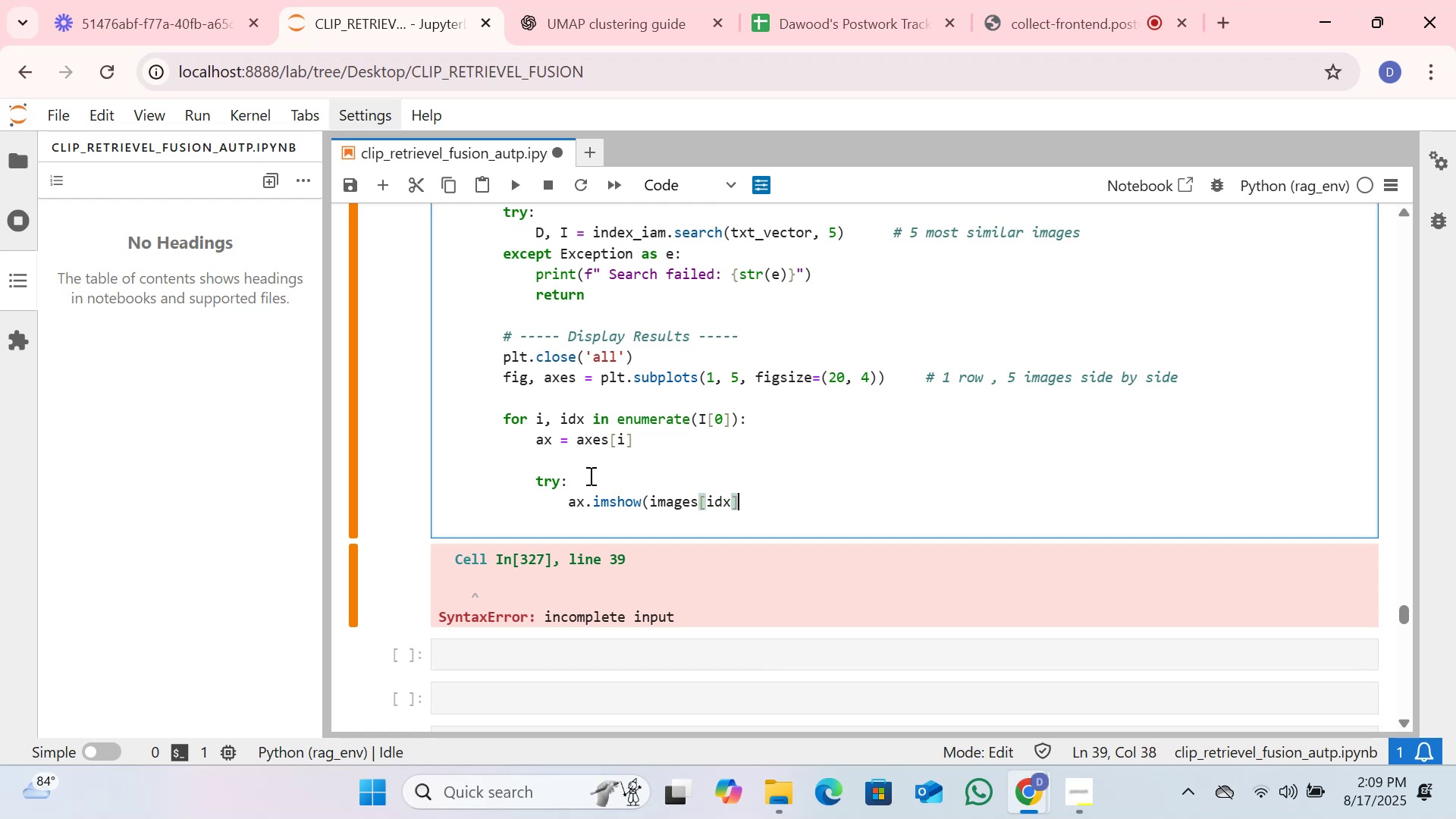 
key(Shift+0)
 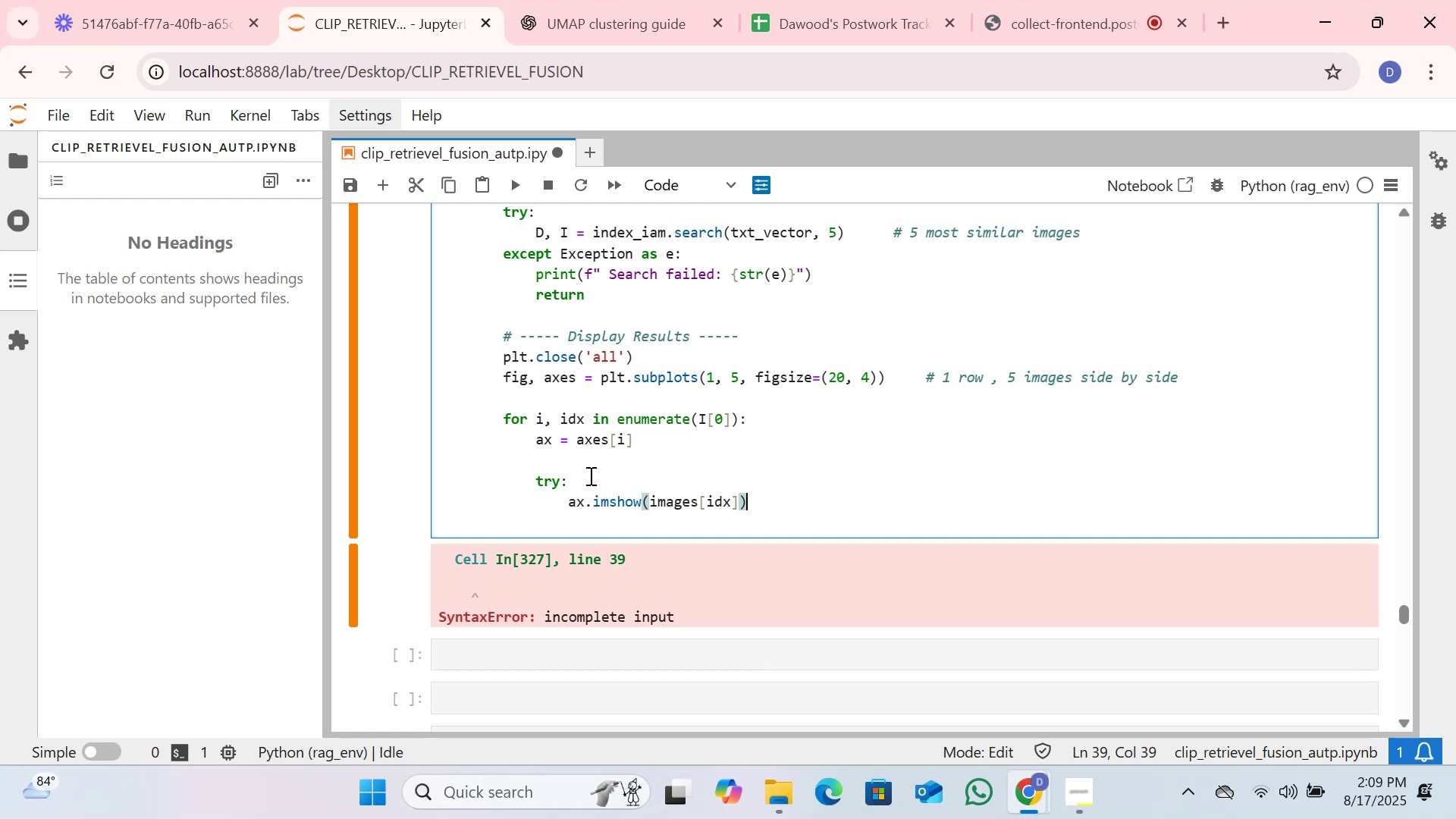 
key(Space)
 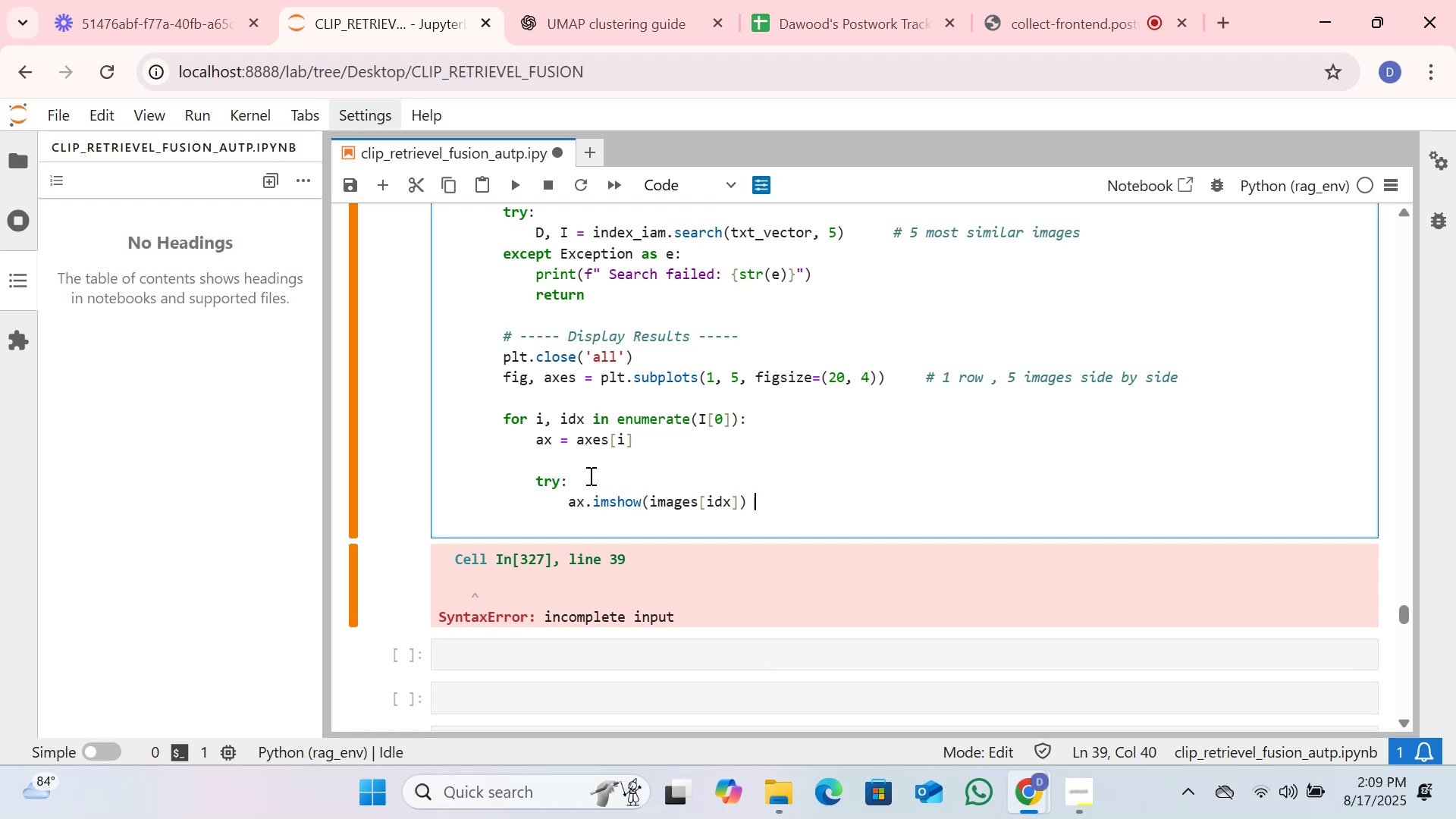 
key(Space)
 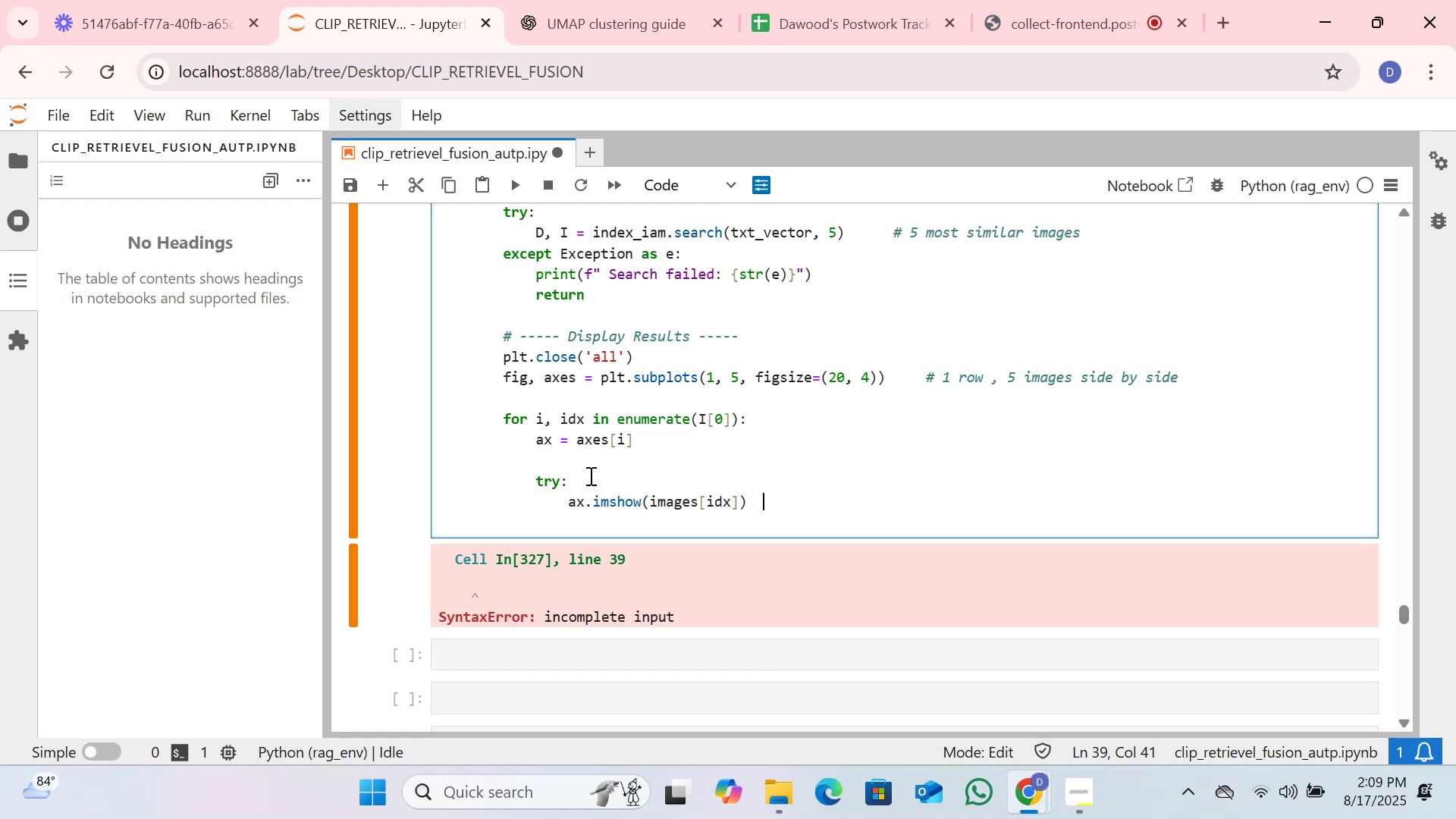 
key(Space)
 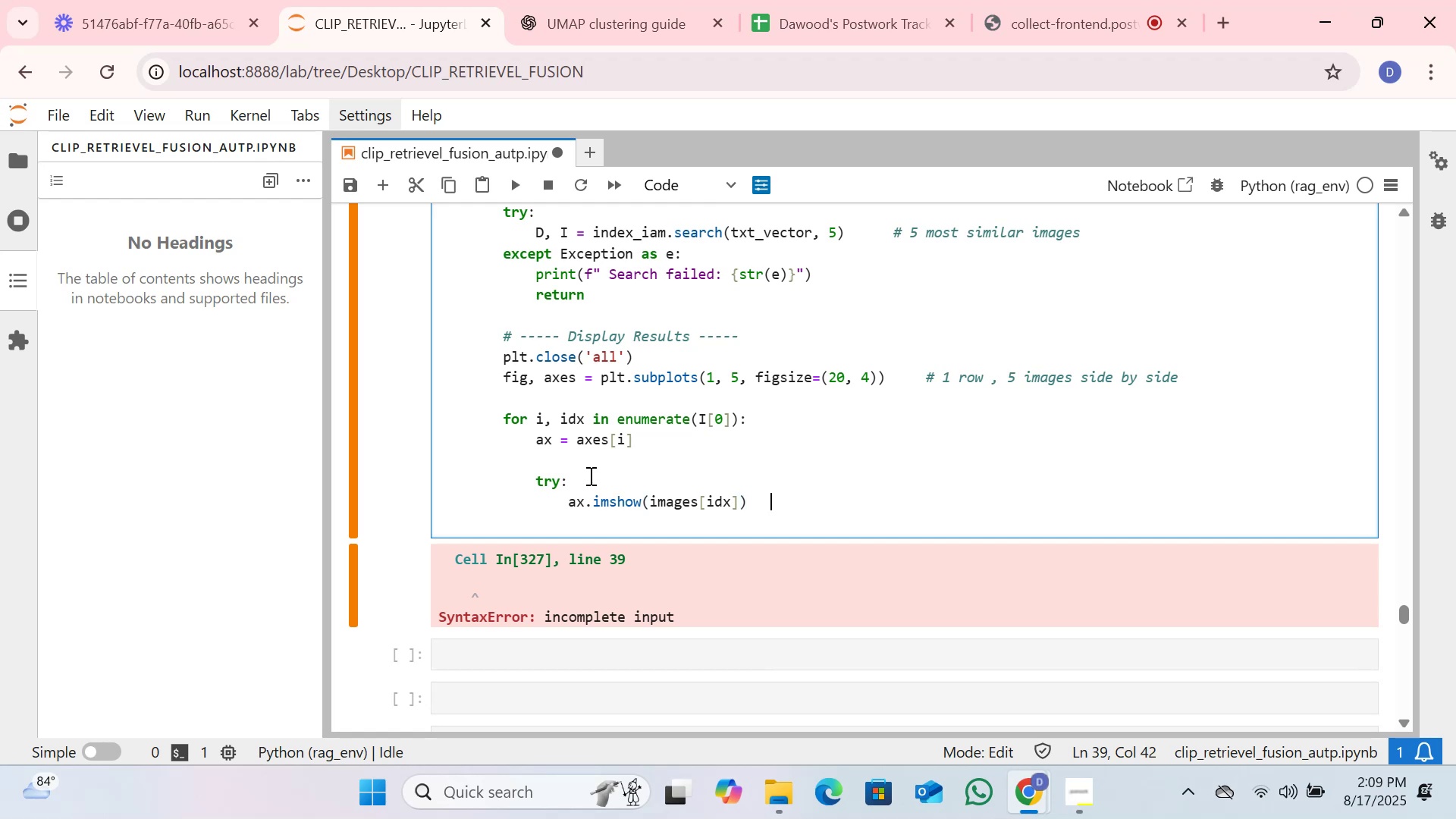 
key(Space)
 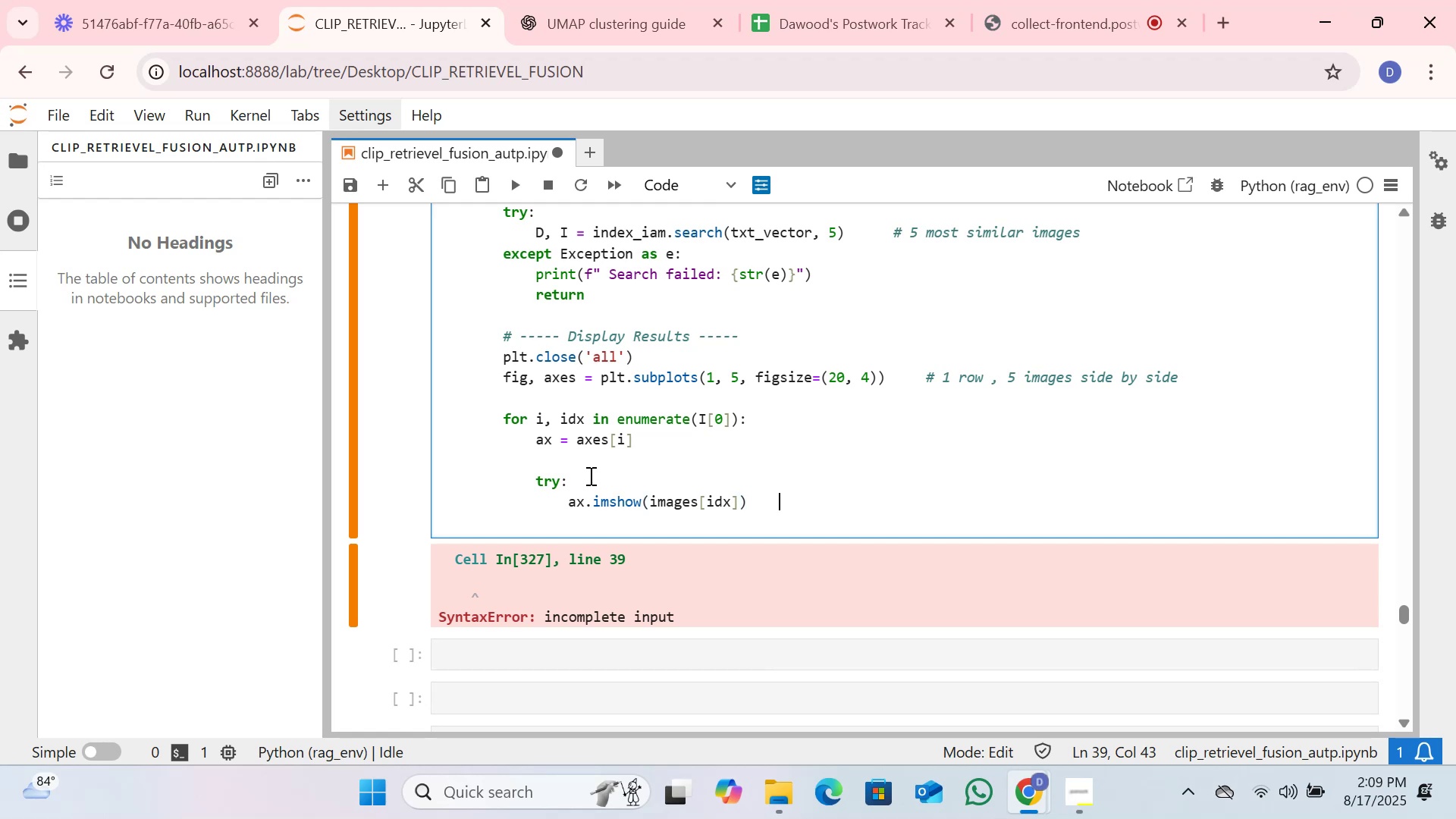 
key(Shift+3)
 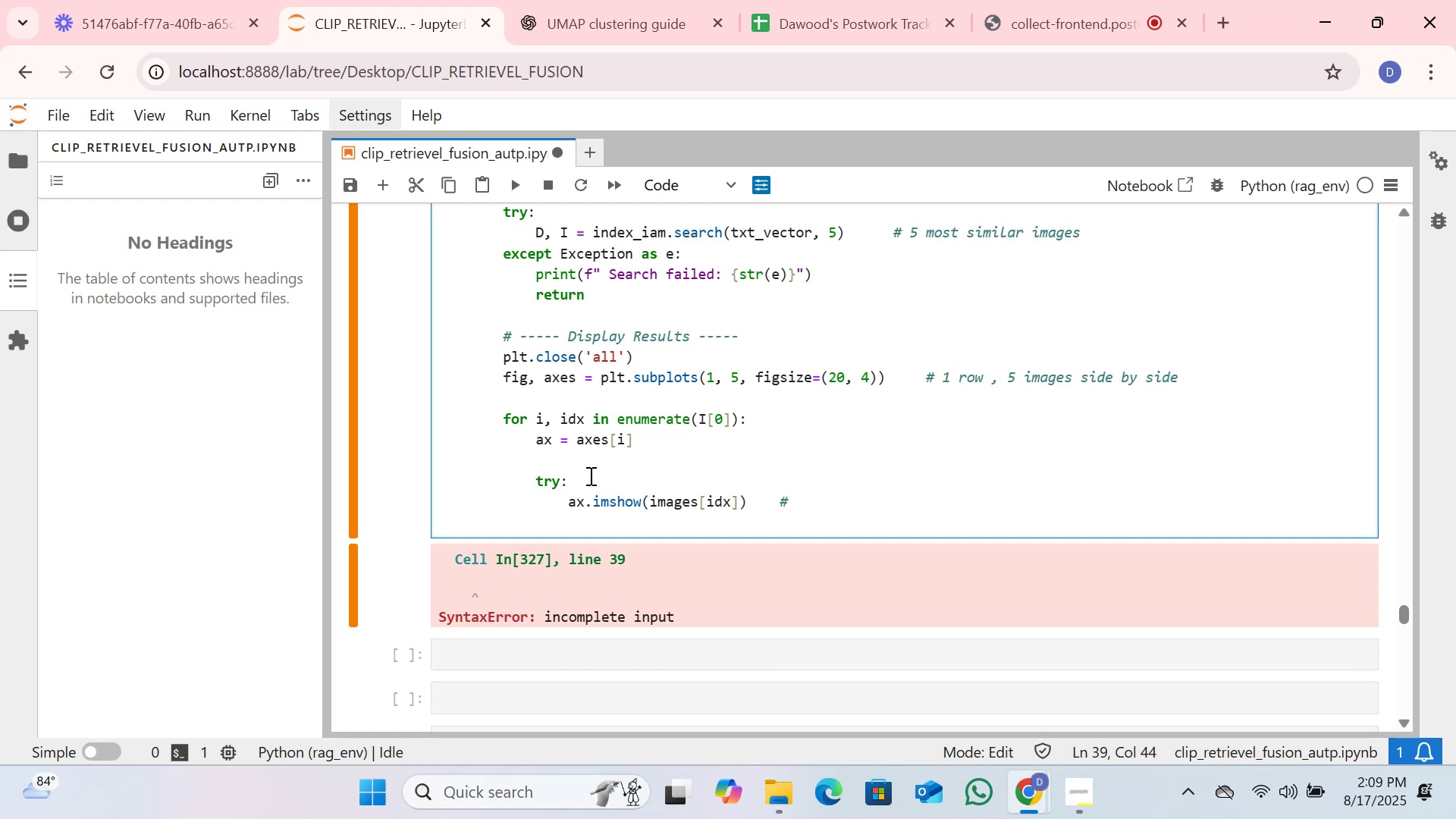 
wait(5.76)
 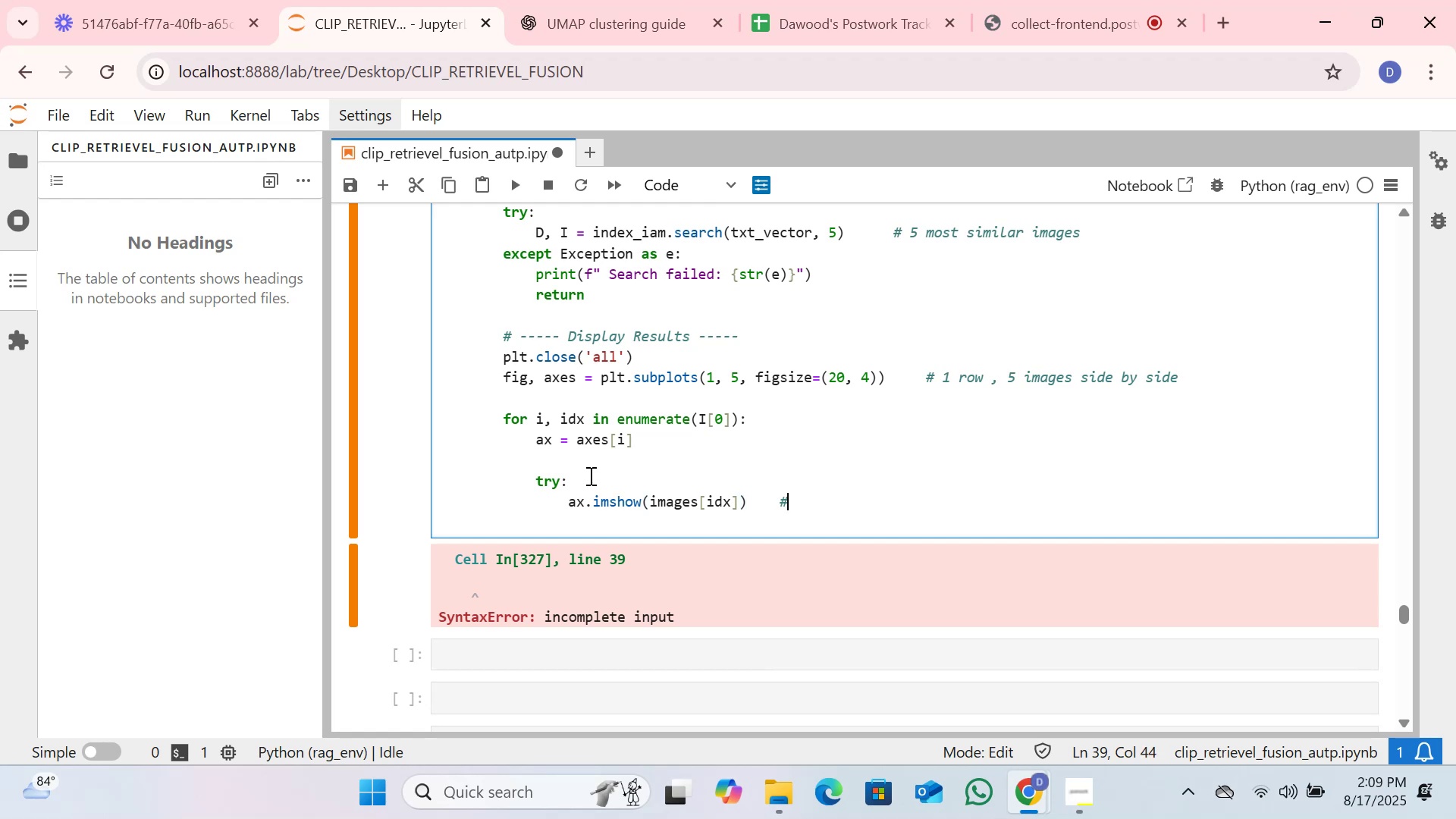 
type( Show the)
 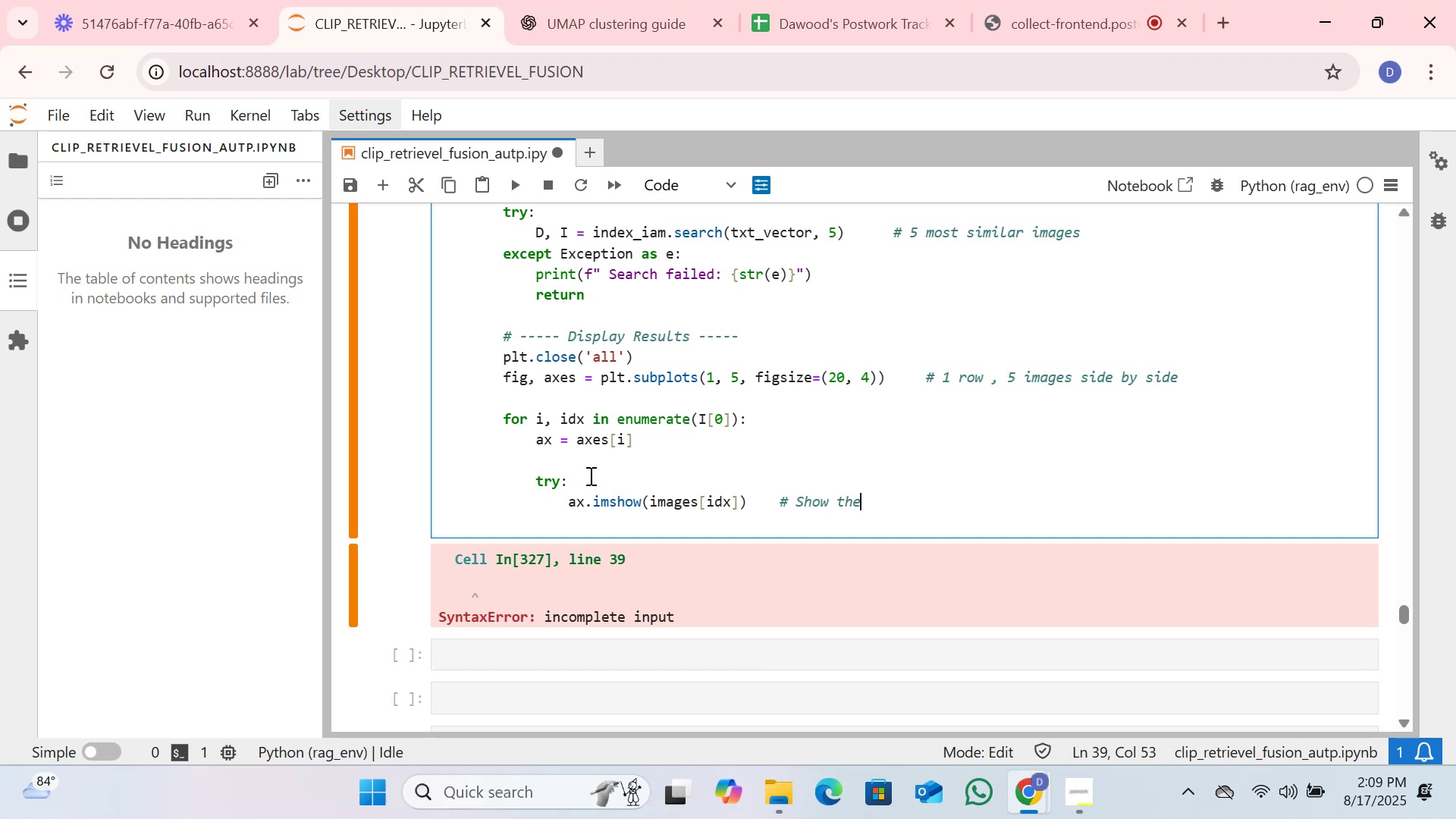 
wait(5.88)
 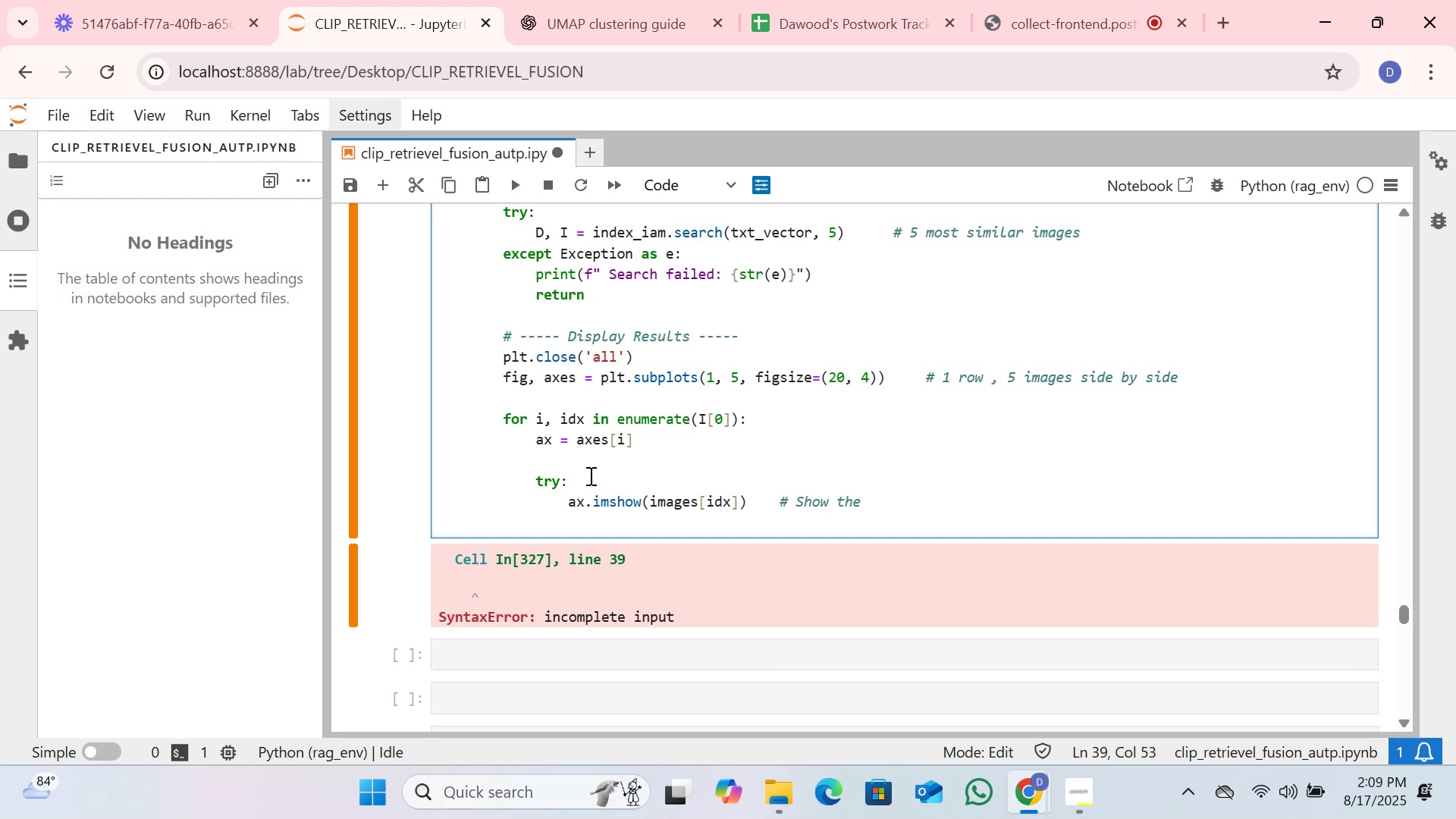 
type( Retric images)
key(Backspace)
key(Backspace)
key(Backspace)
key(Backspace)
key(Backspace)
key(Backspace)
key(Backspace)
key(Backspace)
type(evd )
 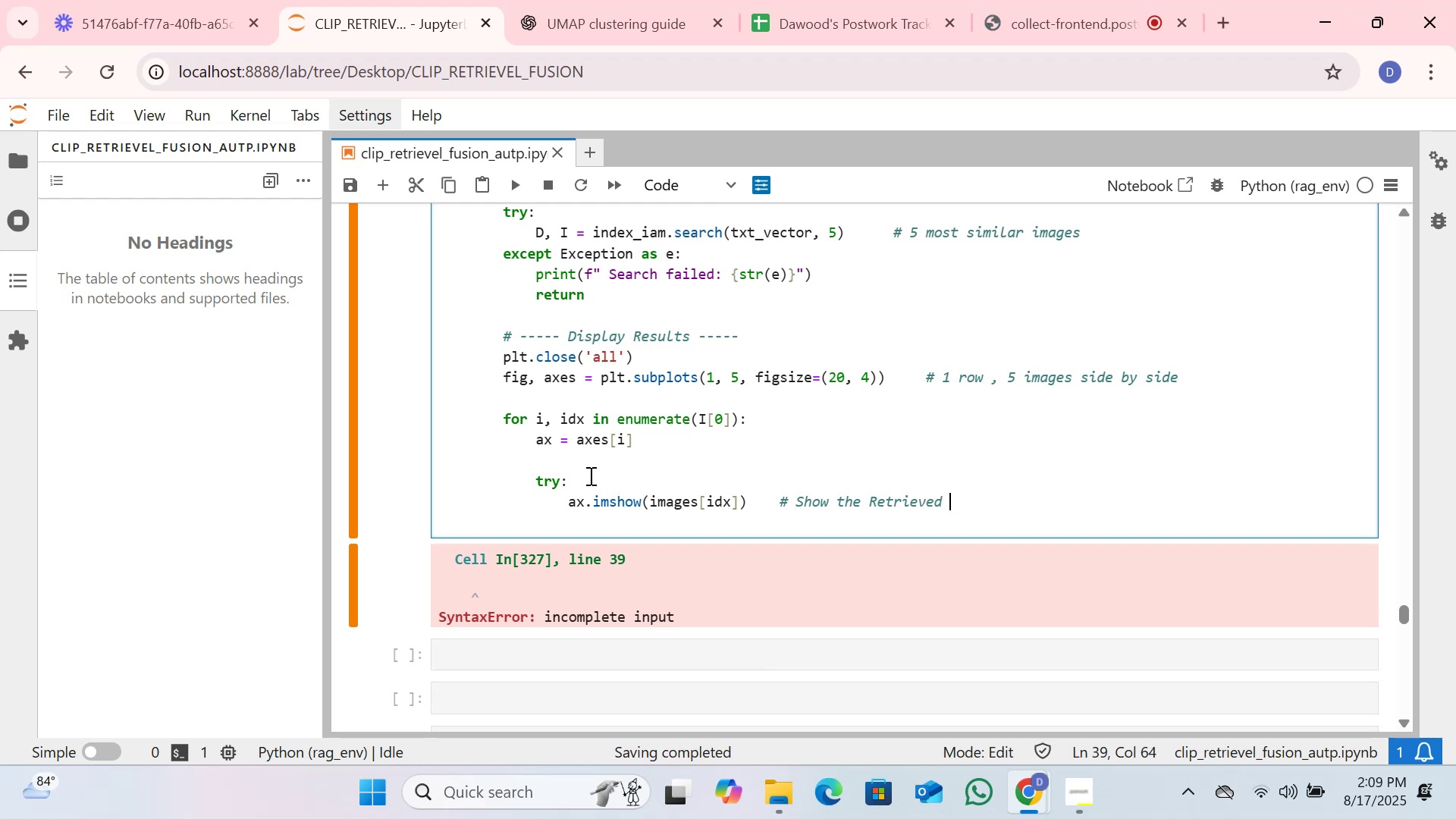 
wait(6.31)
 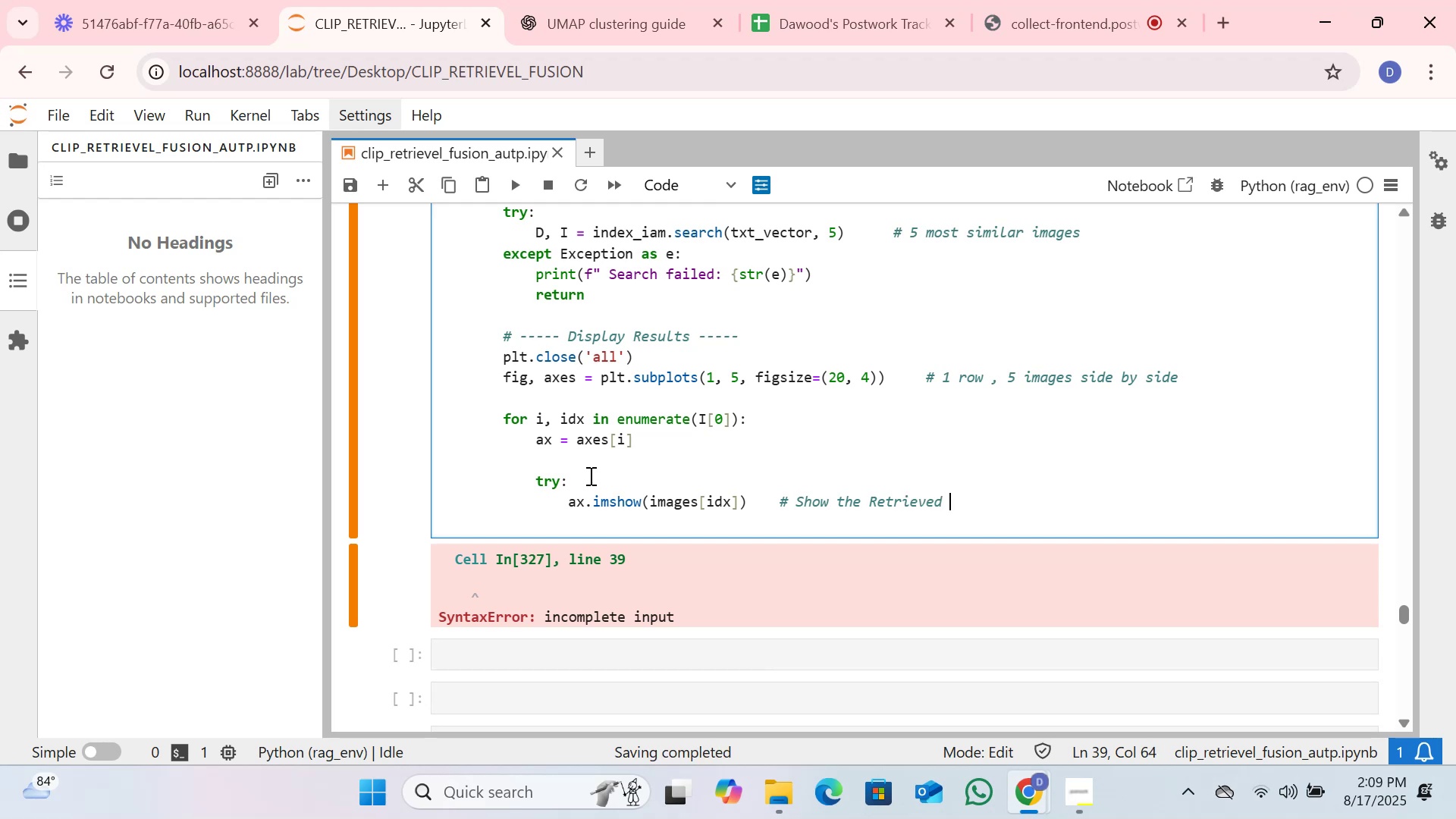 
type(image)
 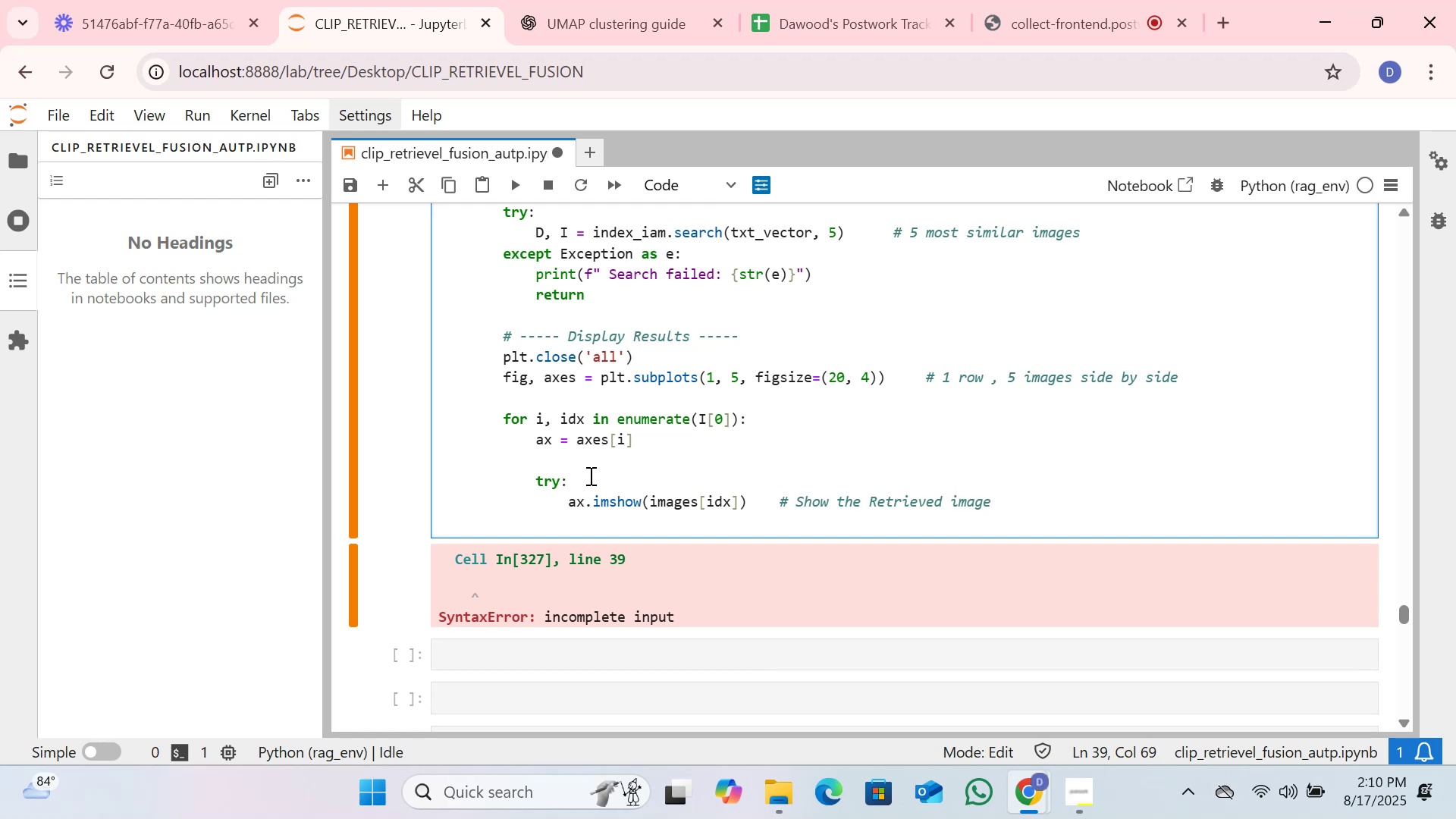 
key(Enter)
 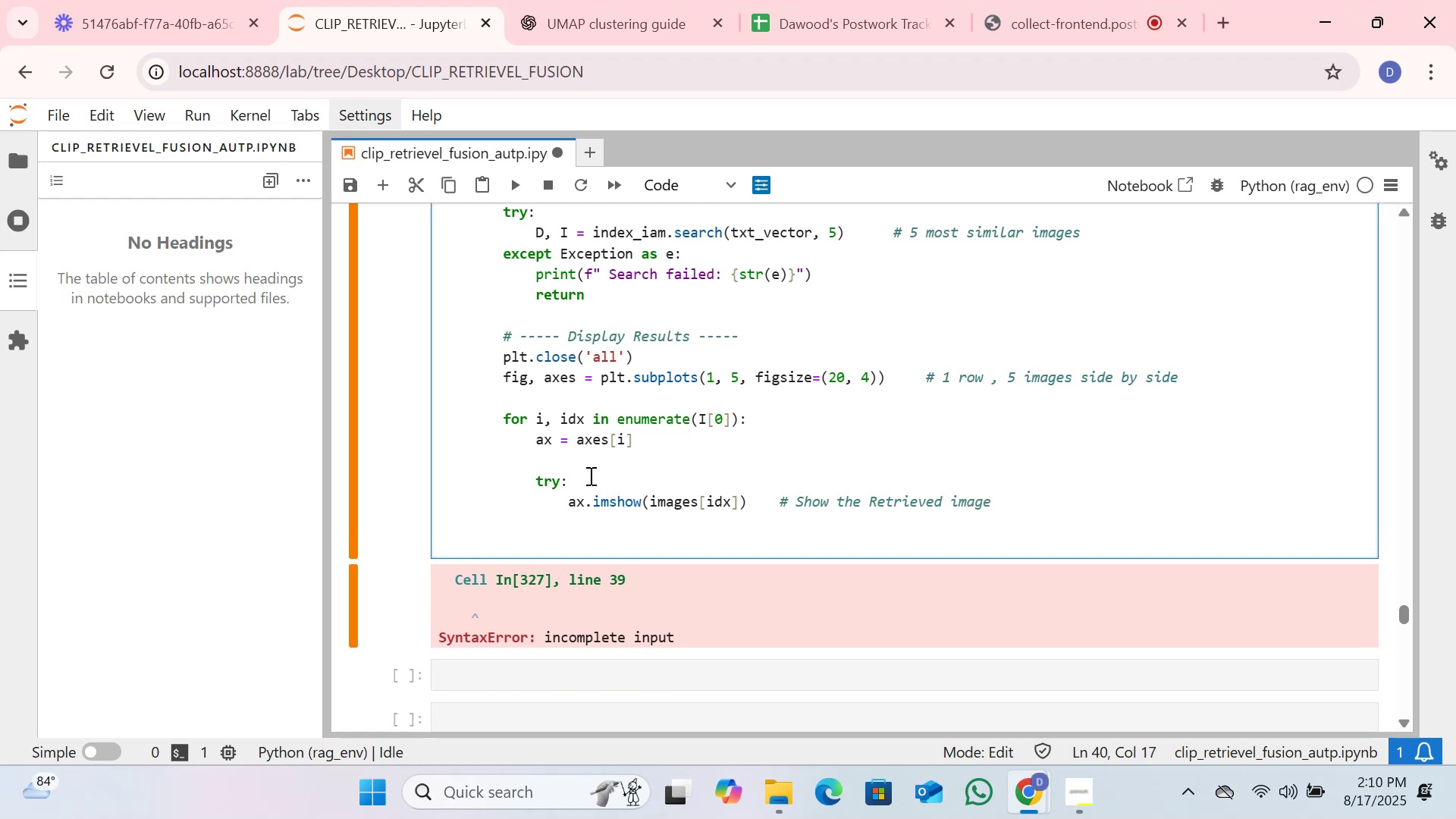 
type(ax.)
 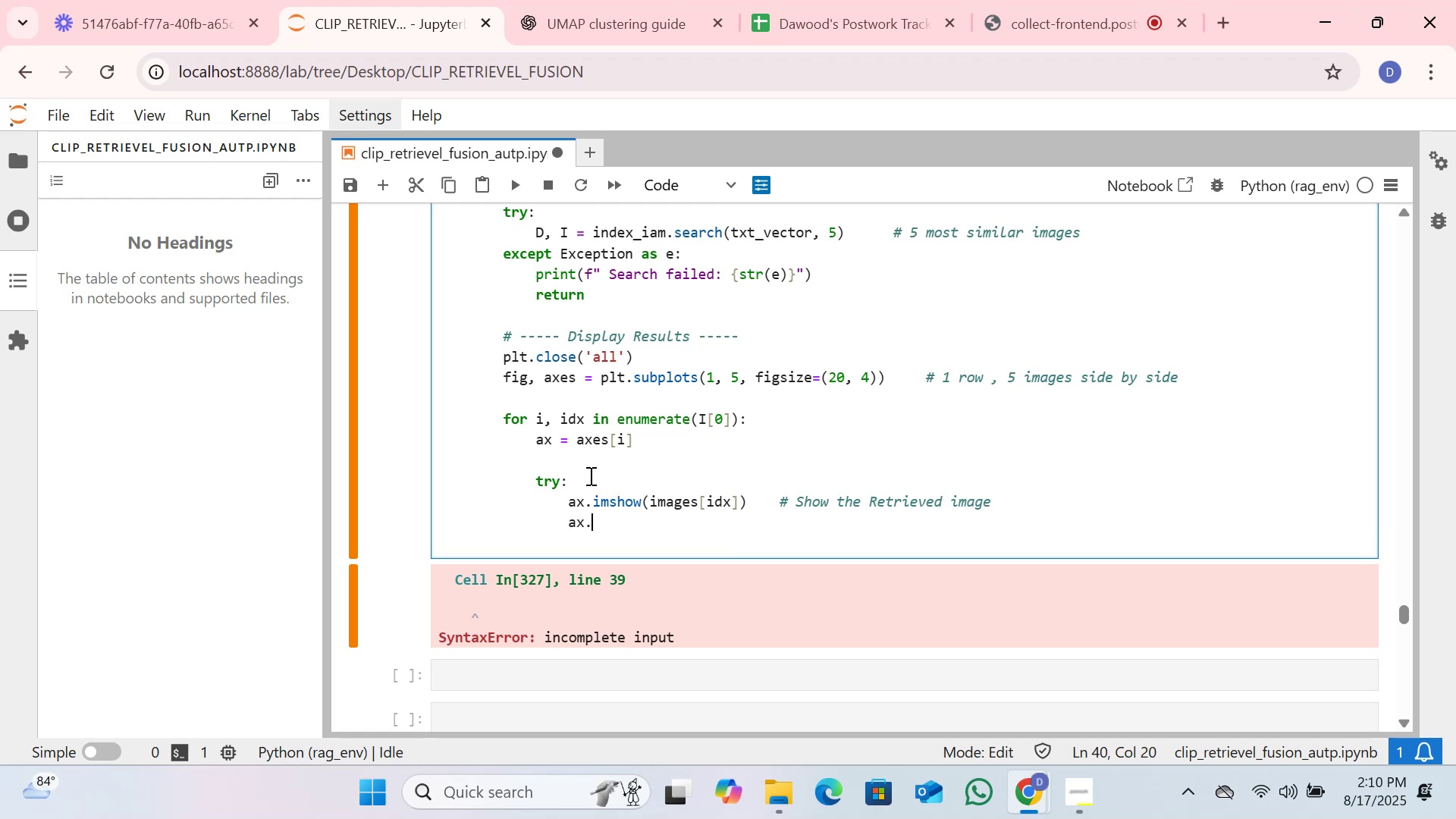 
type(imshow)
 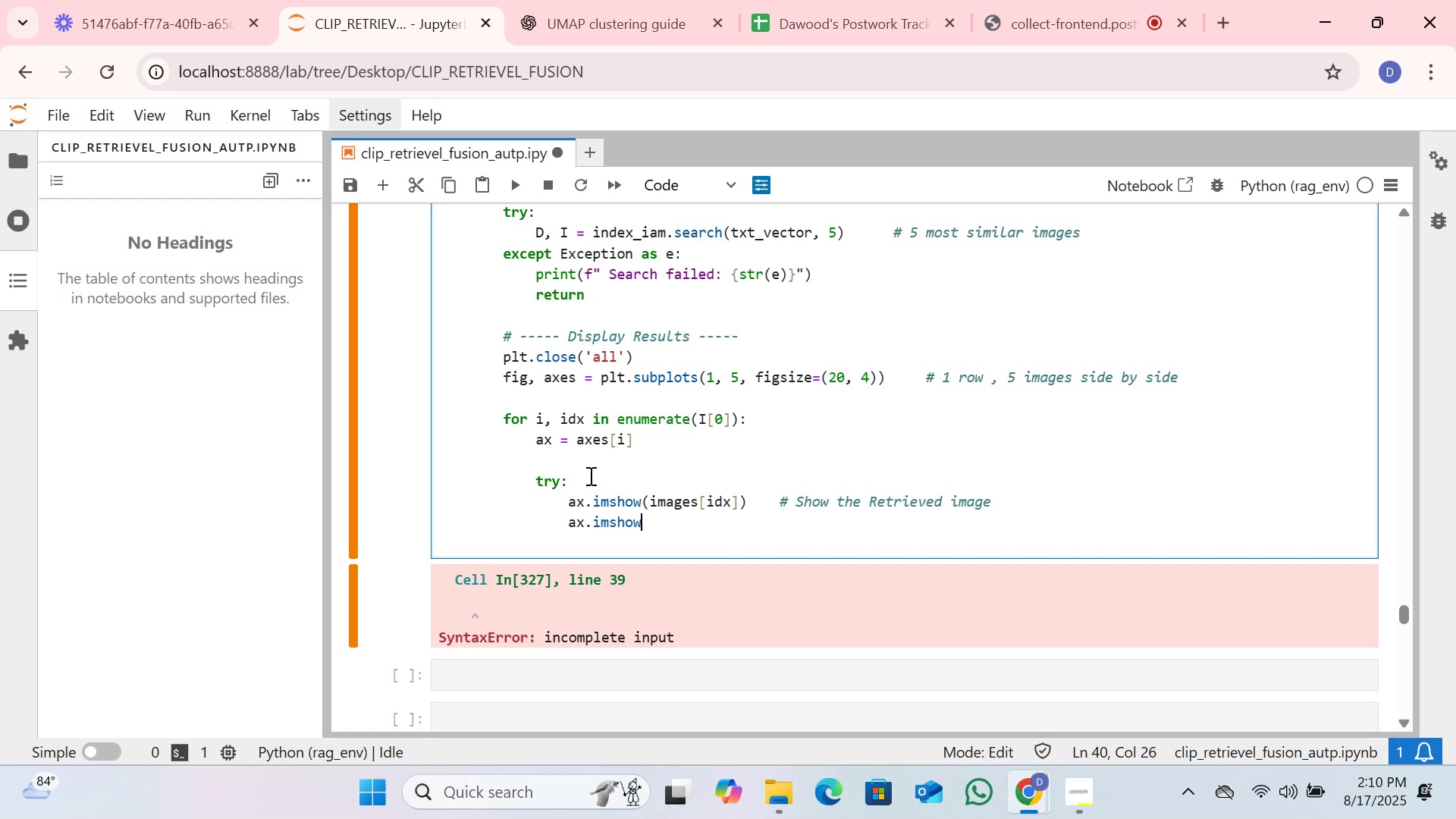 
type((f")
 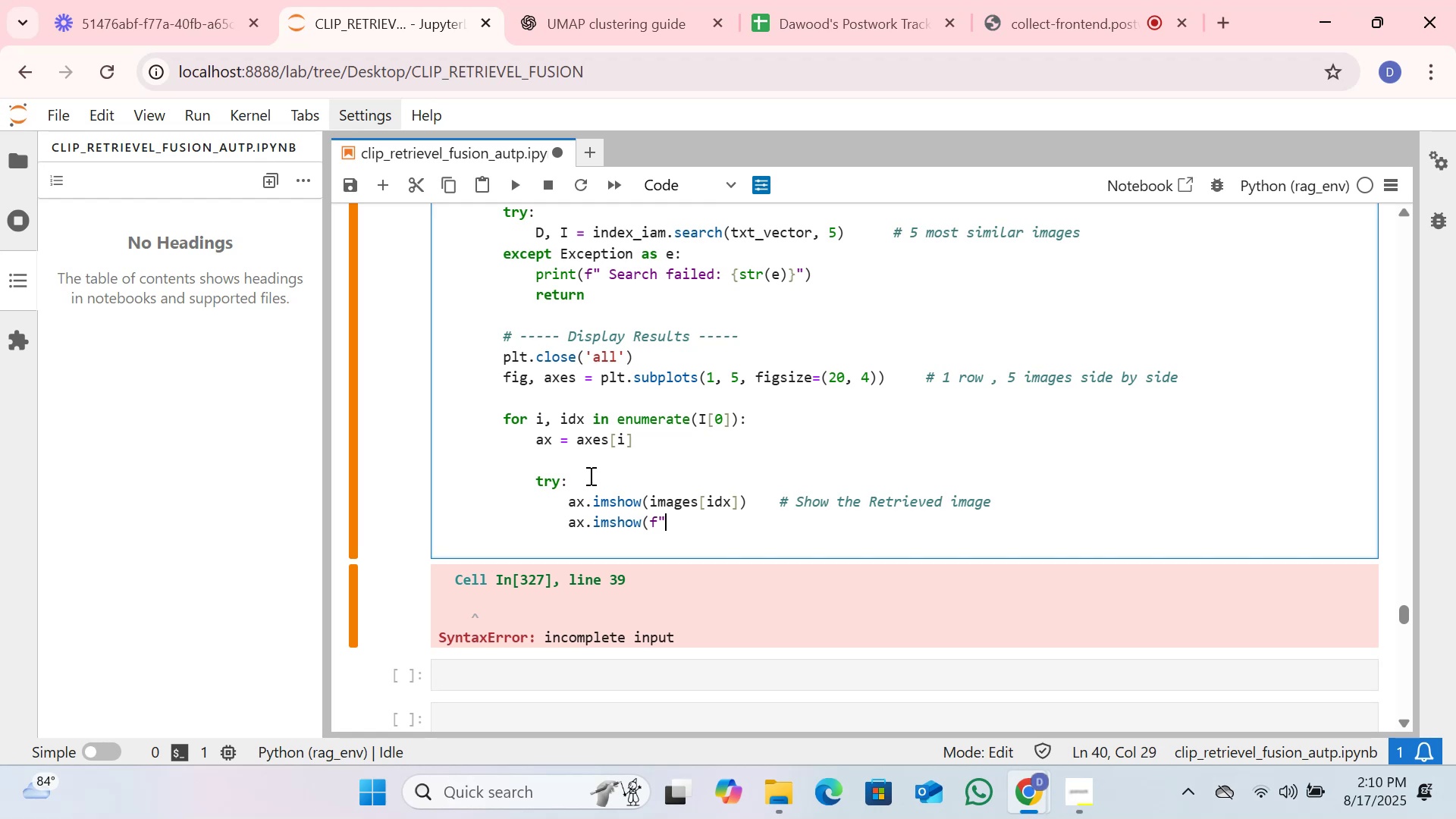 
wait(8.21)
 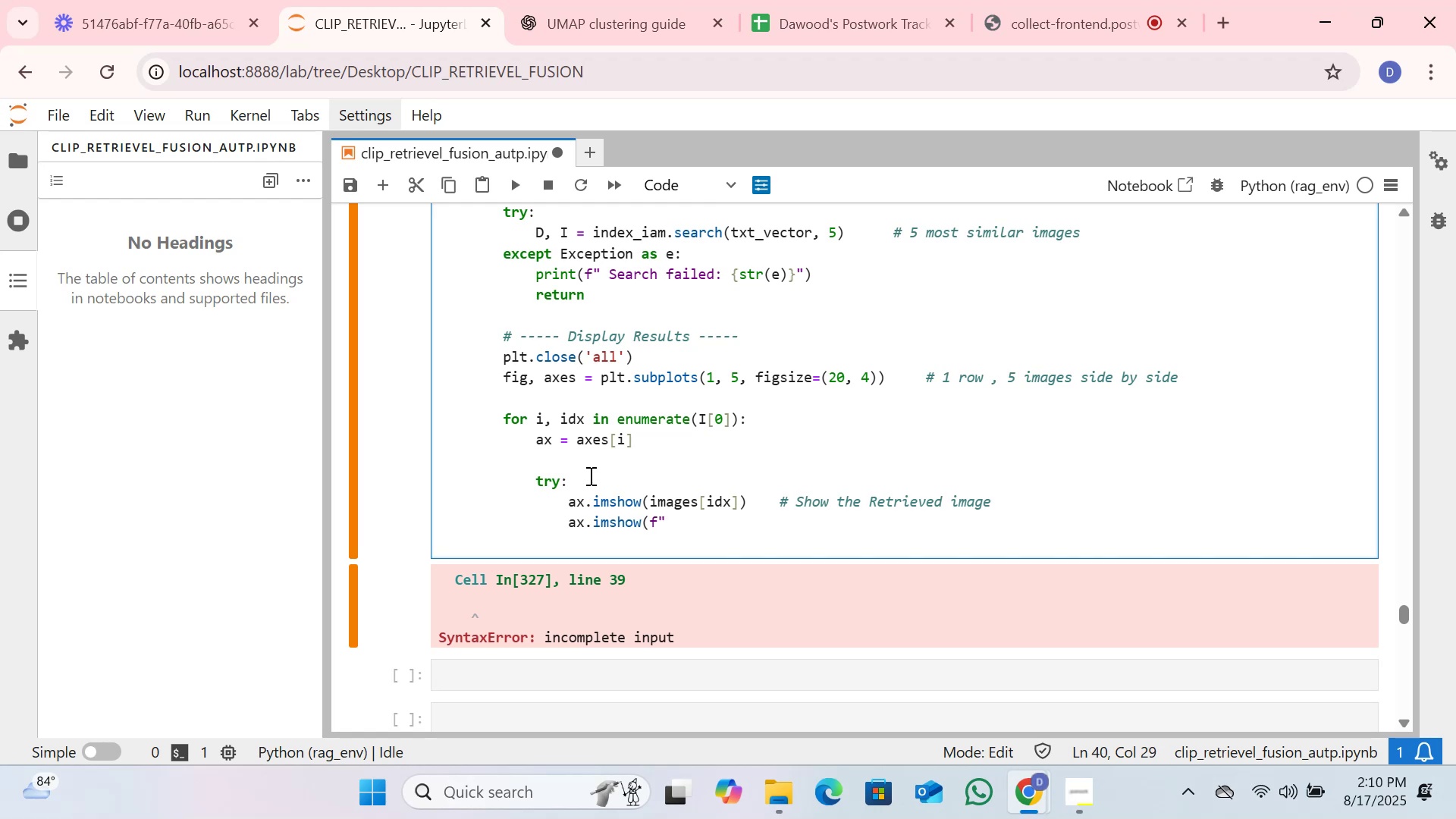 
scroll: coordinate [605, 441], scroll_direction: down, amount: 1.0
 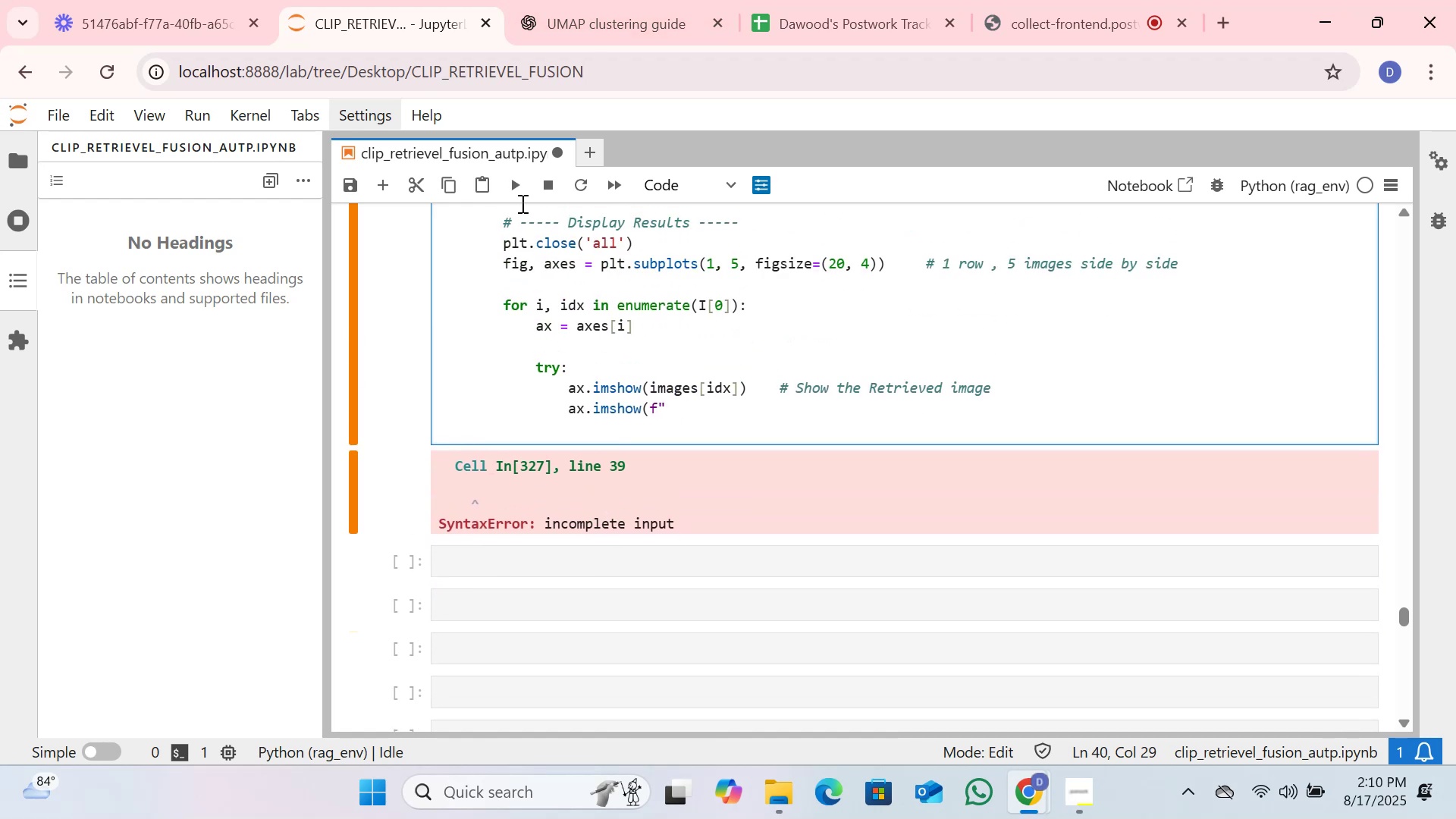 
left_click([514, 184])
 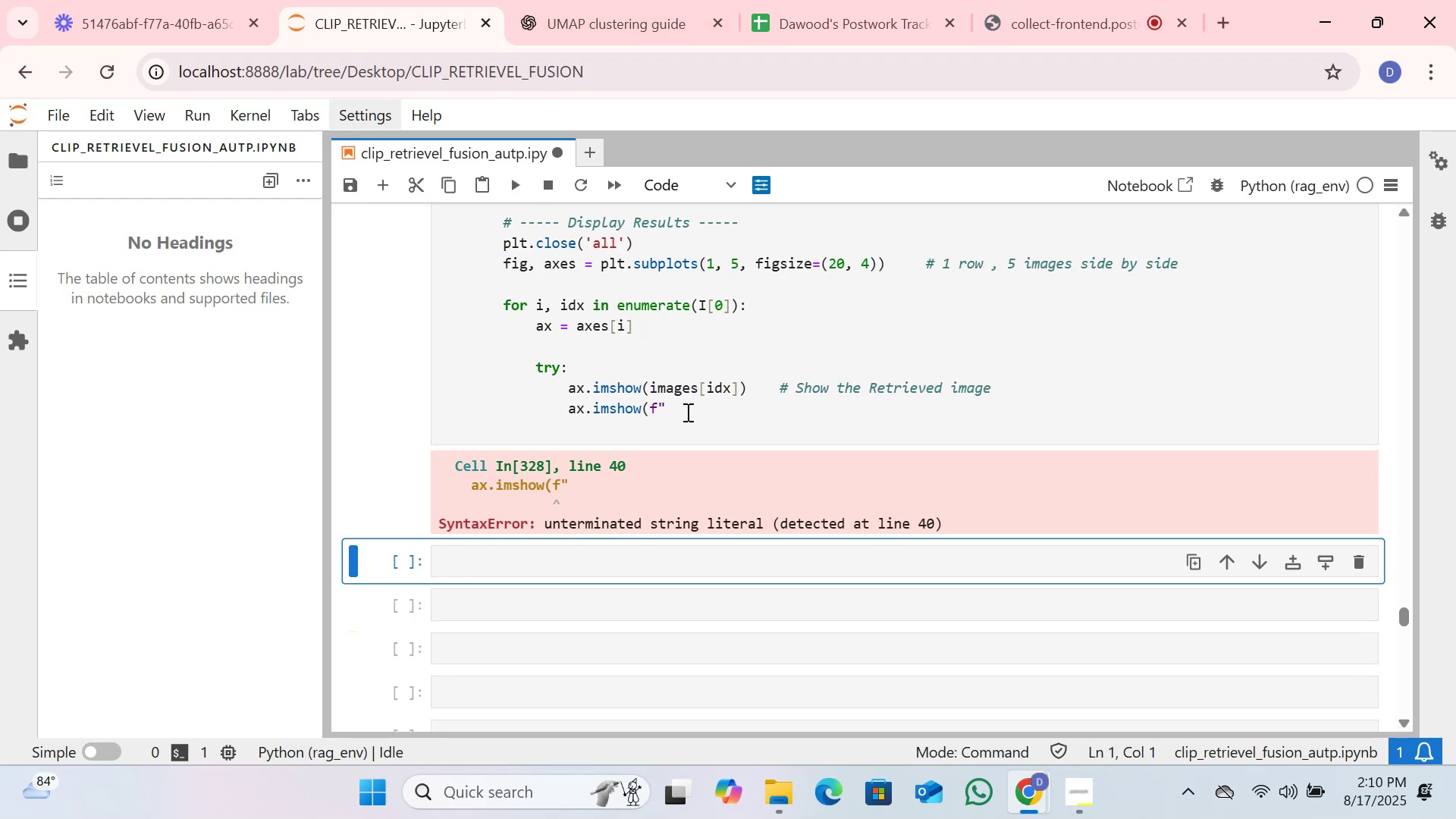 
left_click([686, 412])
 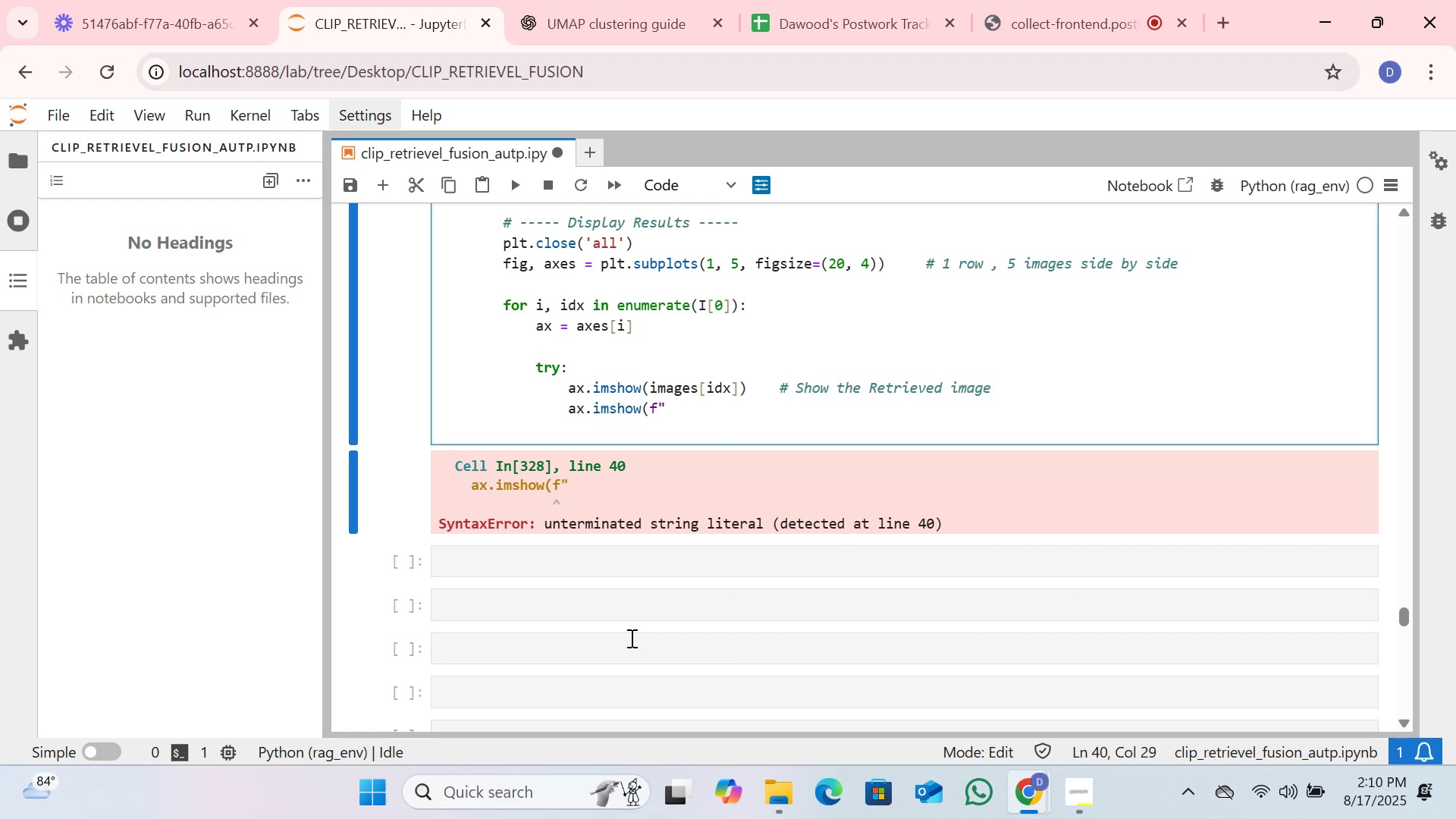 
wait(19.06)
 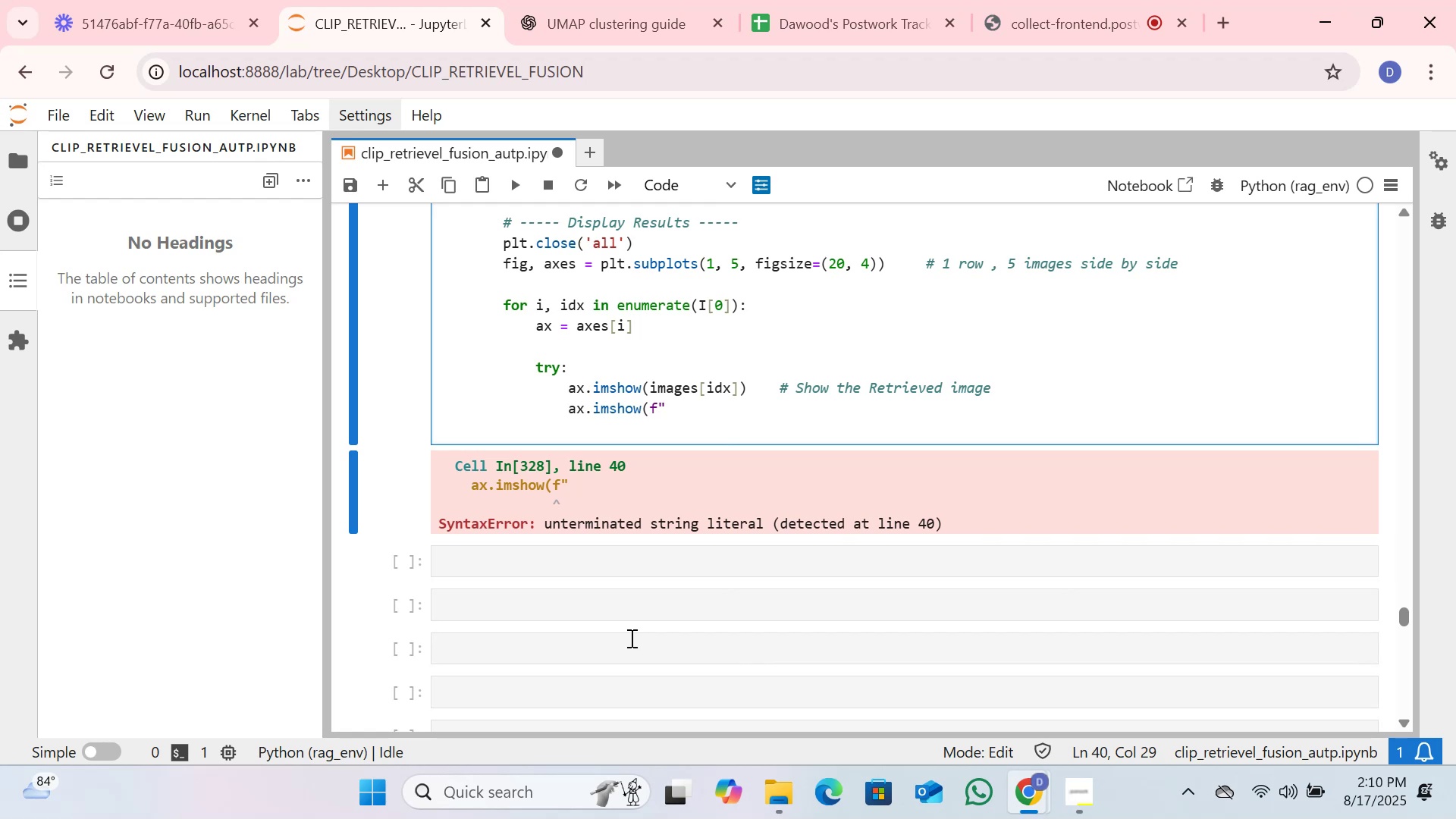 
key(Backspace)
key(Backspace)
key(Backspace)
key(Backspace)
key(Backspace)
key(Backspace)
key(Backspace)
key(Backspace)
key(Backspace)
type(set titl)
 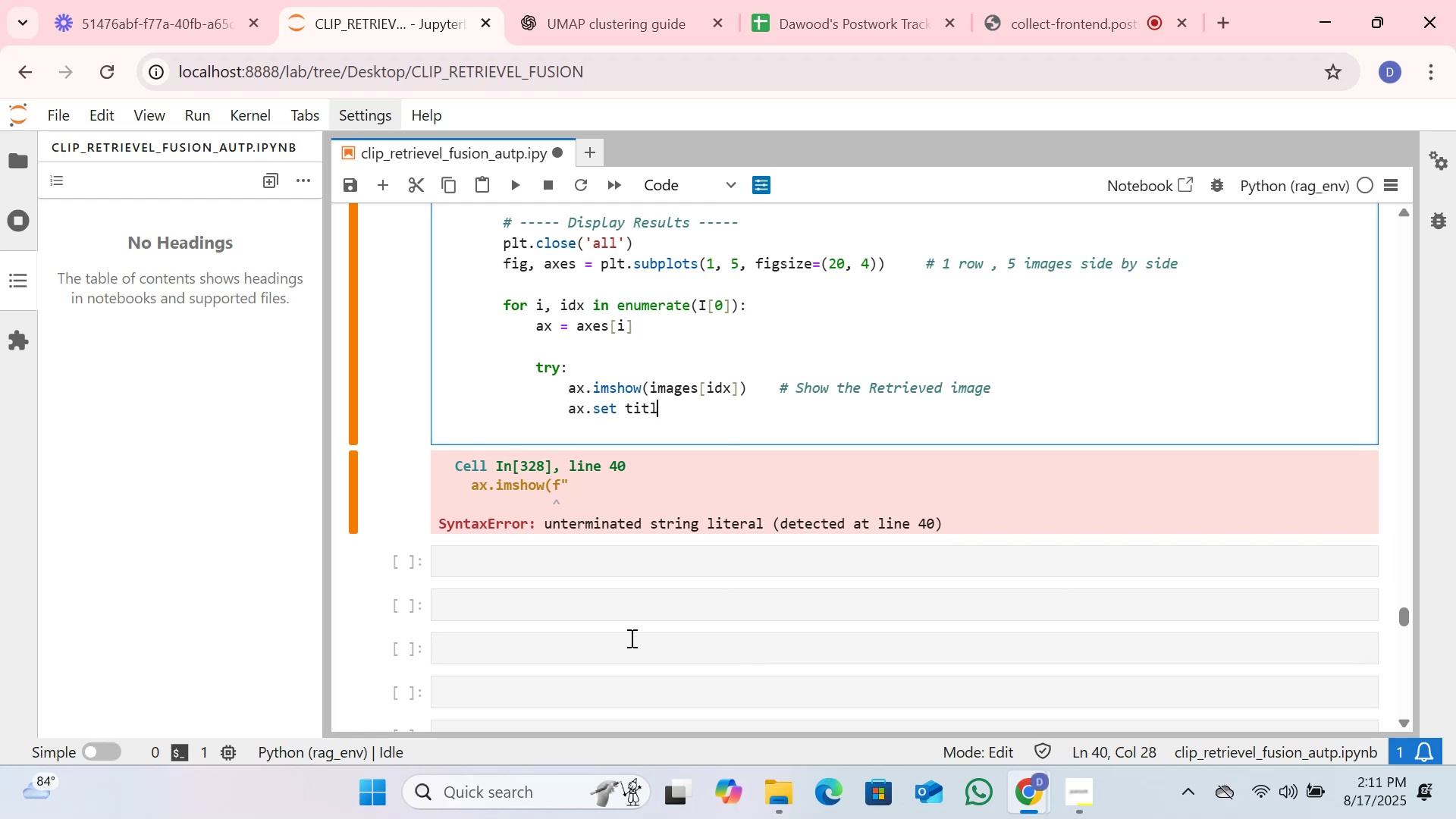 
hold_key(key=E, duration=0.31)
 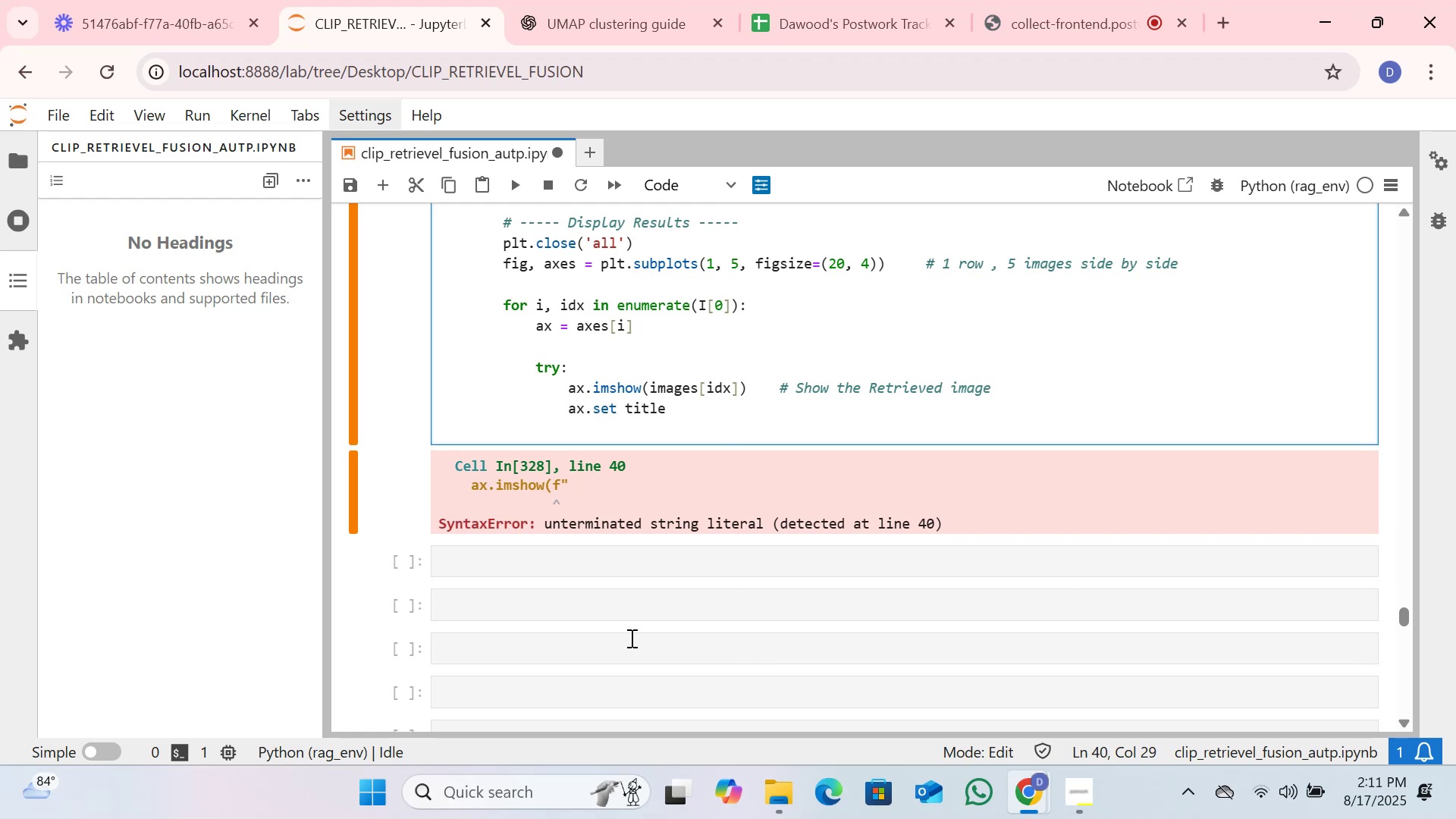 
type((f")
 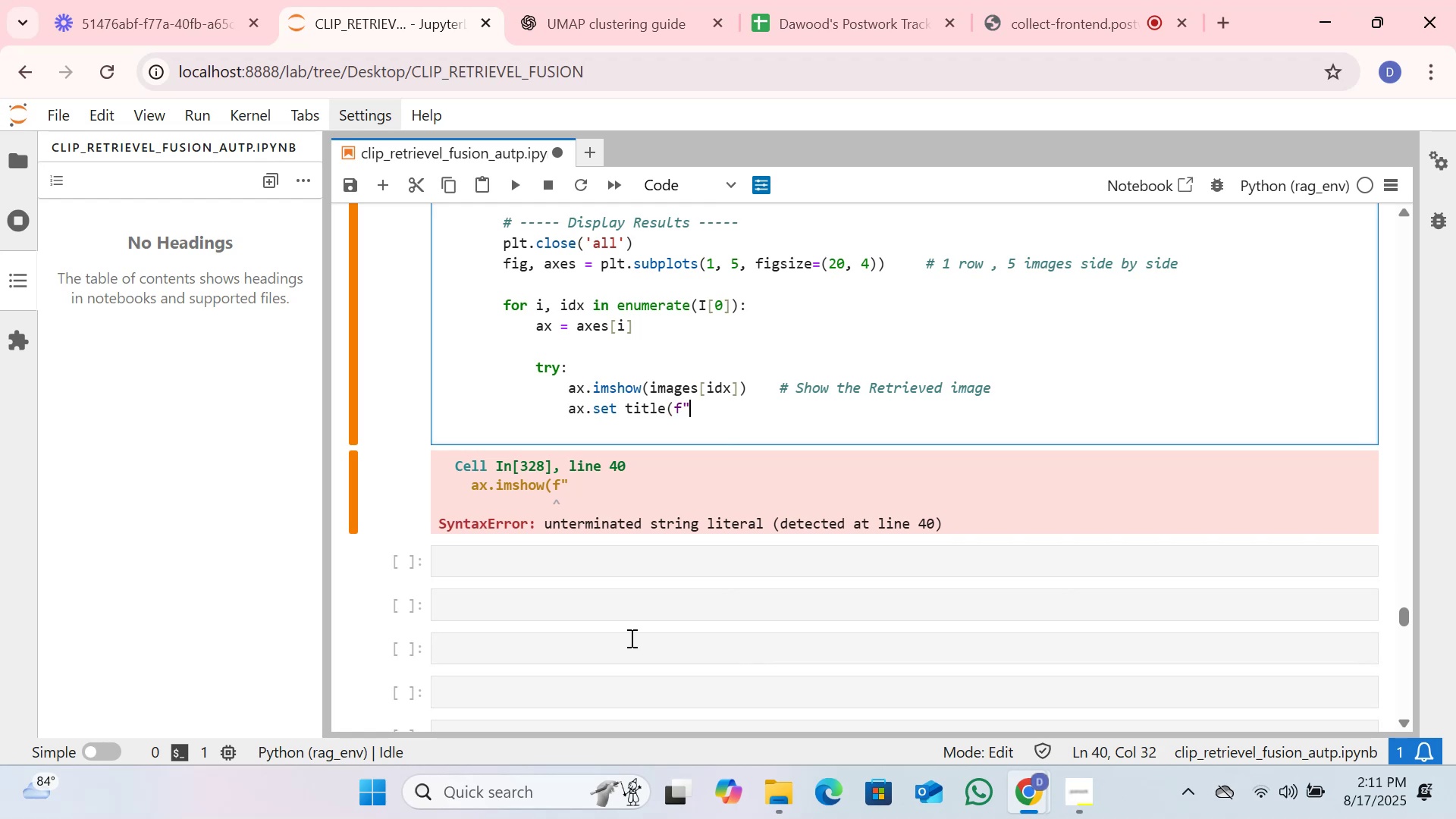 
hold_key(key=ShiftLeft, duration=0.89)
 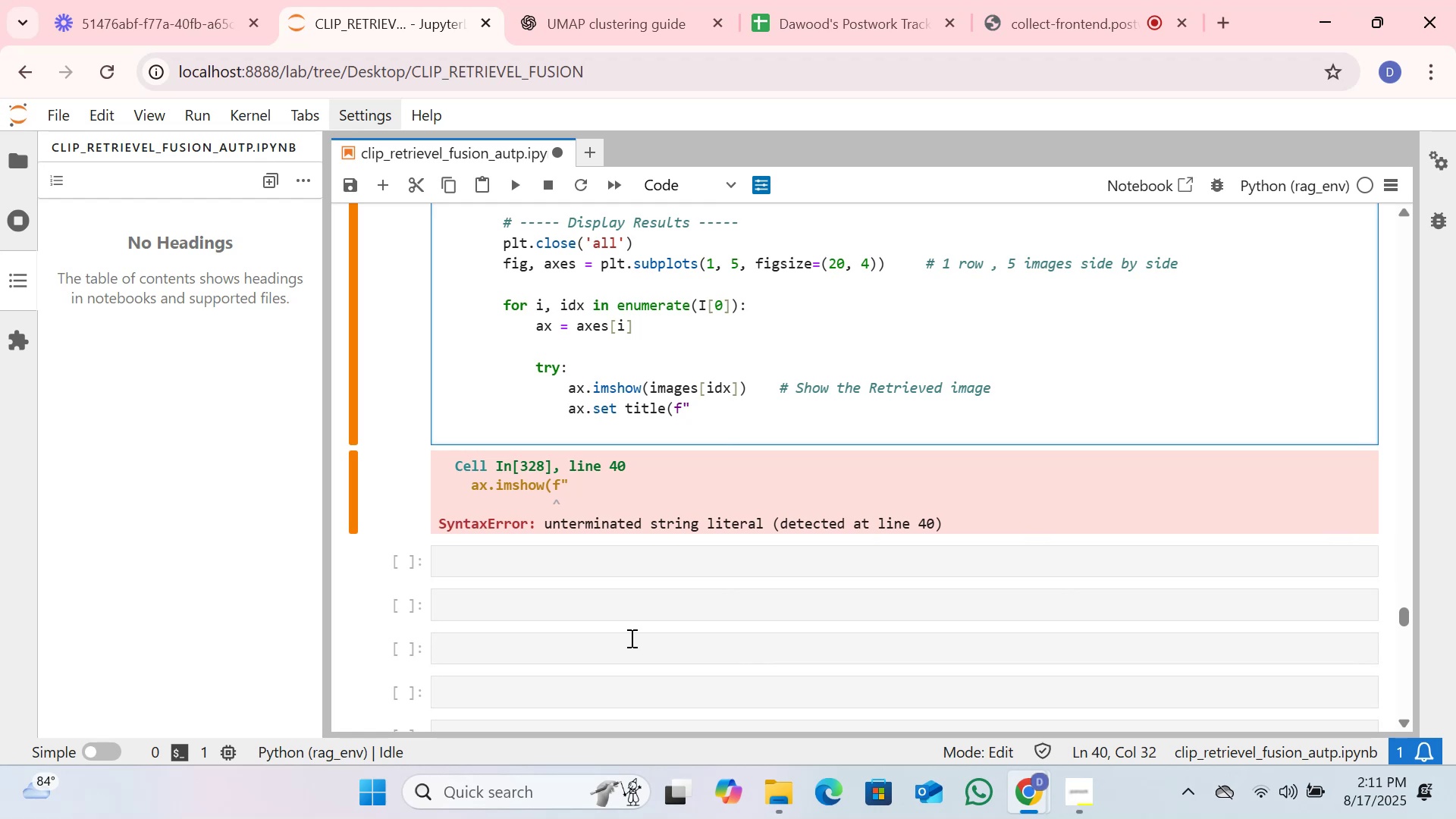 
type(Scor)
 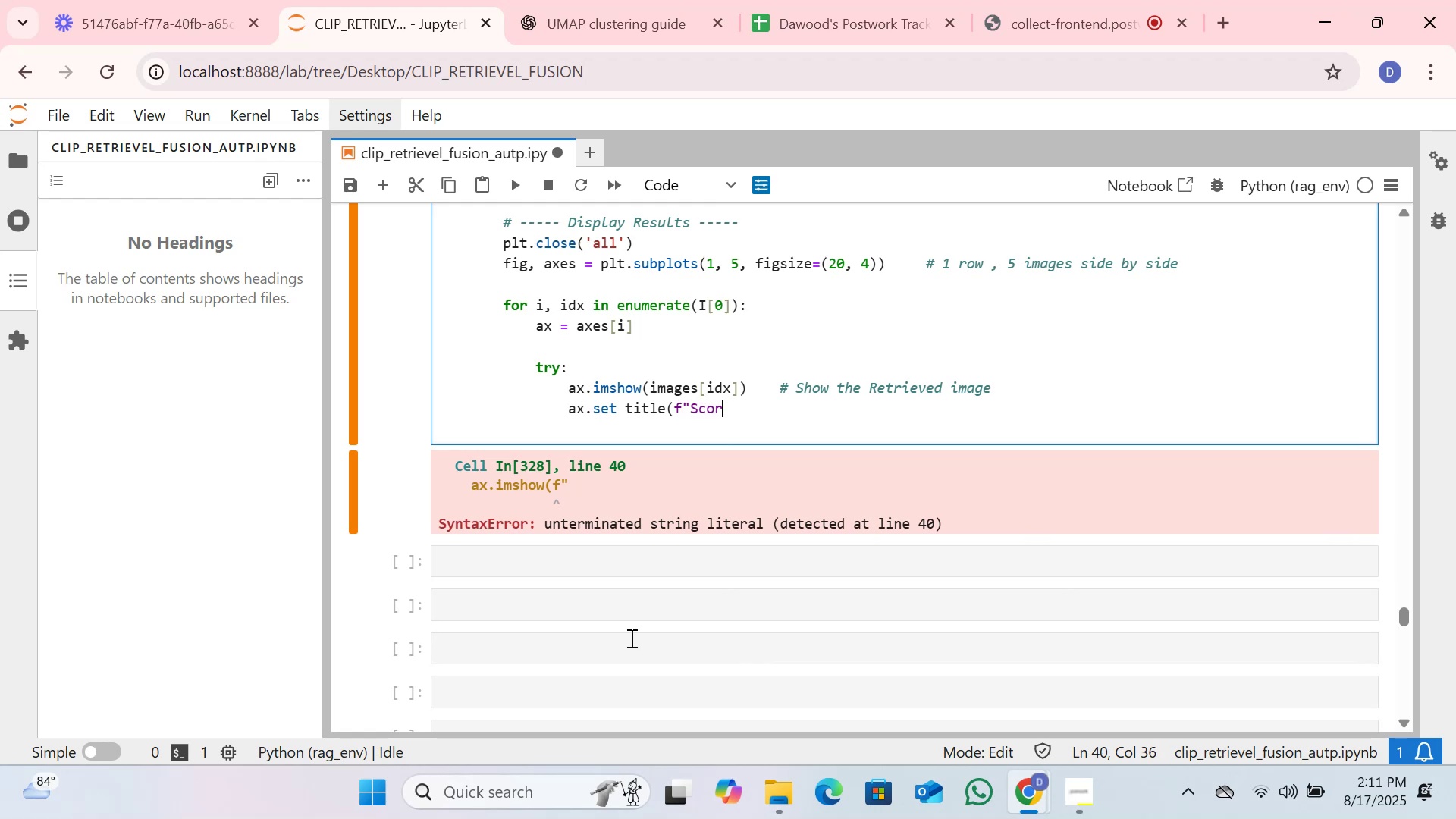 
hold_key(key=E, duration=0.35)
 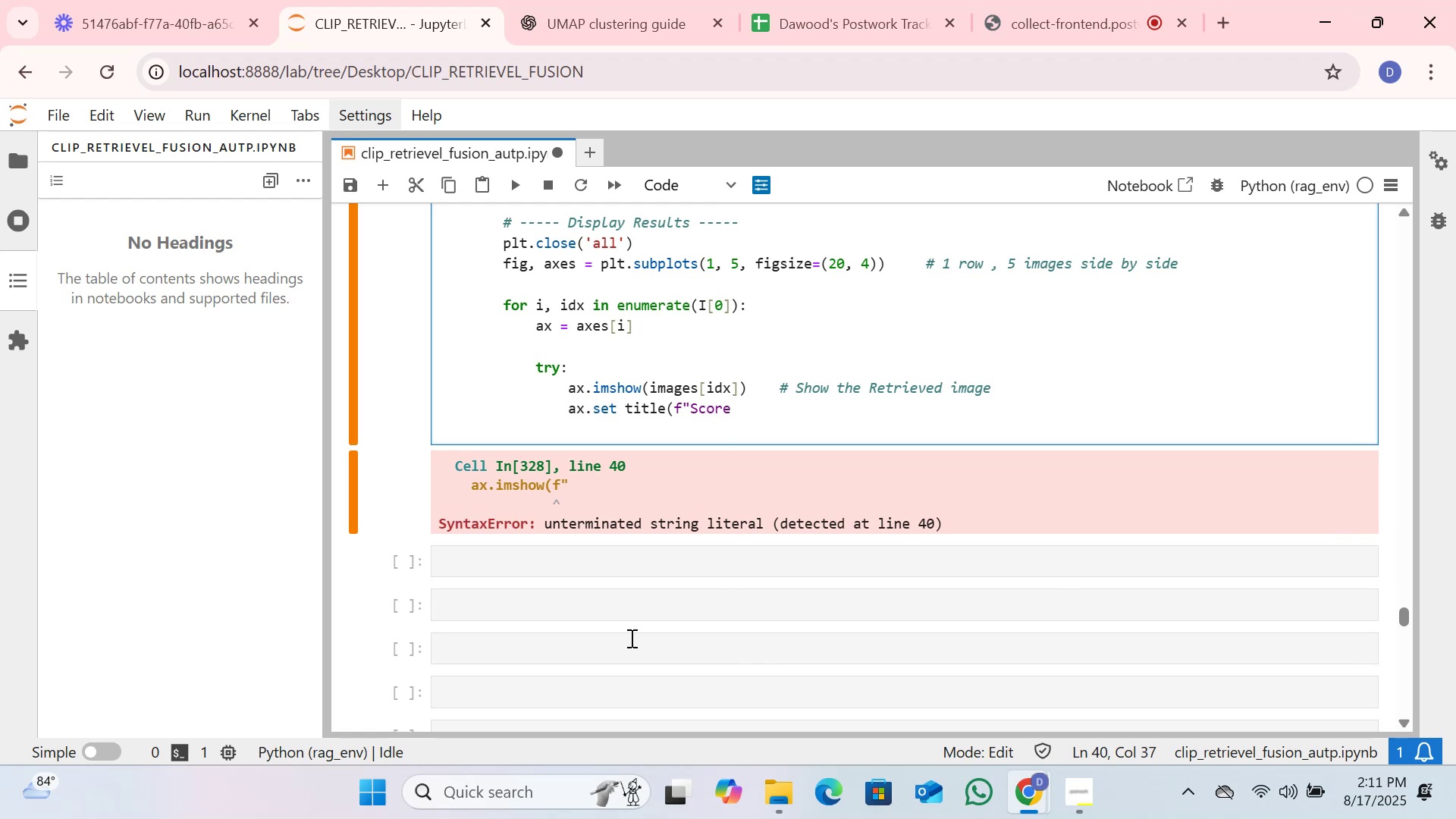 
wait(18.64)
 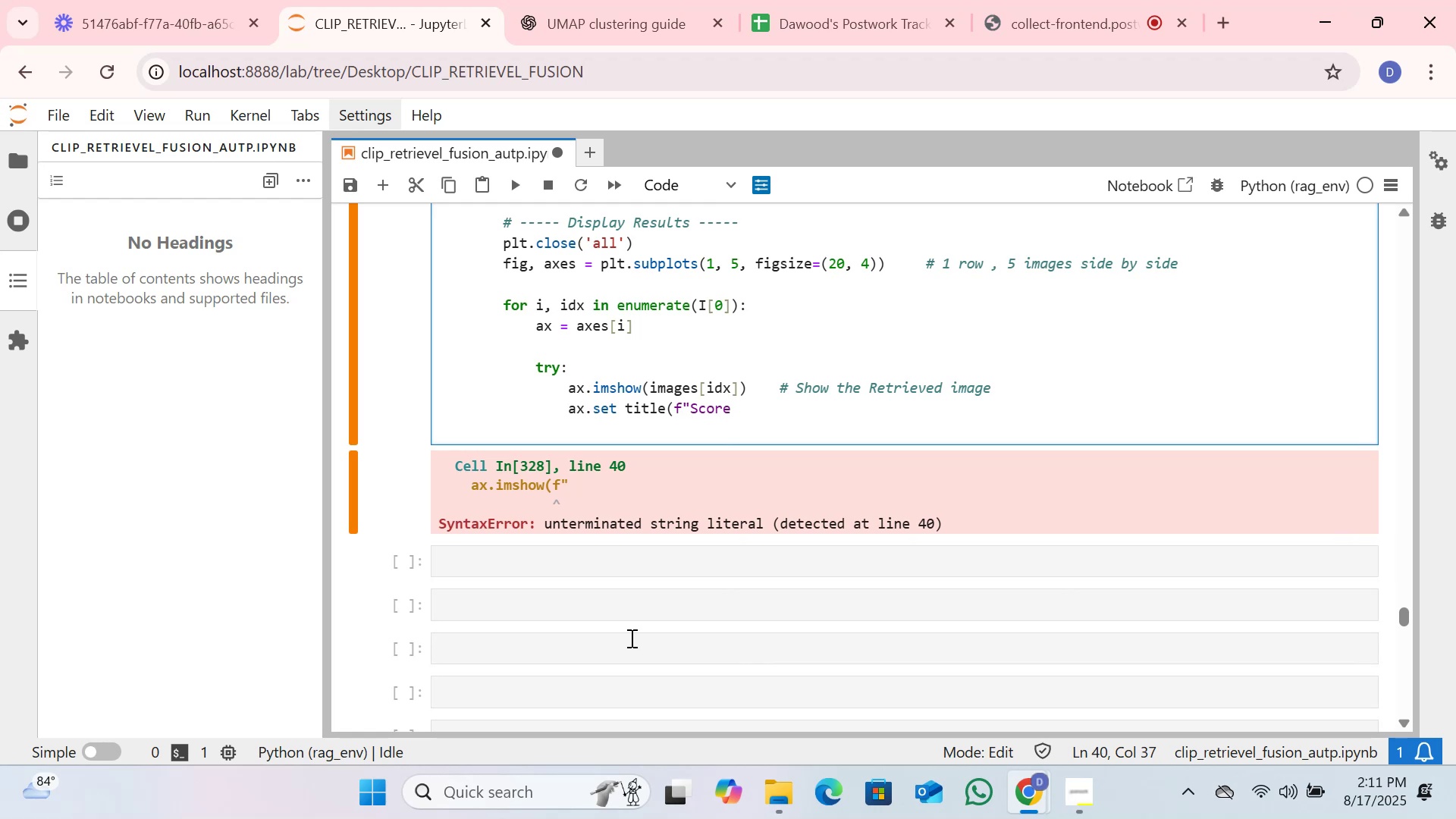 
key(Space)
 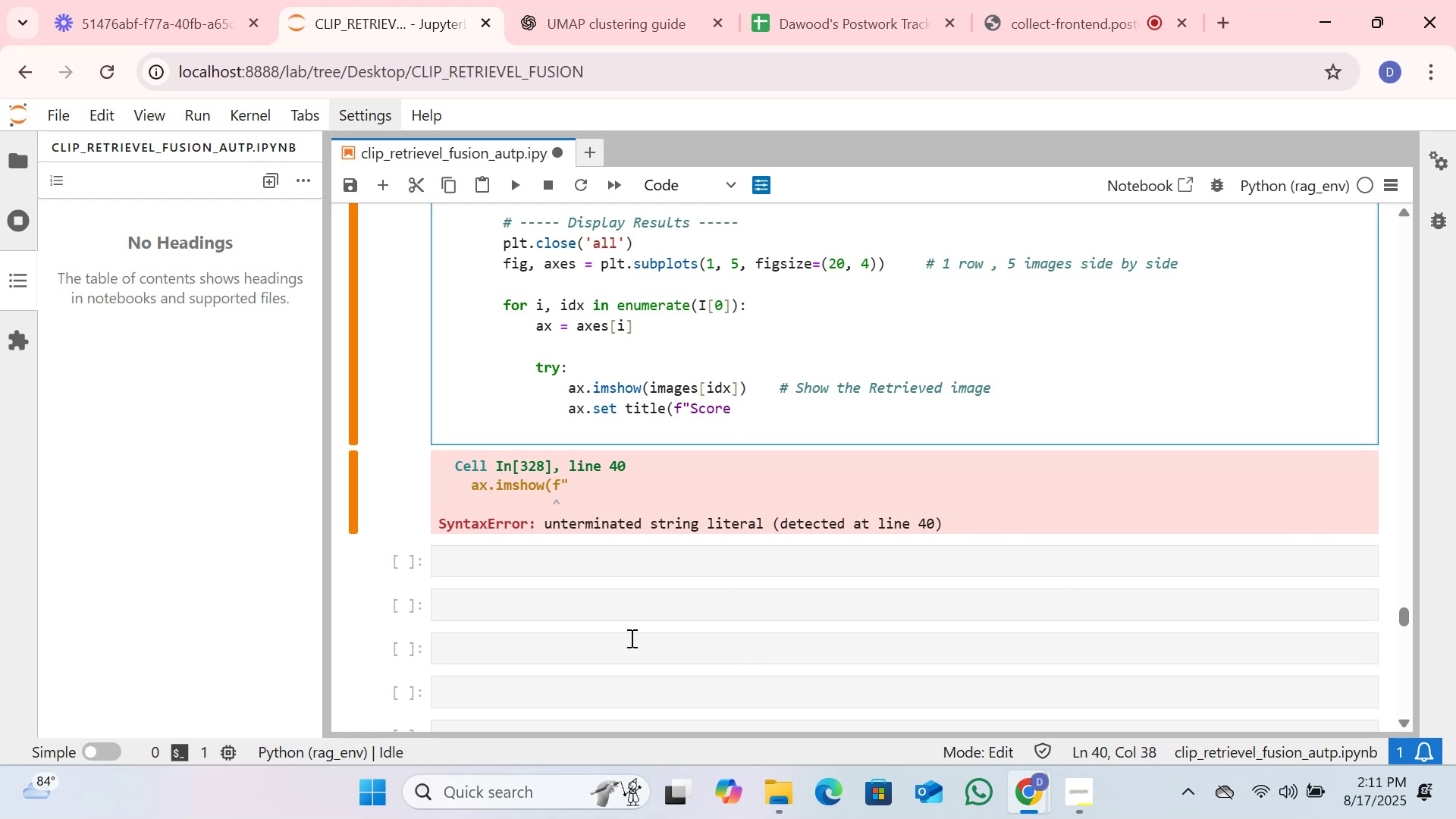 
key(Backspace)
 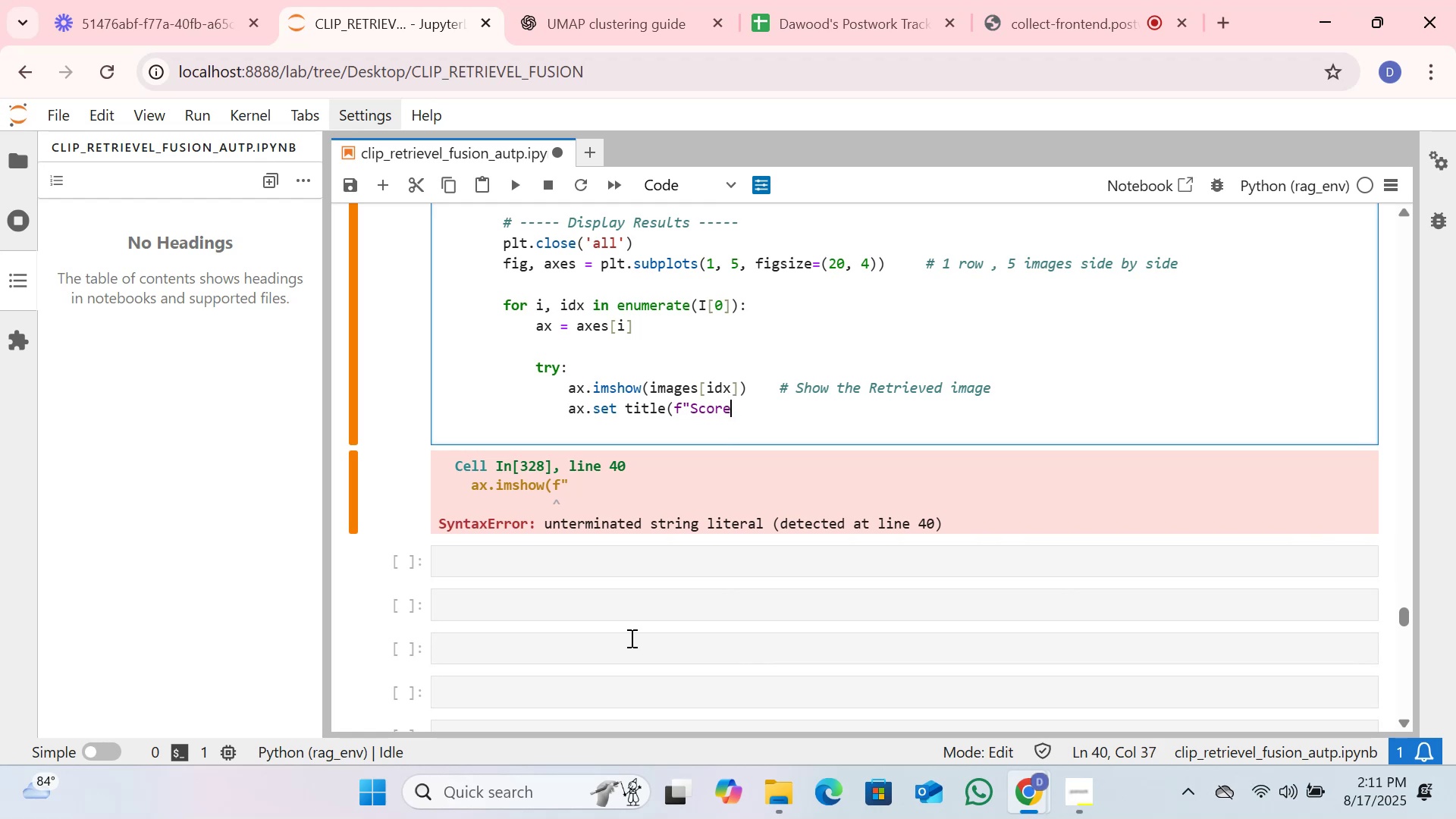 
key(Shift+Semicolon)
 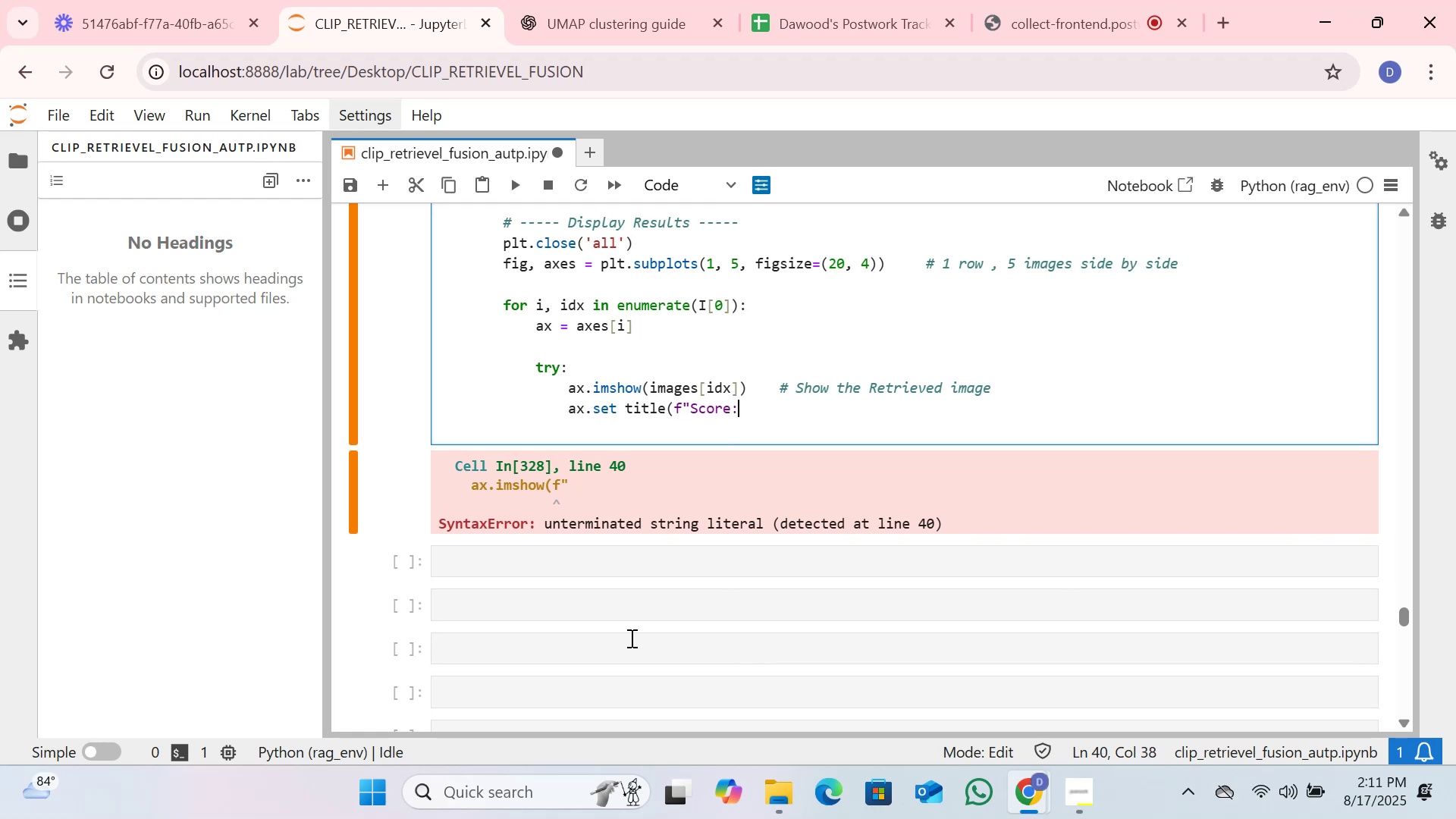 
key(Space)
 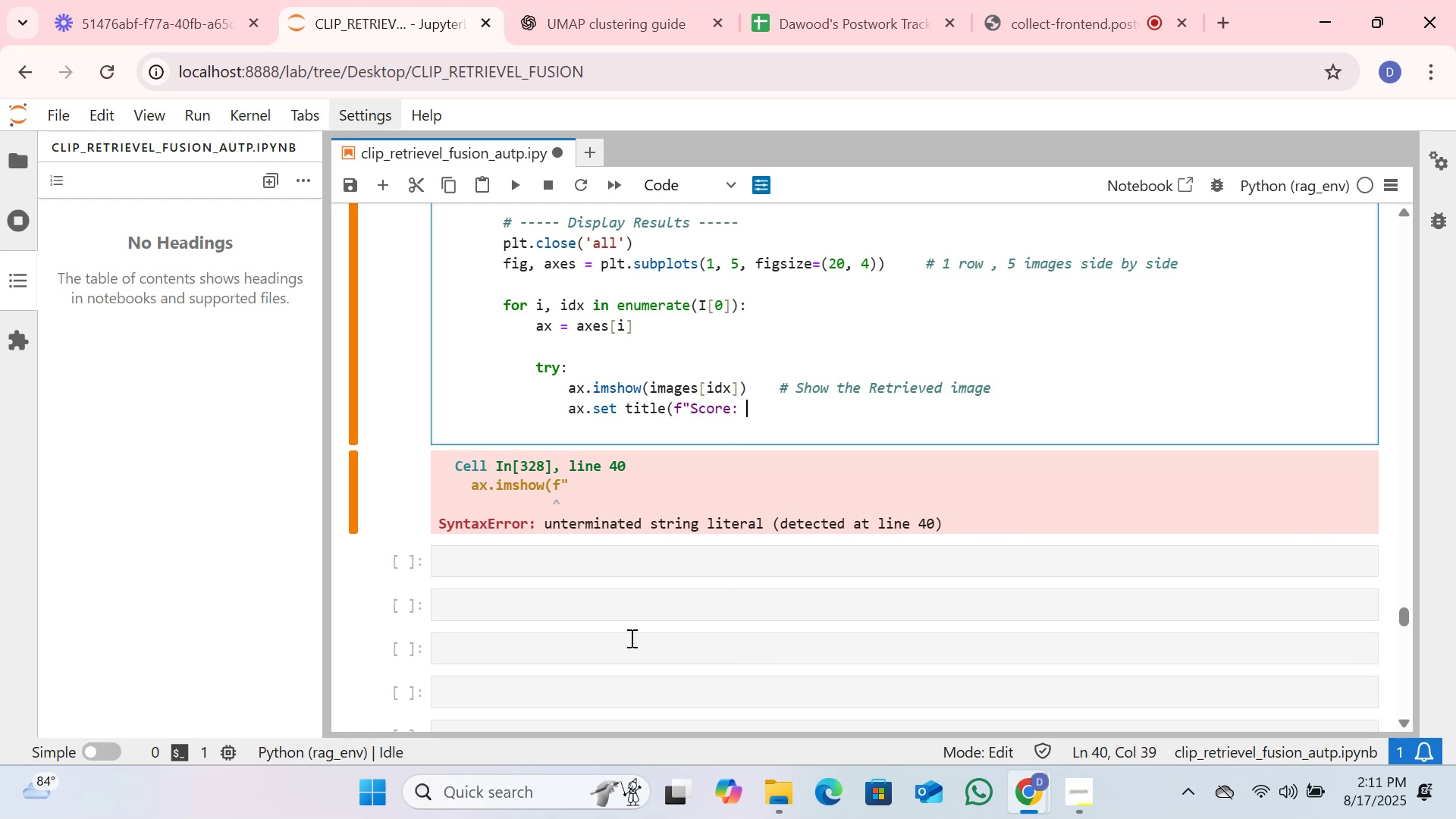 
key(Shift+BracketLeft)
 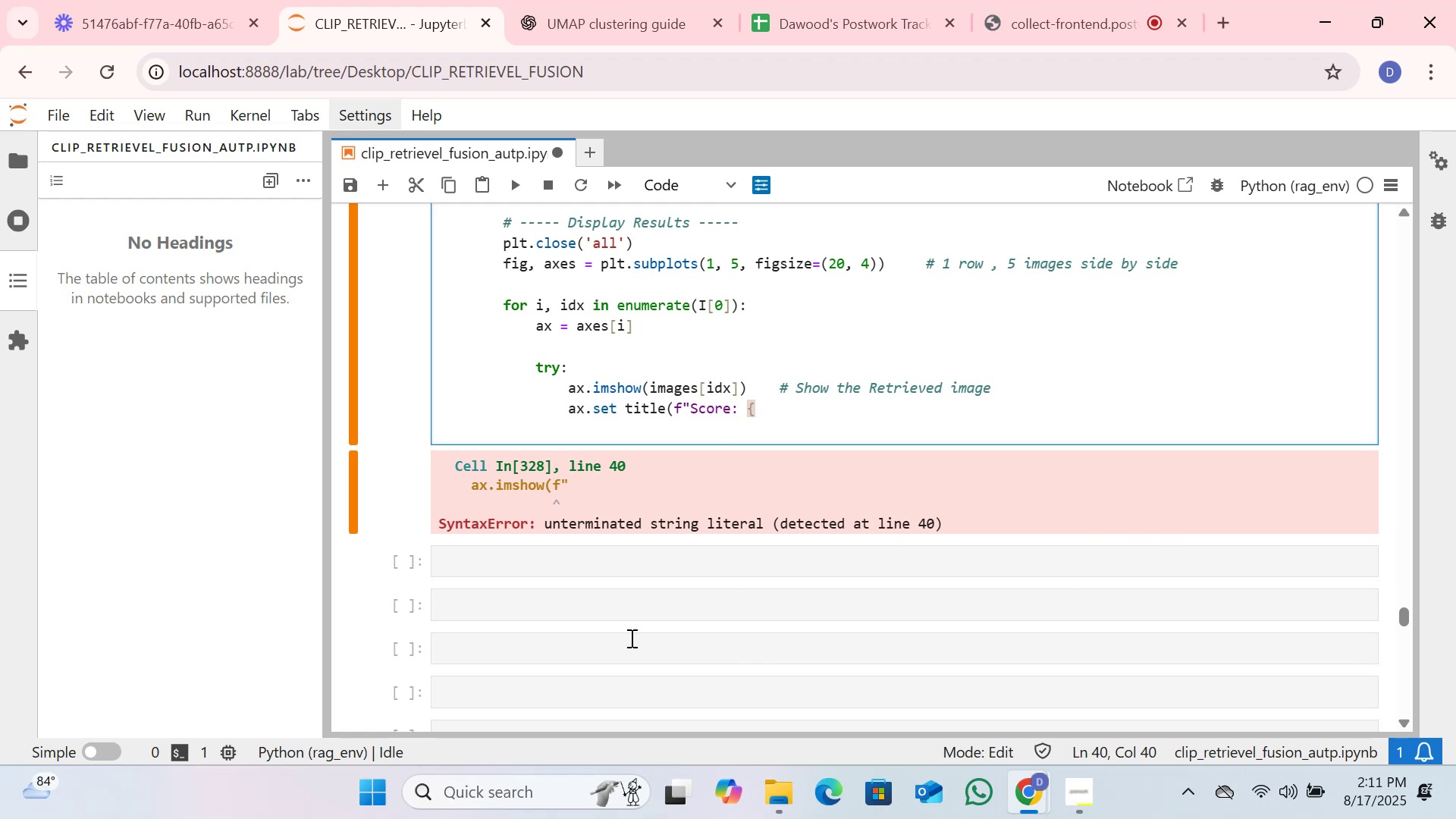 
key(D)
 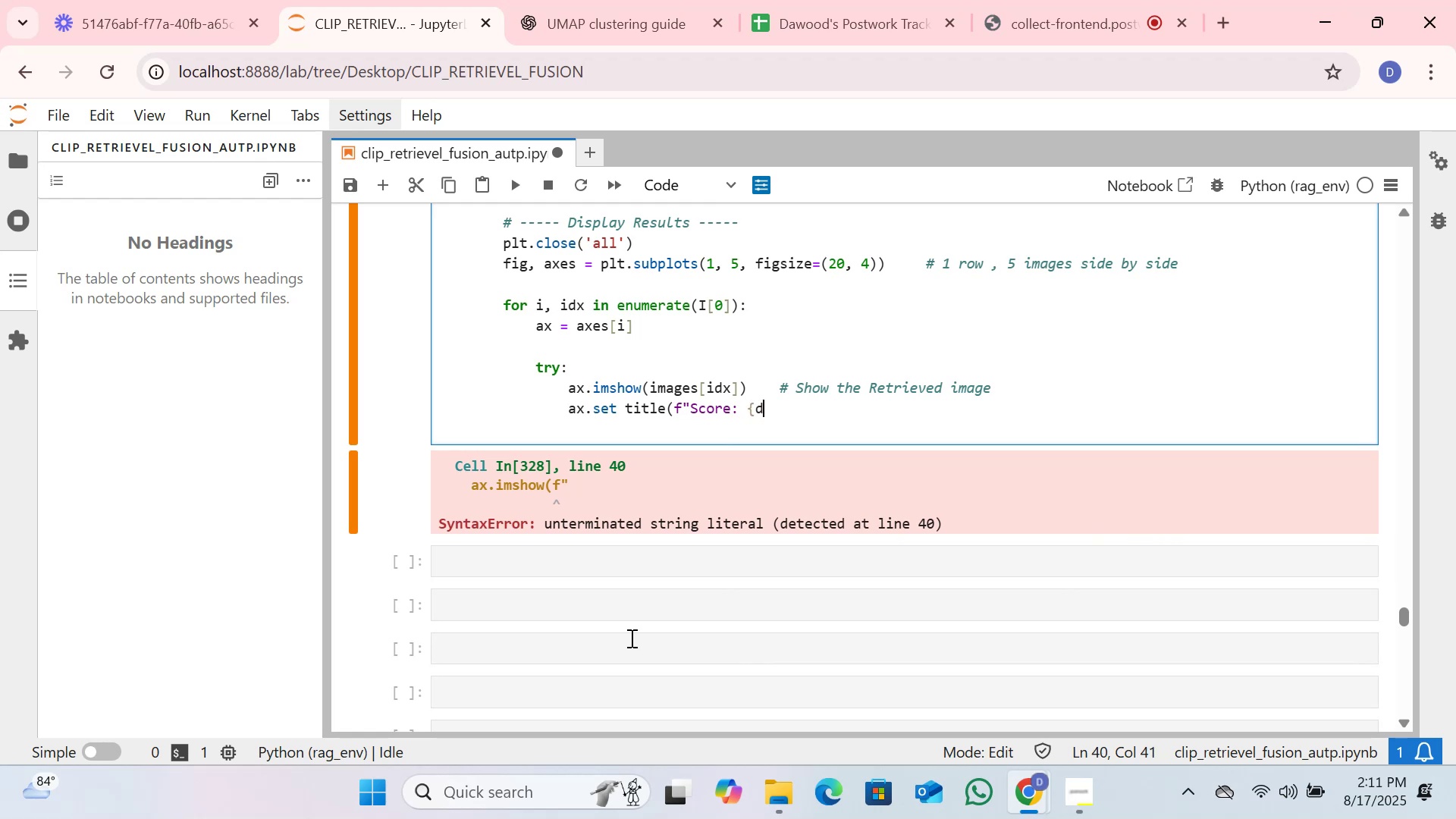 
key(Backspace)
 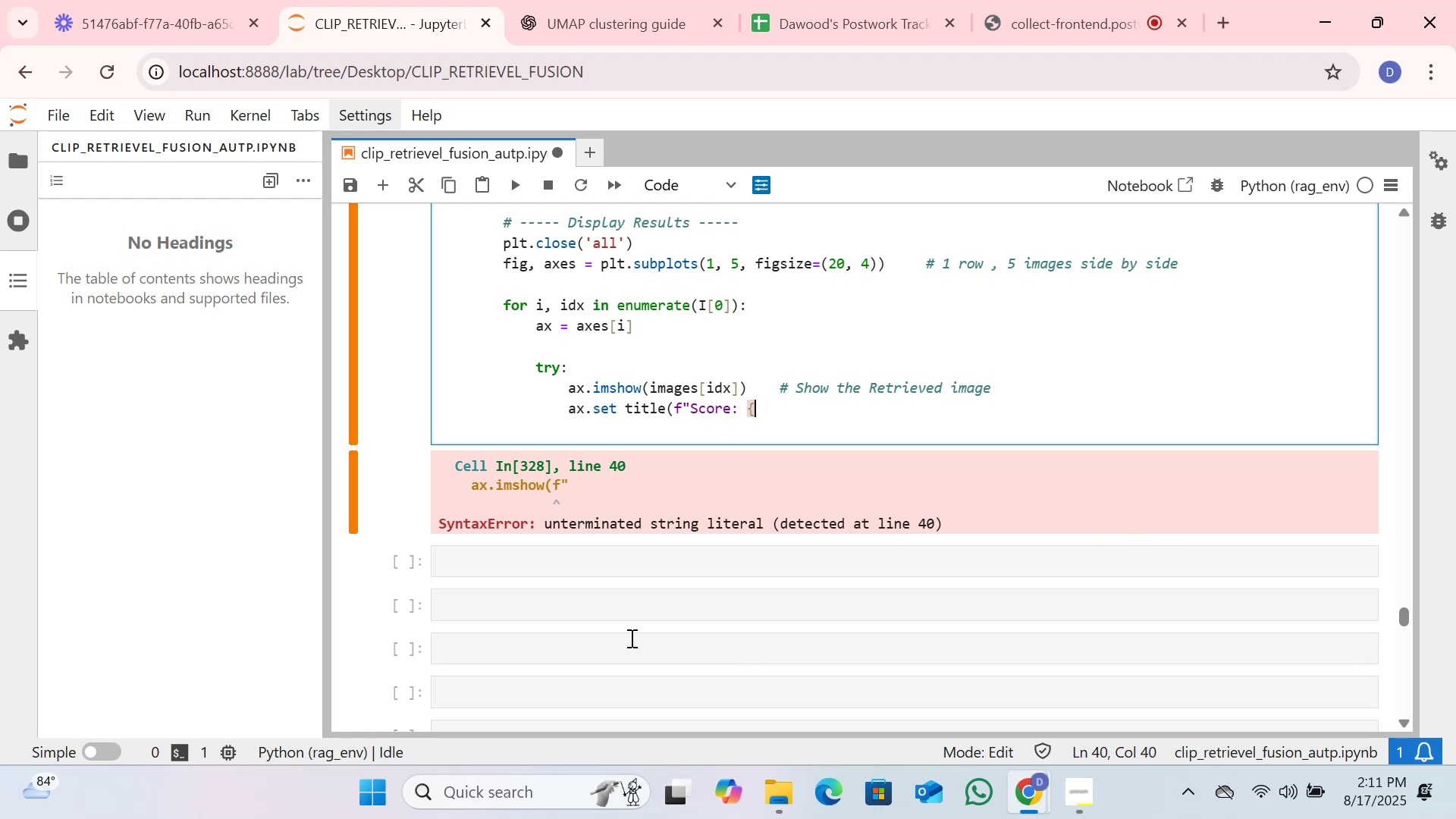 
key(Shift+D)
 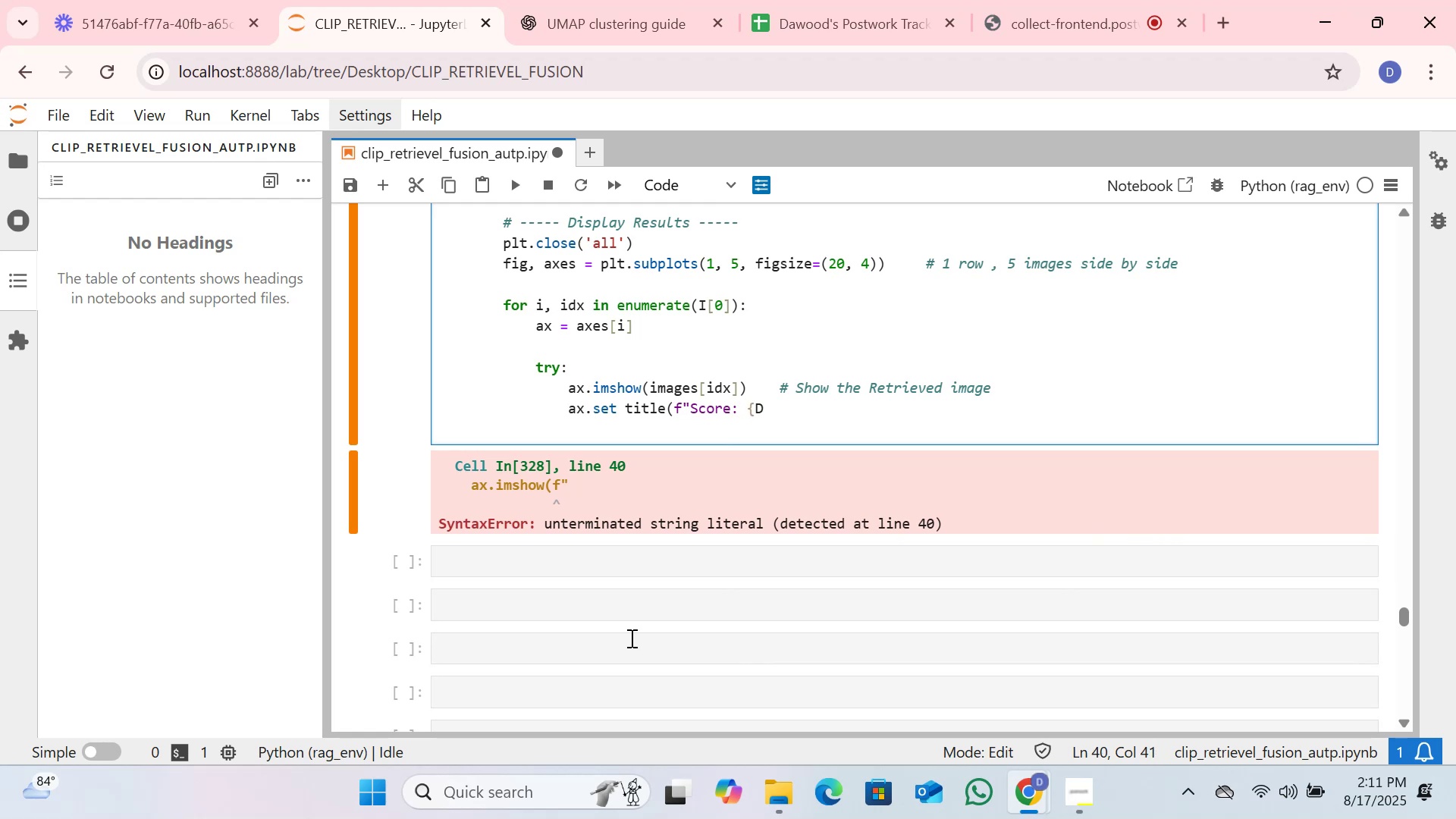 
key(Backspace)
 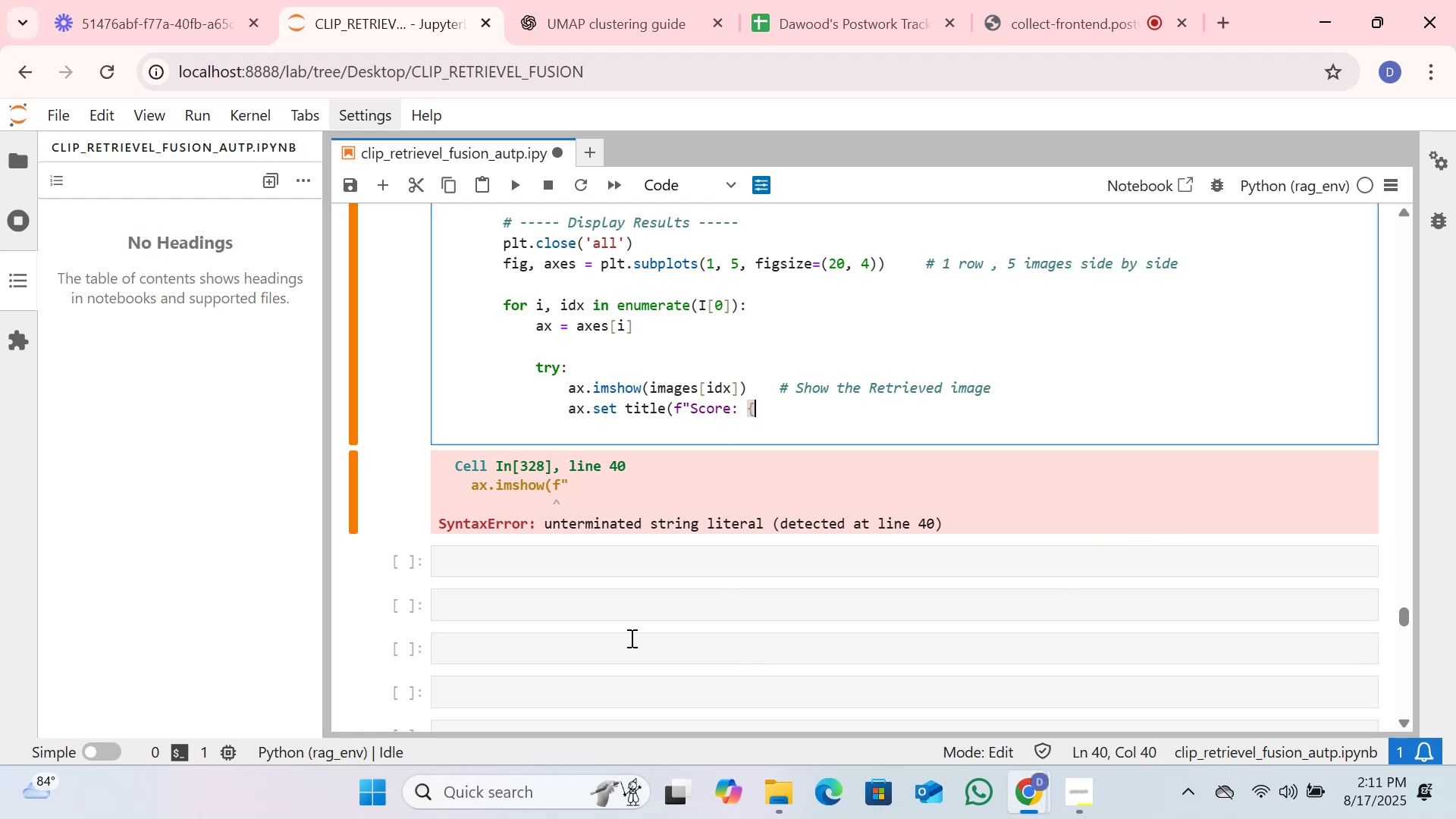 
key(Backspace)
 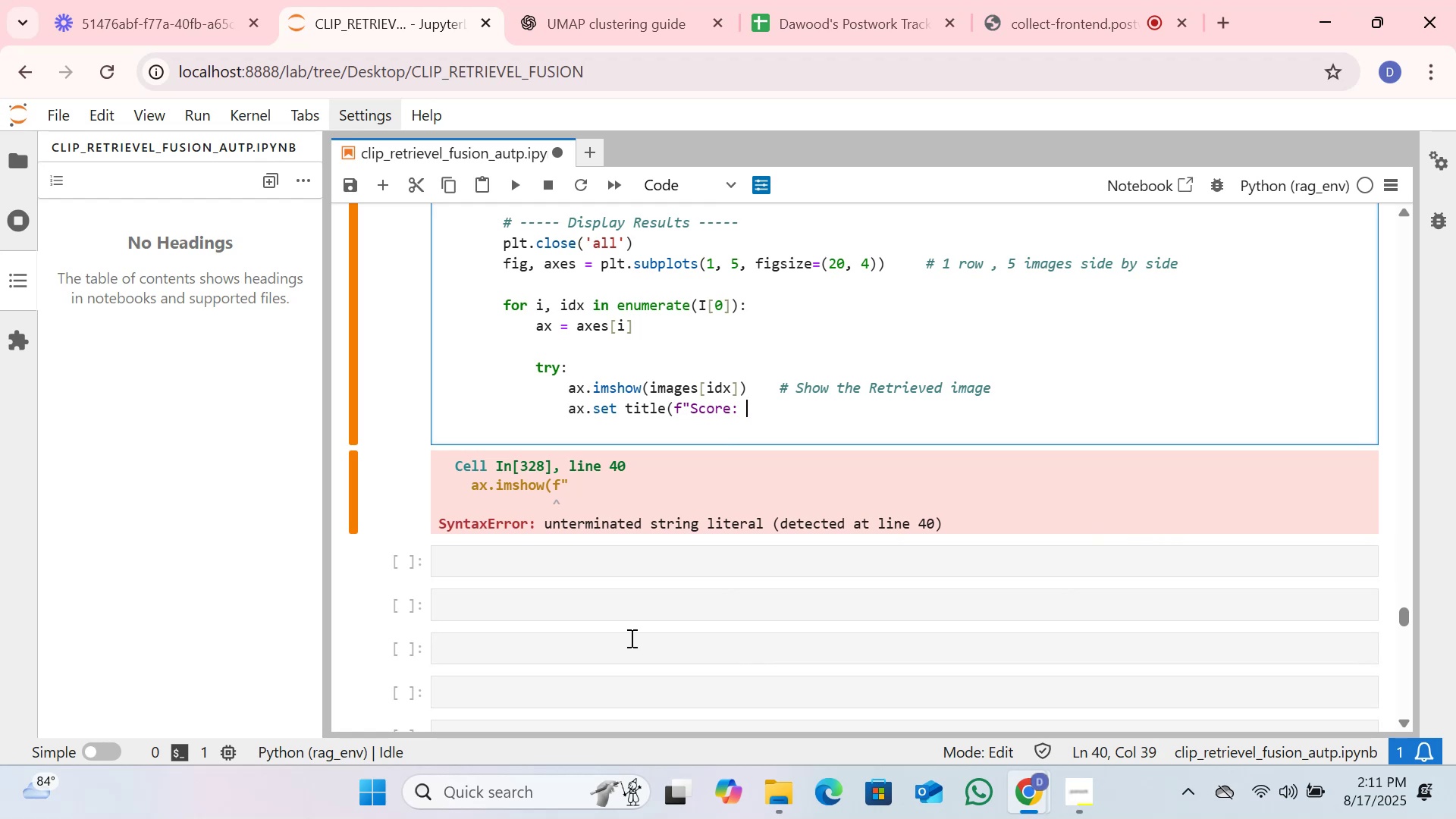 
key(Shift+Quote)
 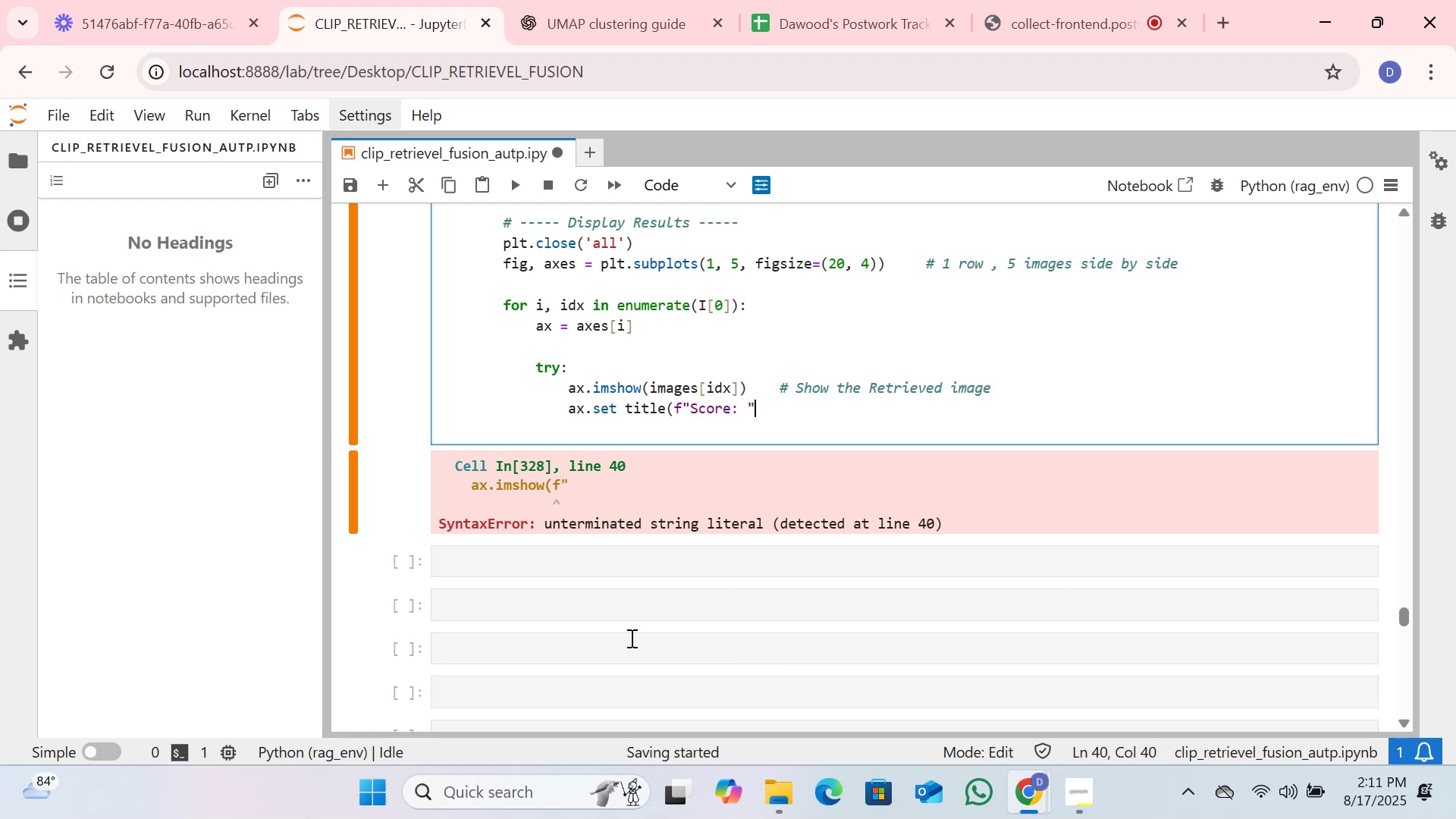 
key(Shift+BracketLeft)
 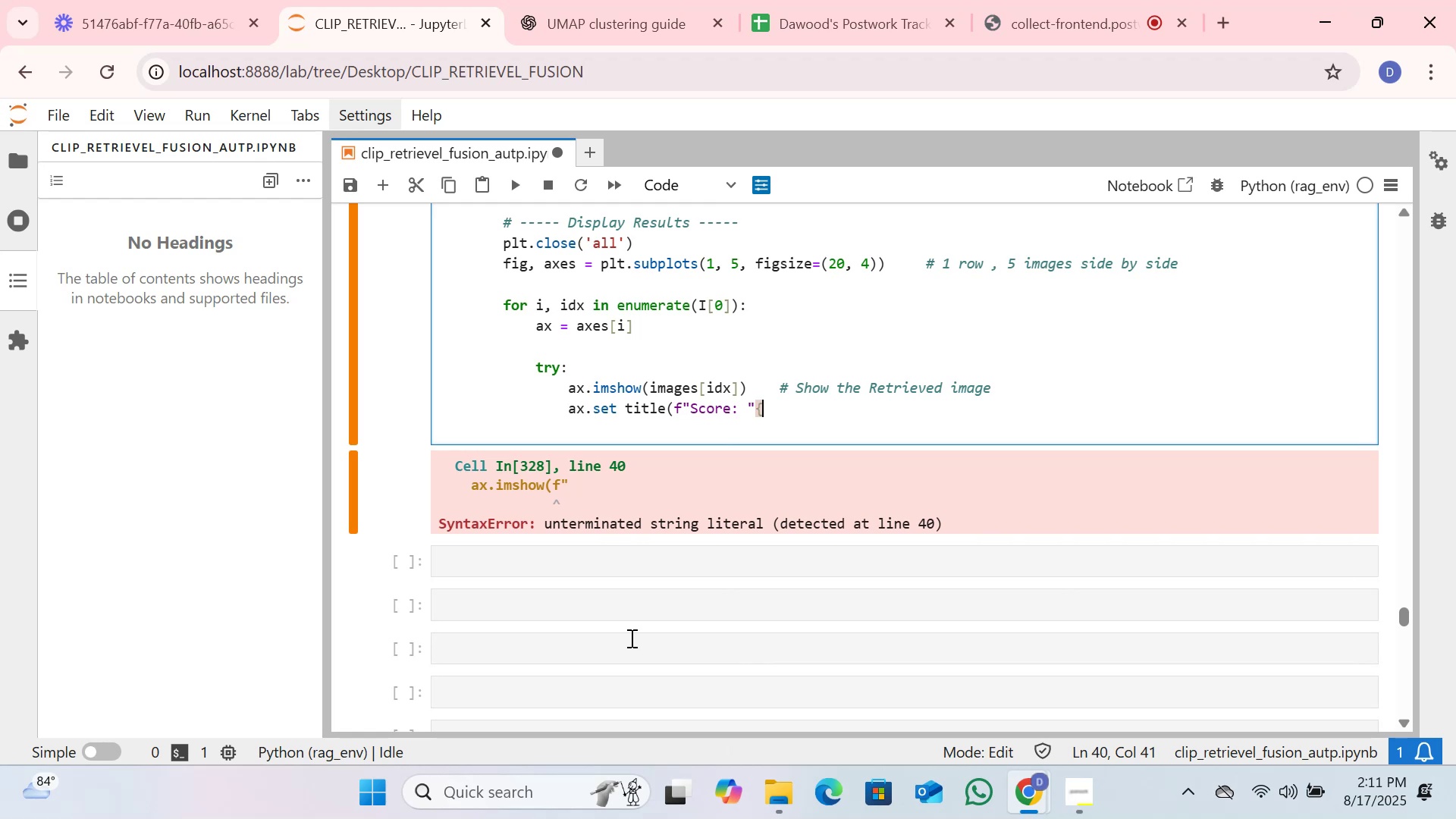 
key(Shift+D)
 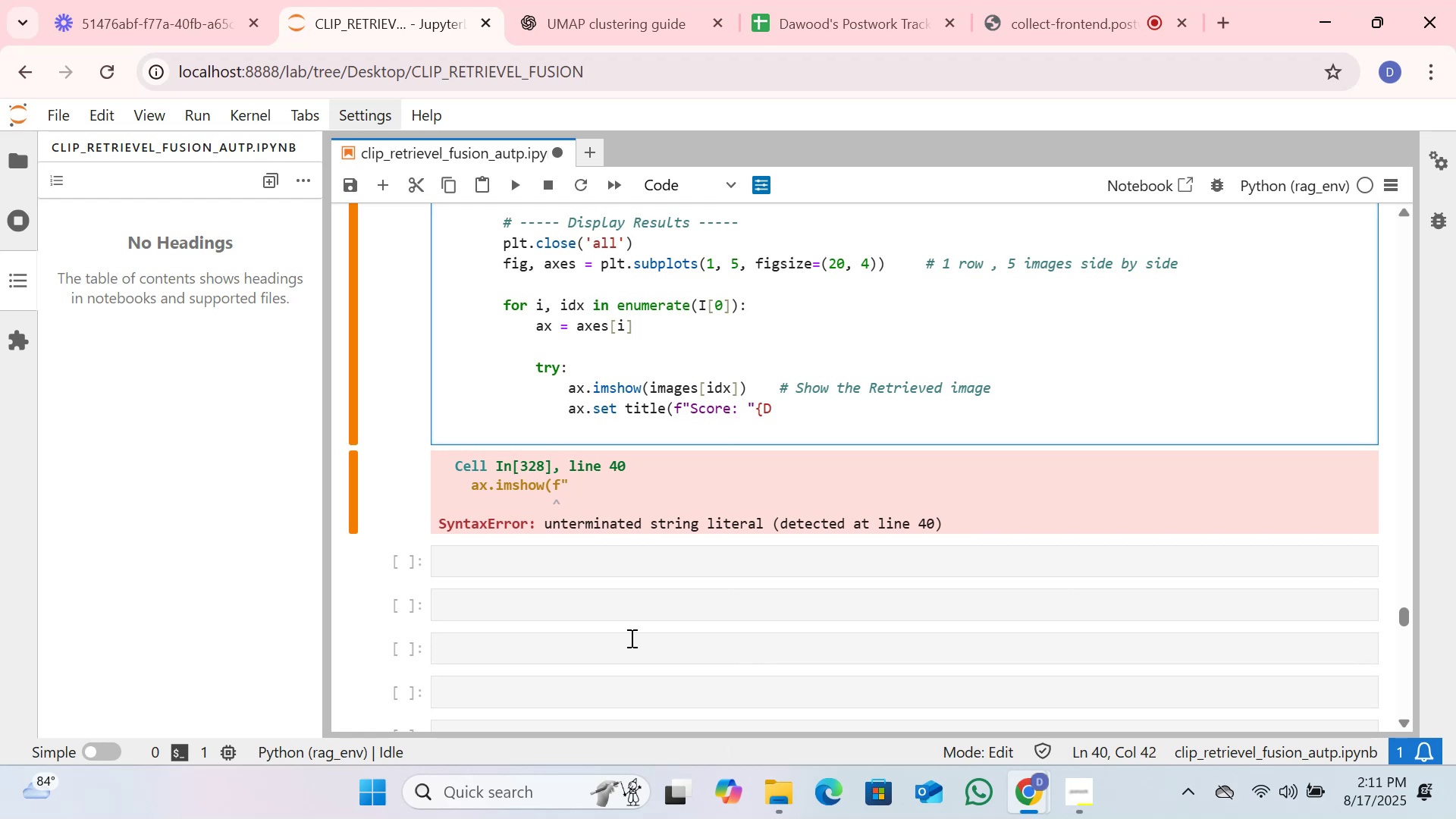 
key(BracketLeft)
 